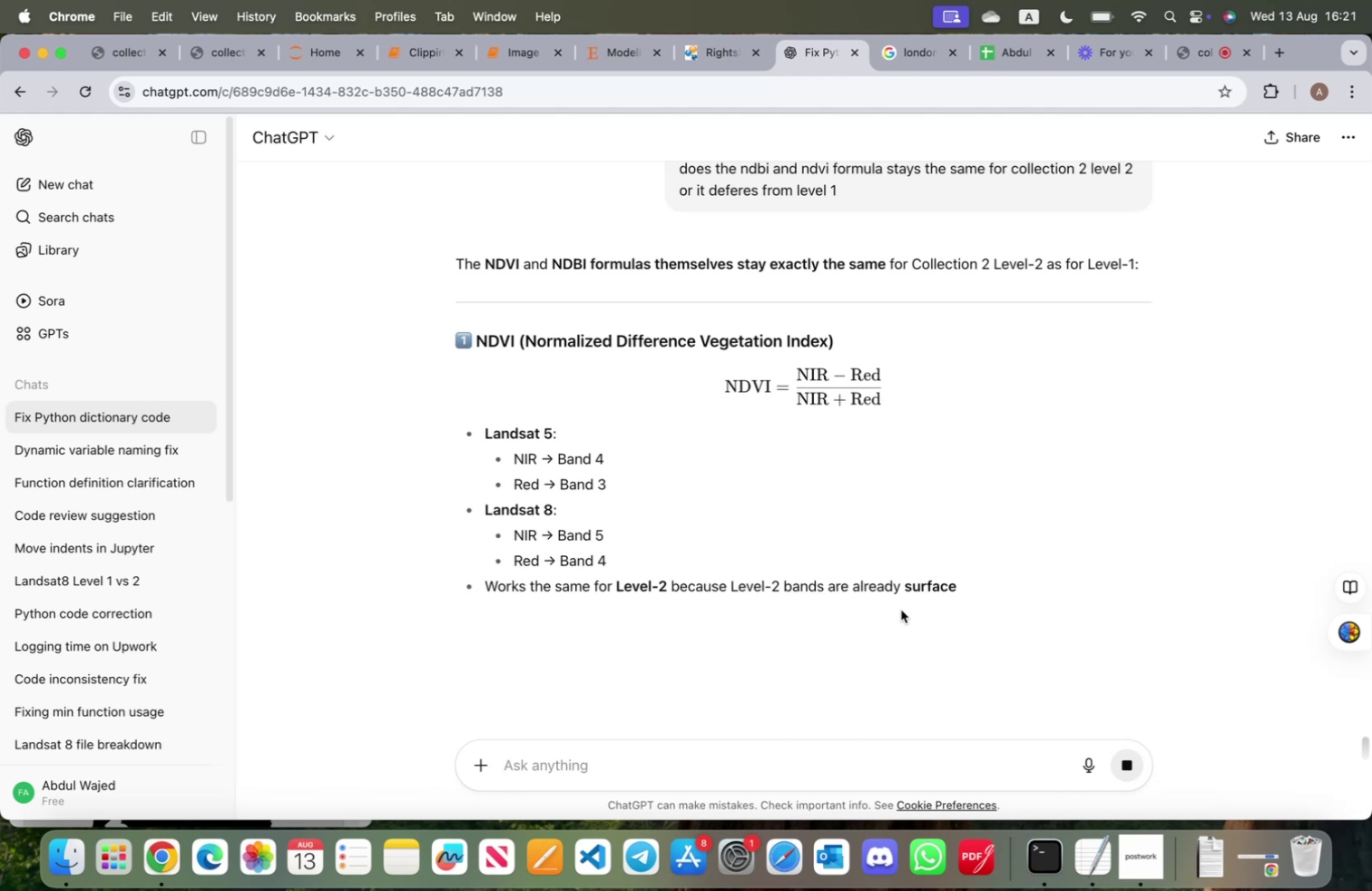 
wait(8.44)
 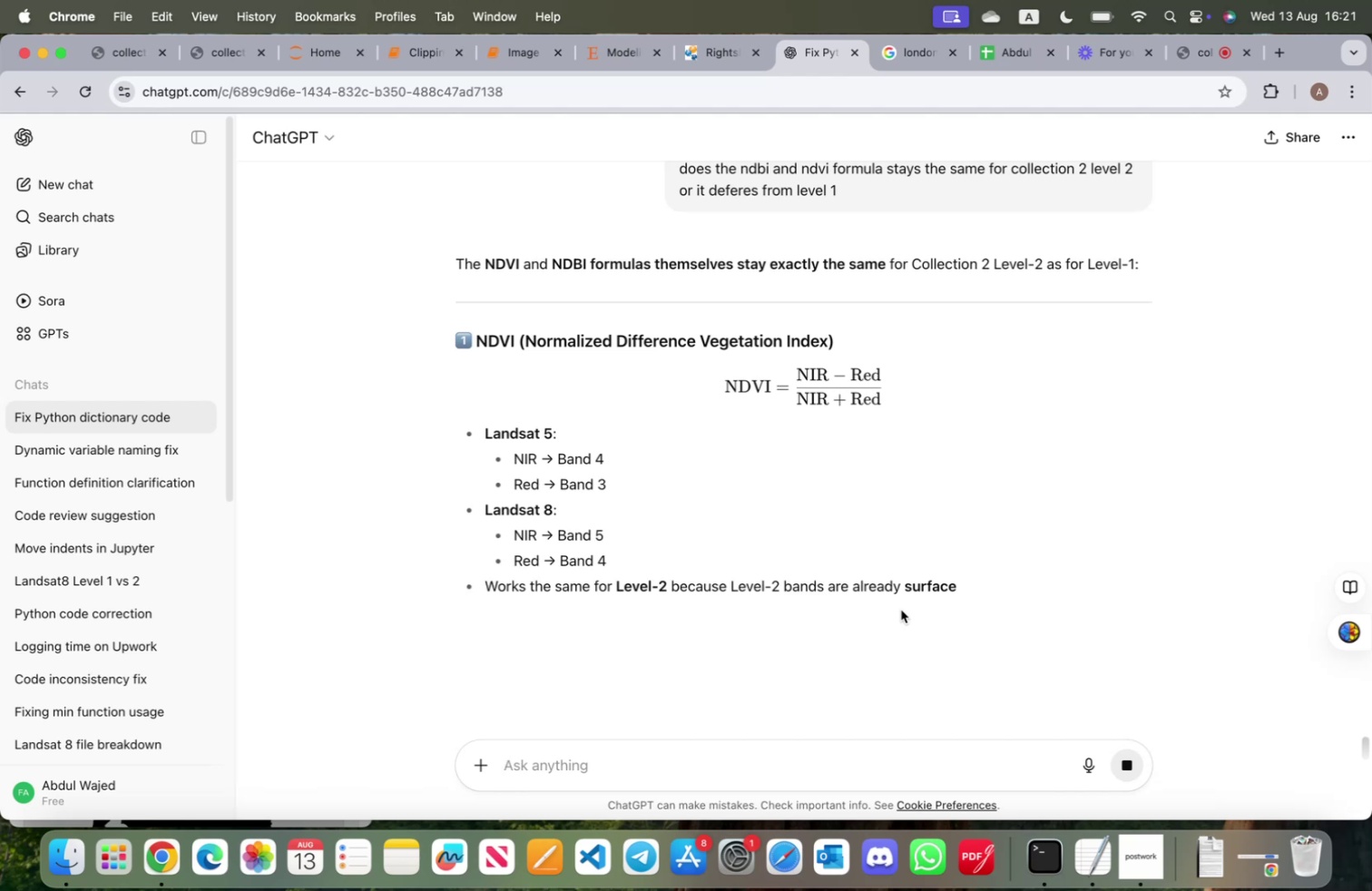 
scroll: coordinate [779, 629], scroll_direction: down, amount: 13.0
 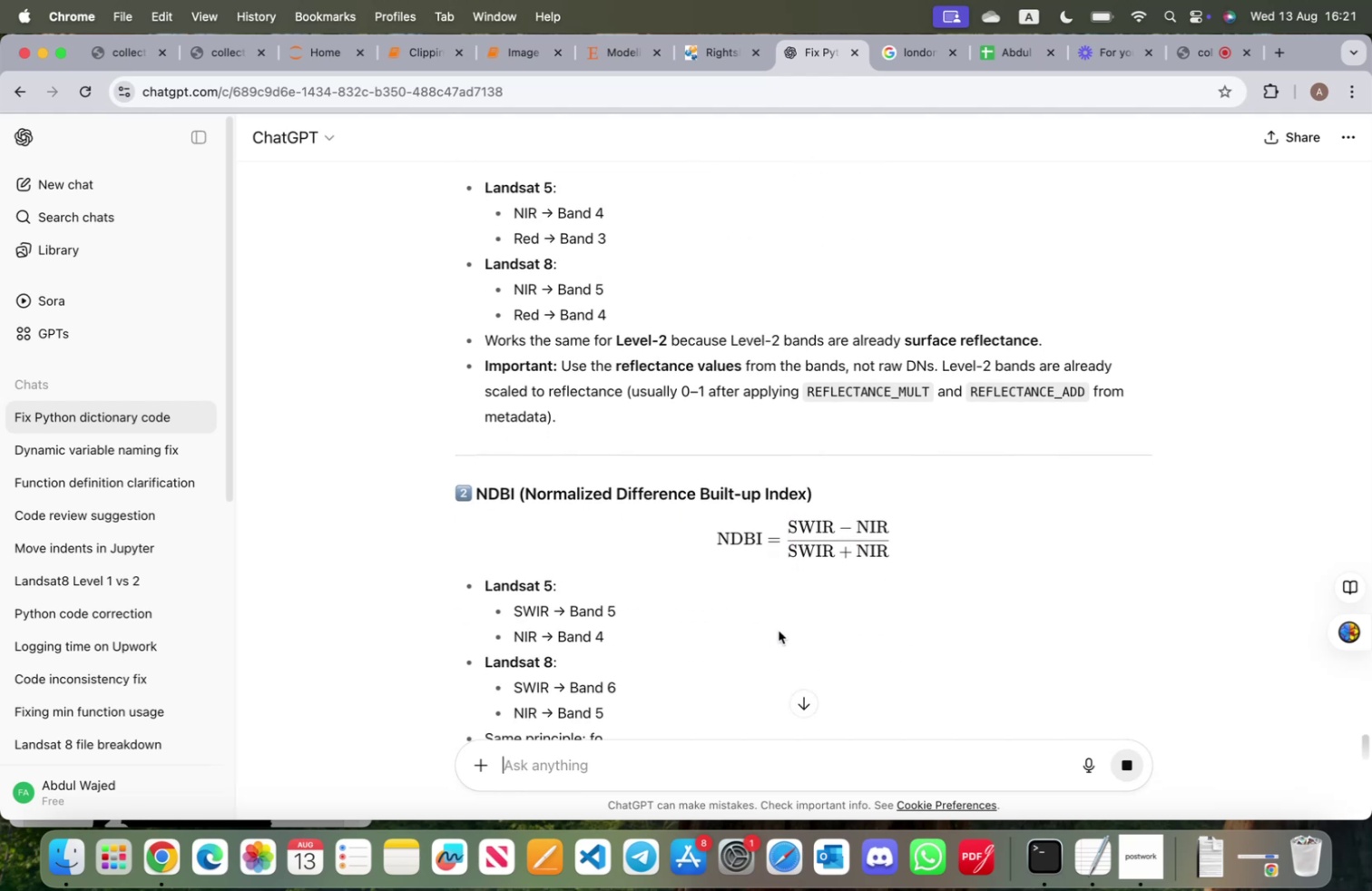 
scroll: coordinate [779, 630], scroll_direction: up, amount: 1.0
 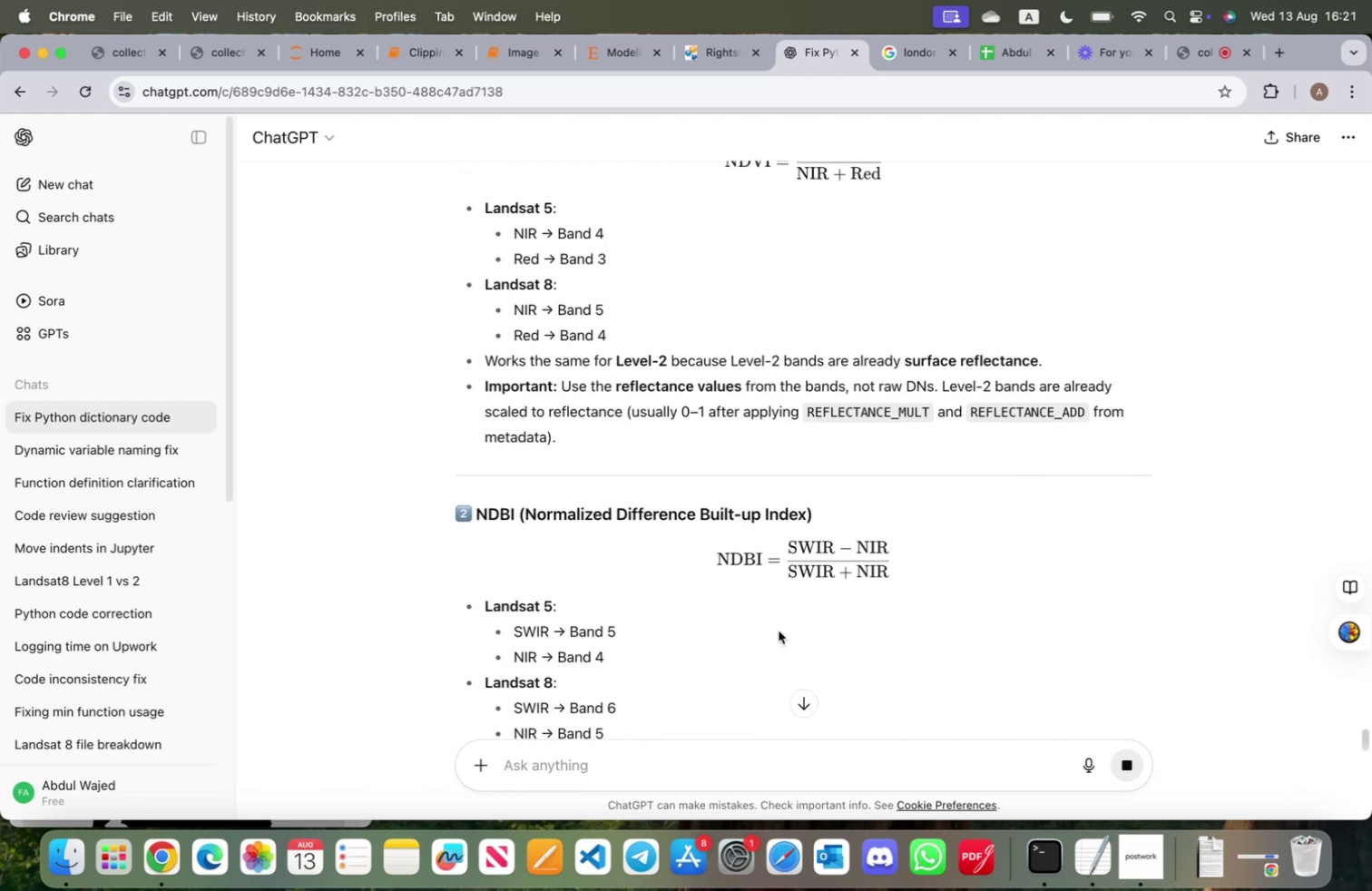 
scroll: coordinate [779, 631], scroll_direction: down, amount: 5.0
 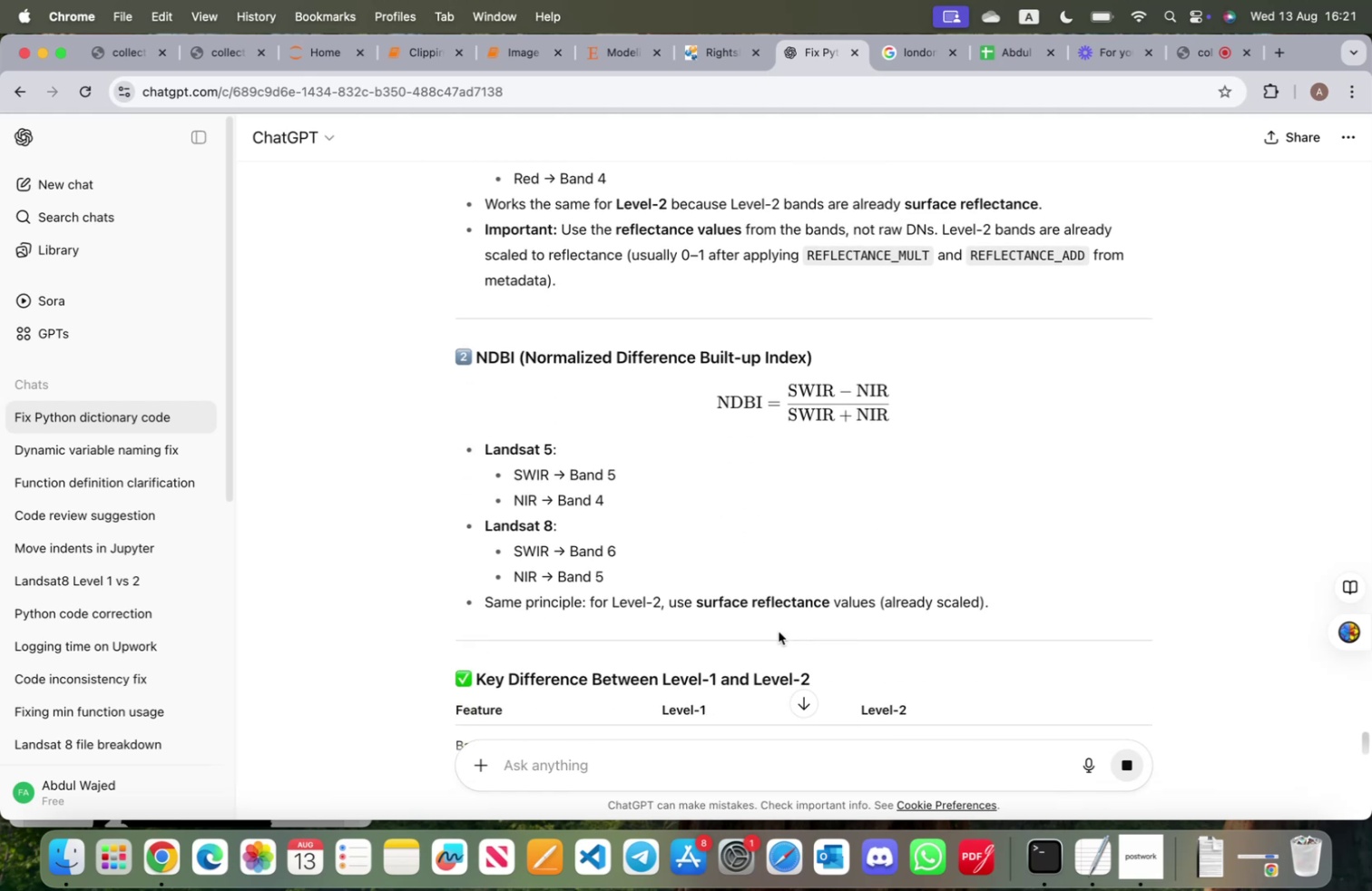 
scroll: coordinate [779, 631], scroll_direction: up, amount: 4.0
 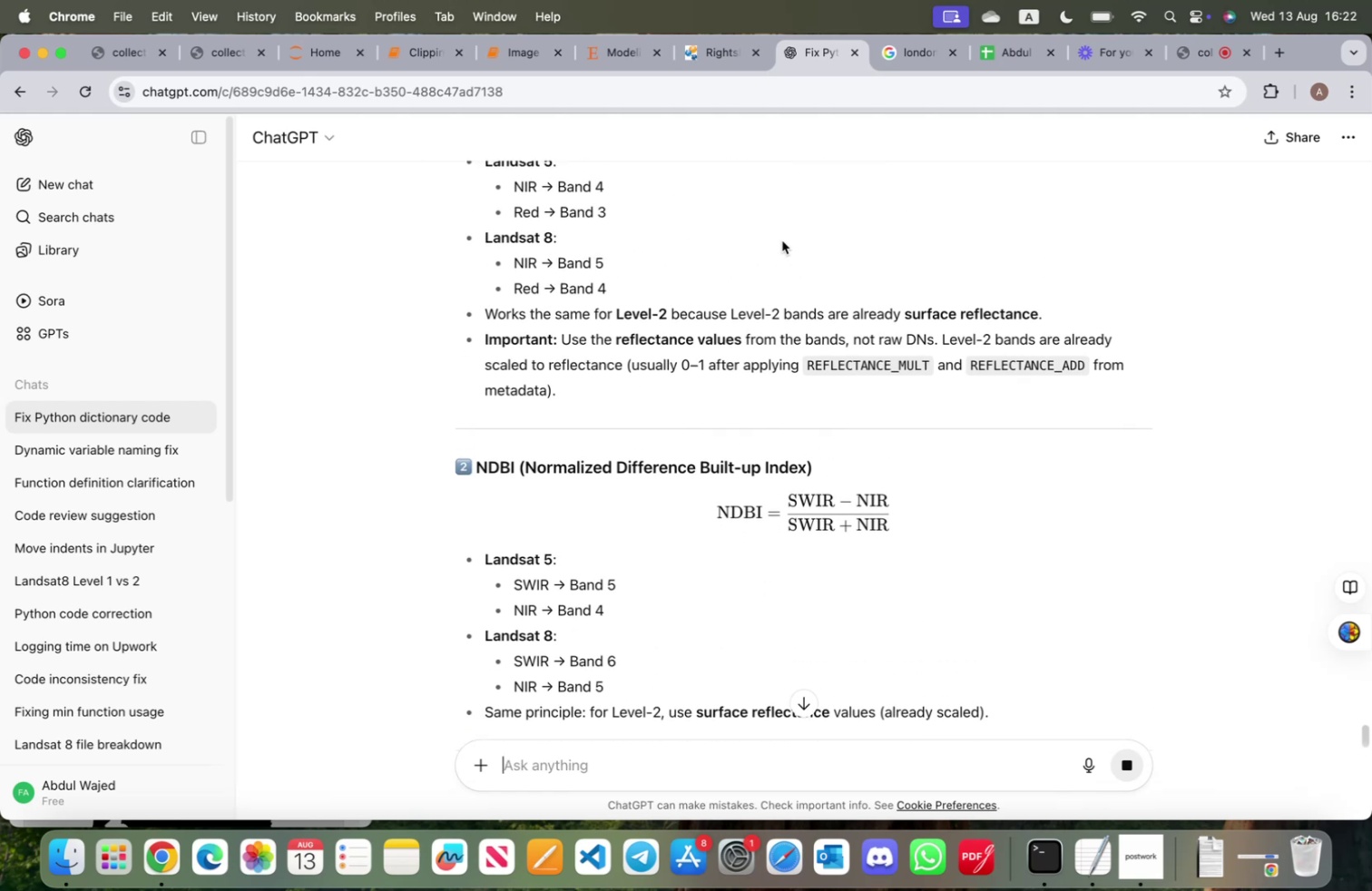 
mouse_move([516, 59])
 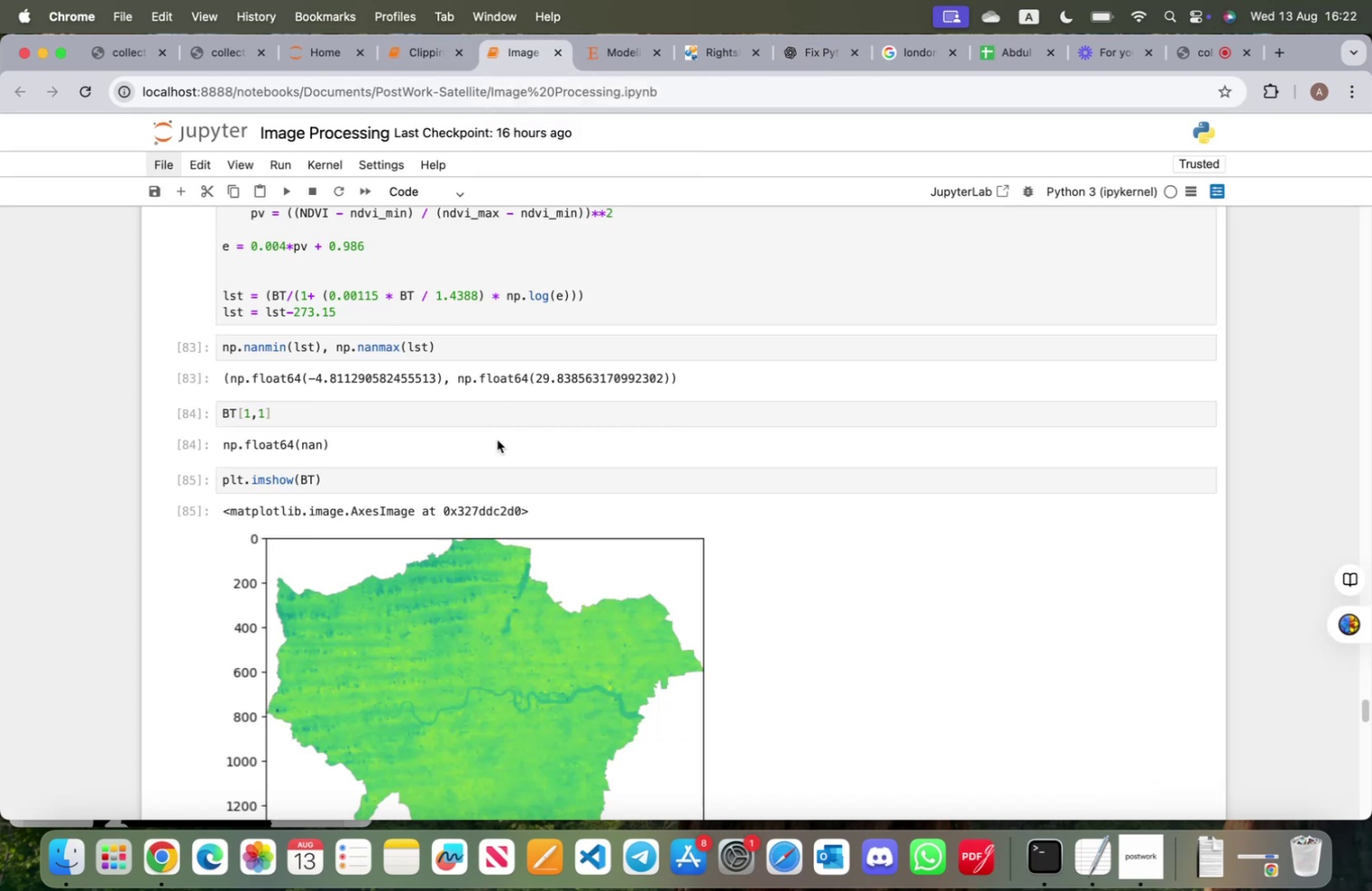 
scroll: coordinate [534, 539], scroll_direction: up, amount: 17.0
 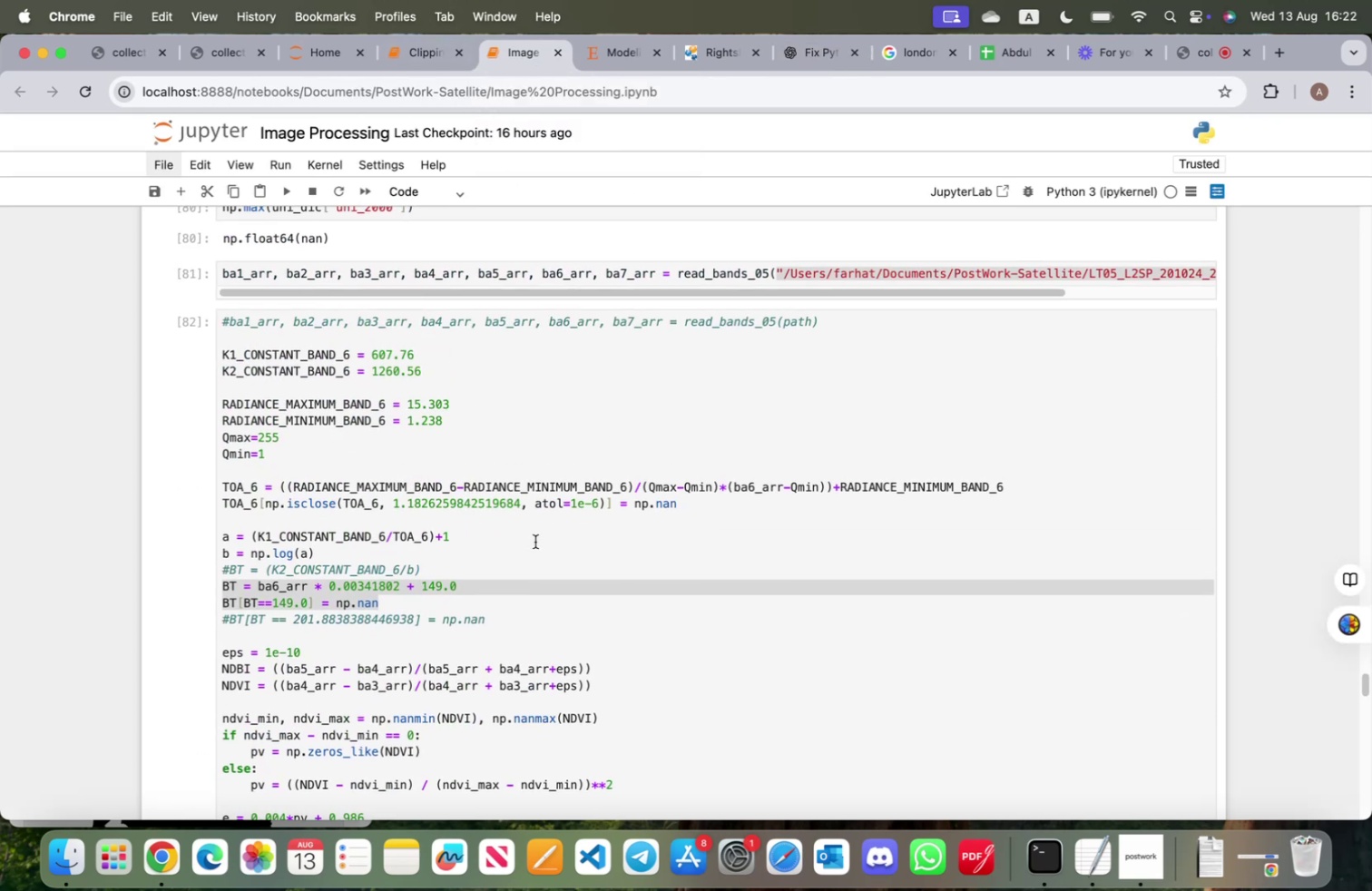 
scroll: coordinate [537, 545], scroll_direction: down, amount: 3.0
 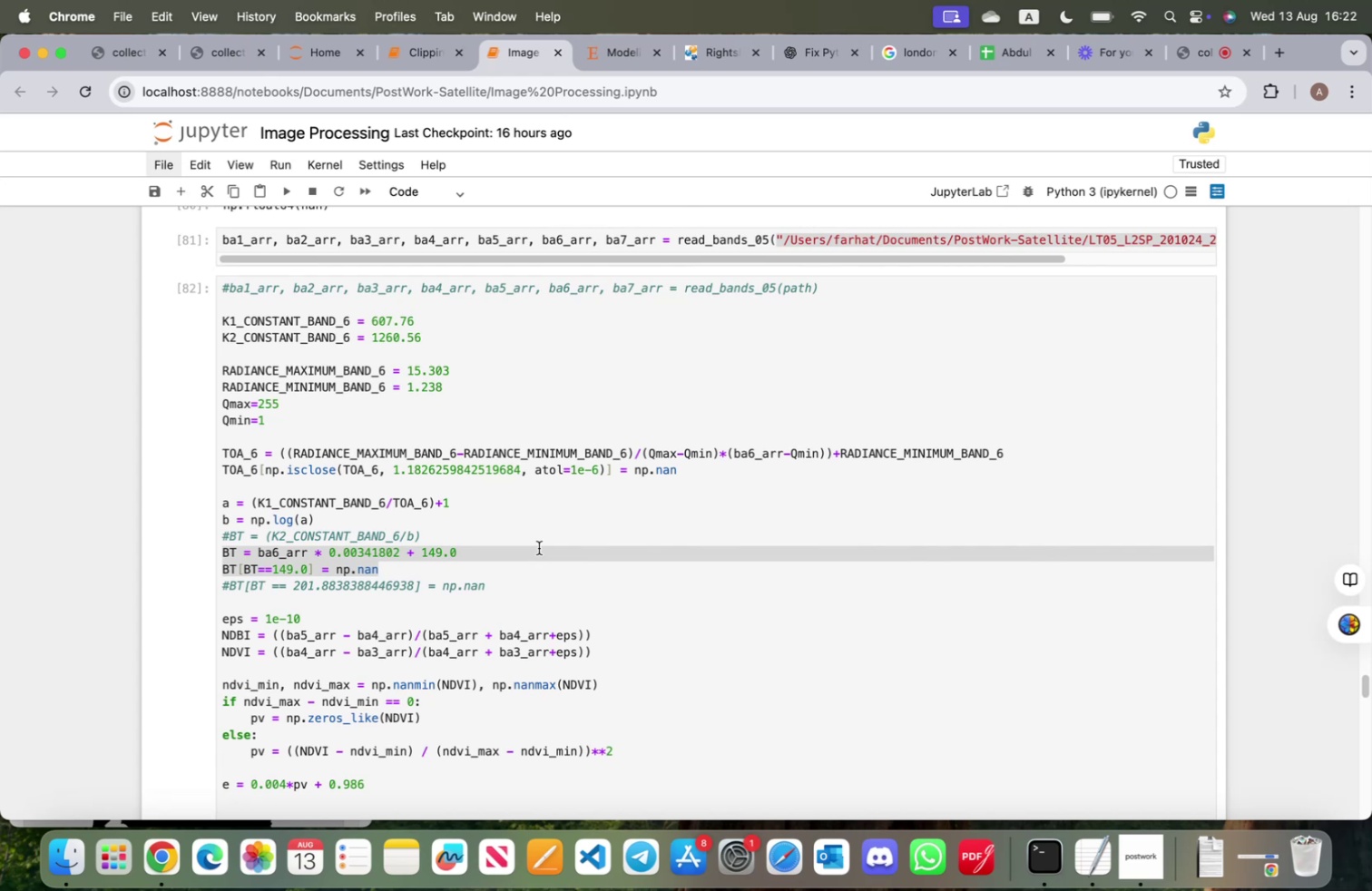 
scroll: coordinate [540, 548], scroll_direction: up, amount: 15.0
 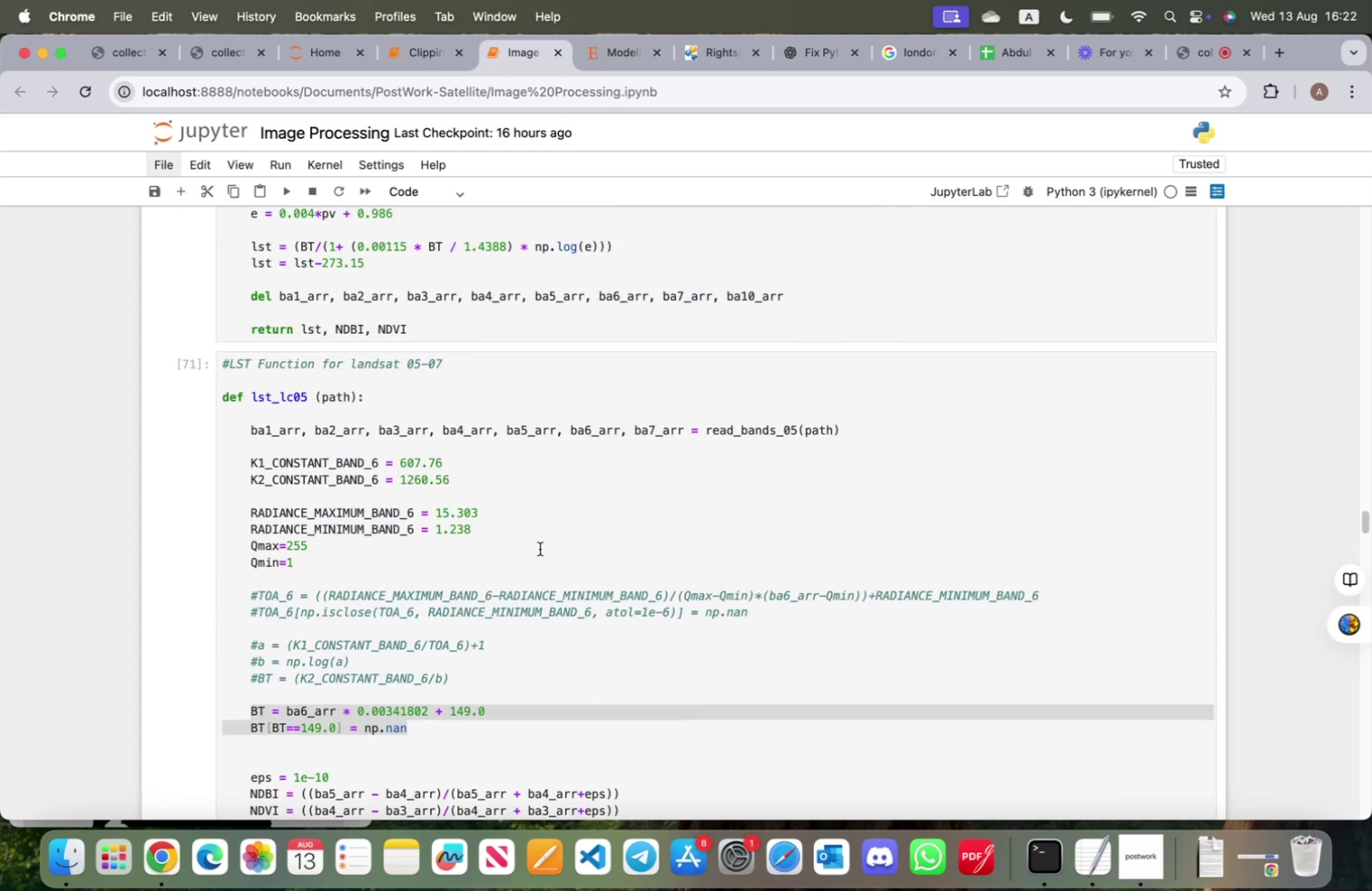 
scroll: coordinate [541, 550], scroll_direction: down, amount: 8.0
 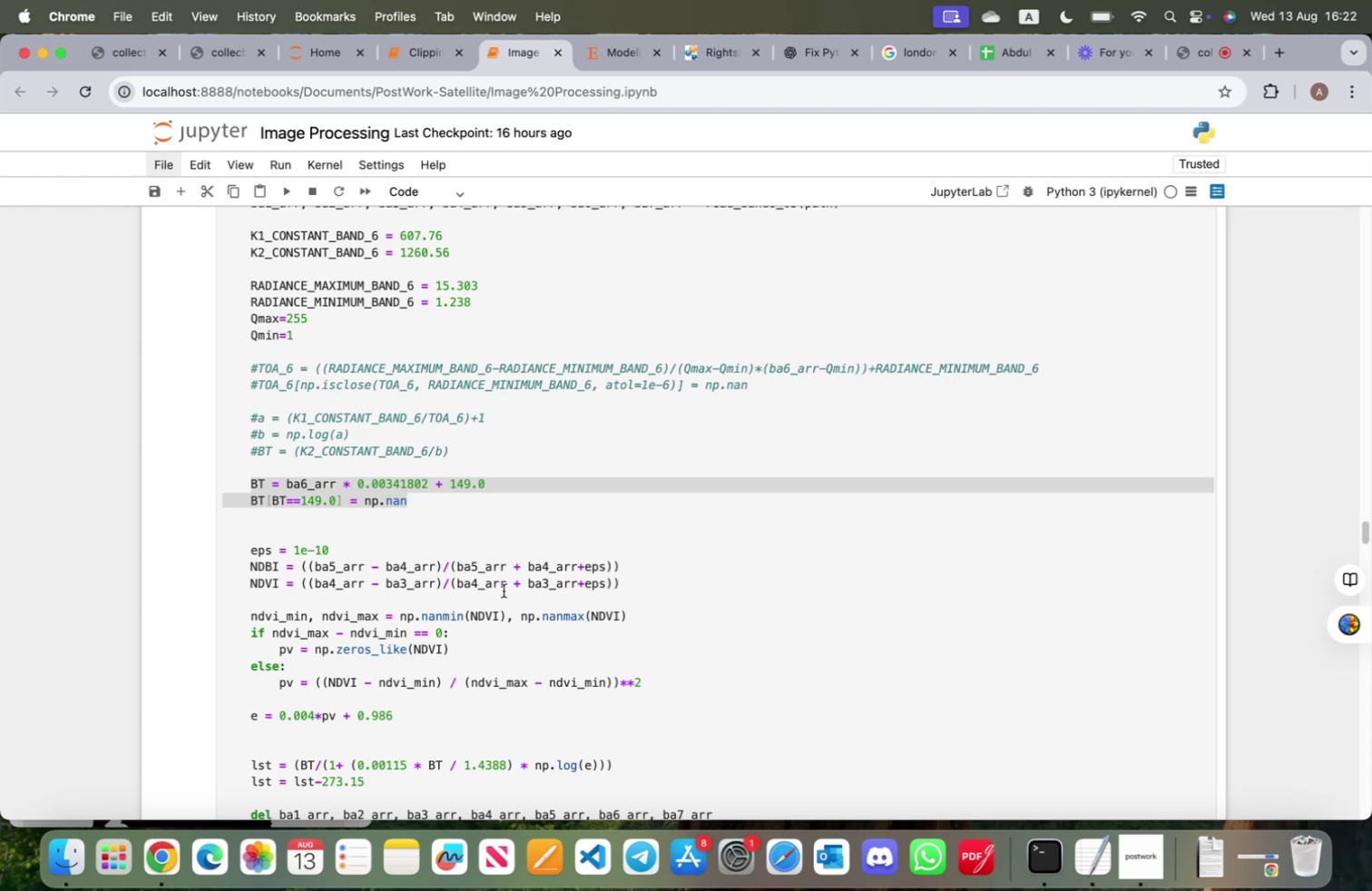 
wait(9.03)
 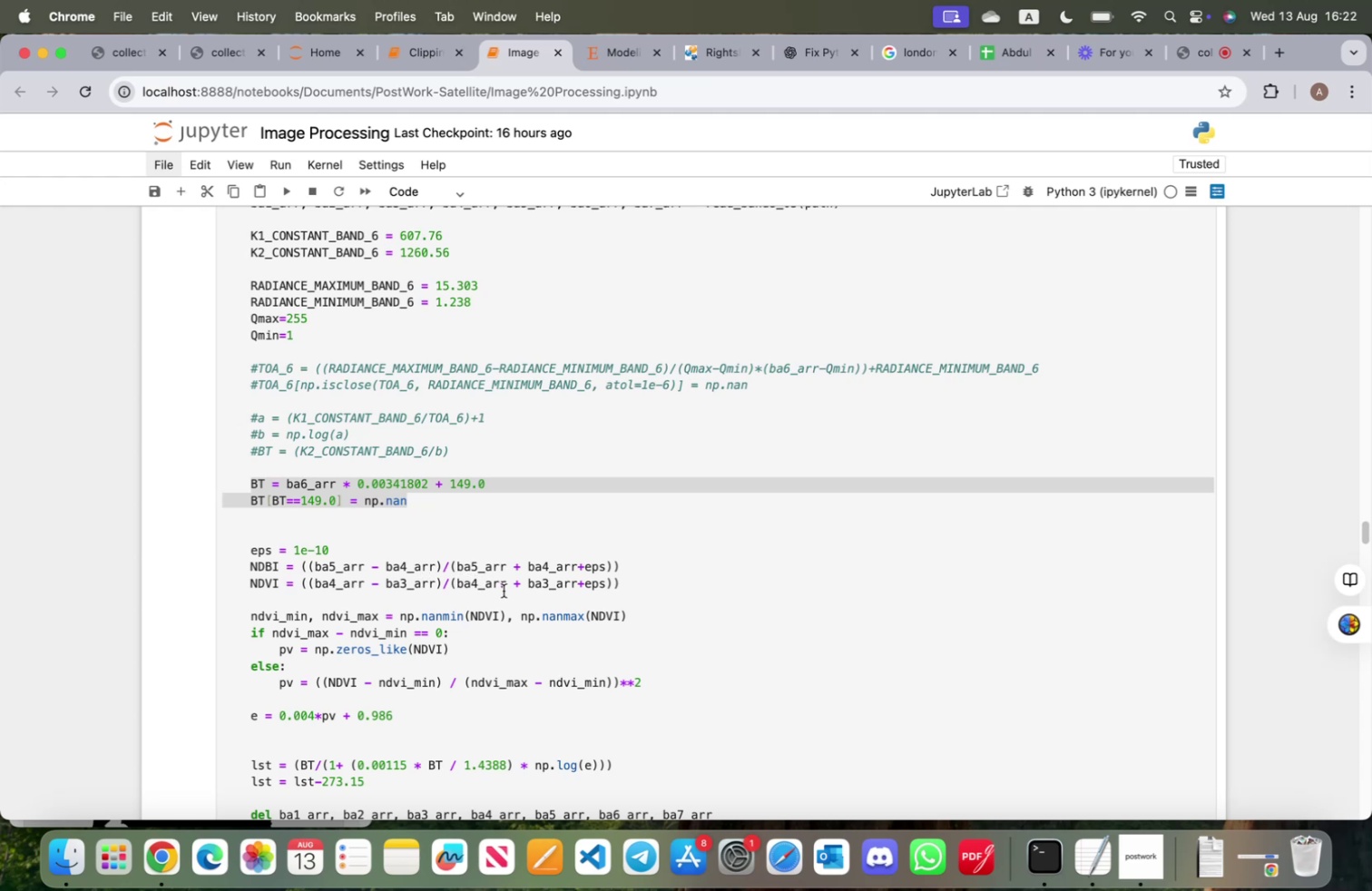 
left_click([796, 54])
 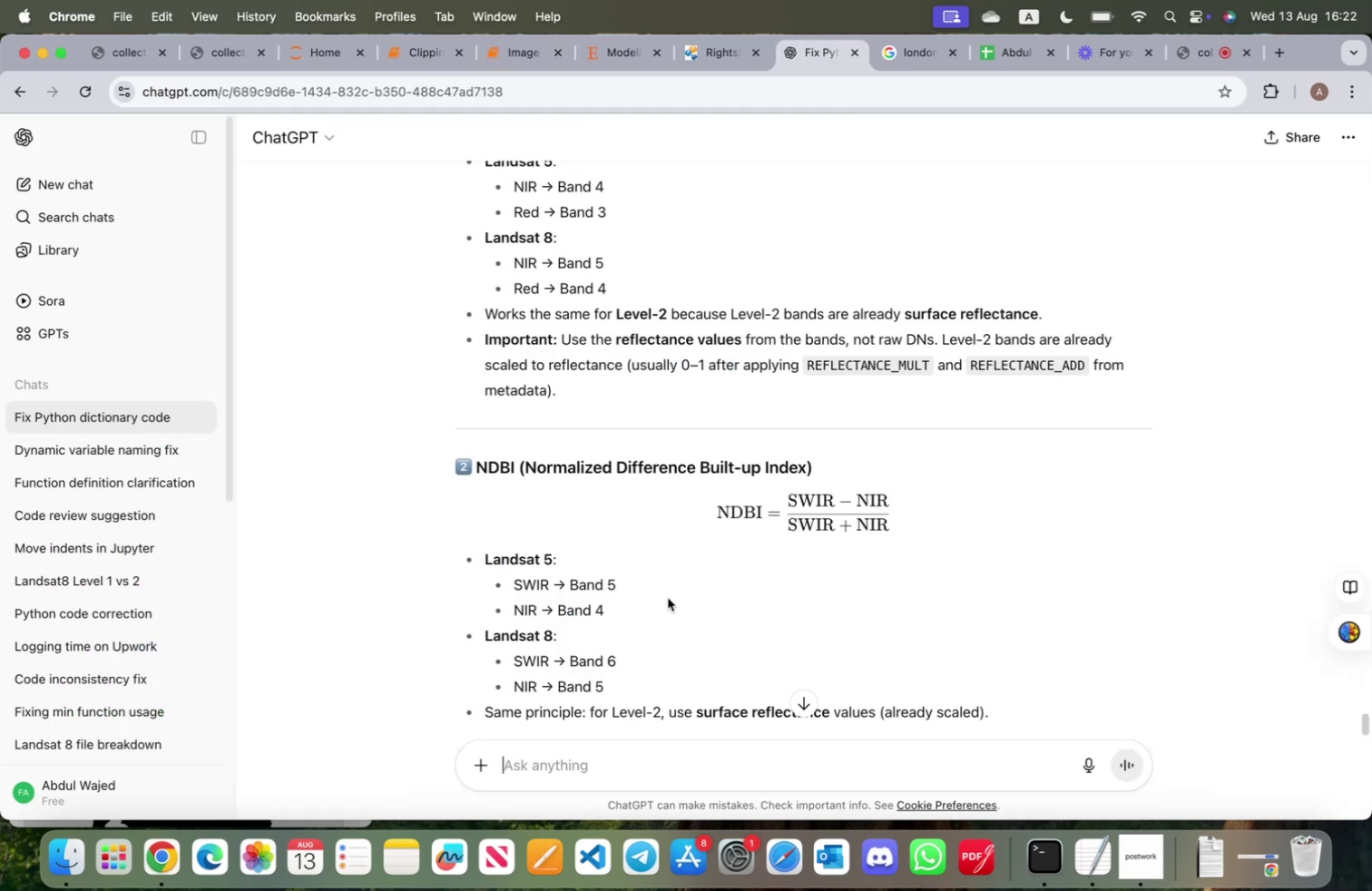 
scroll: coordinate [672, 614], scroll_direction: down, amount: 2.0
 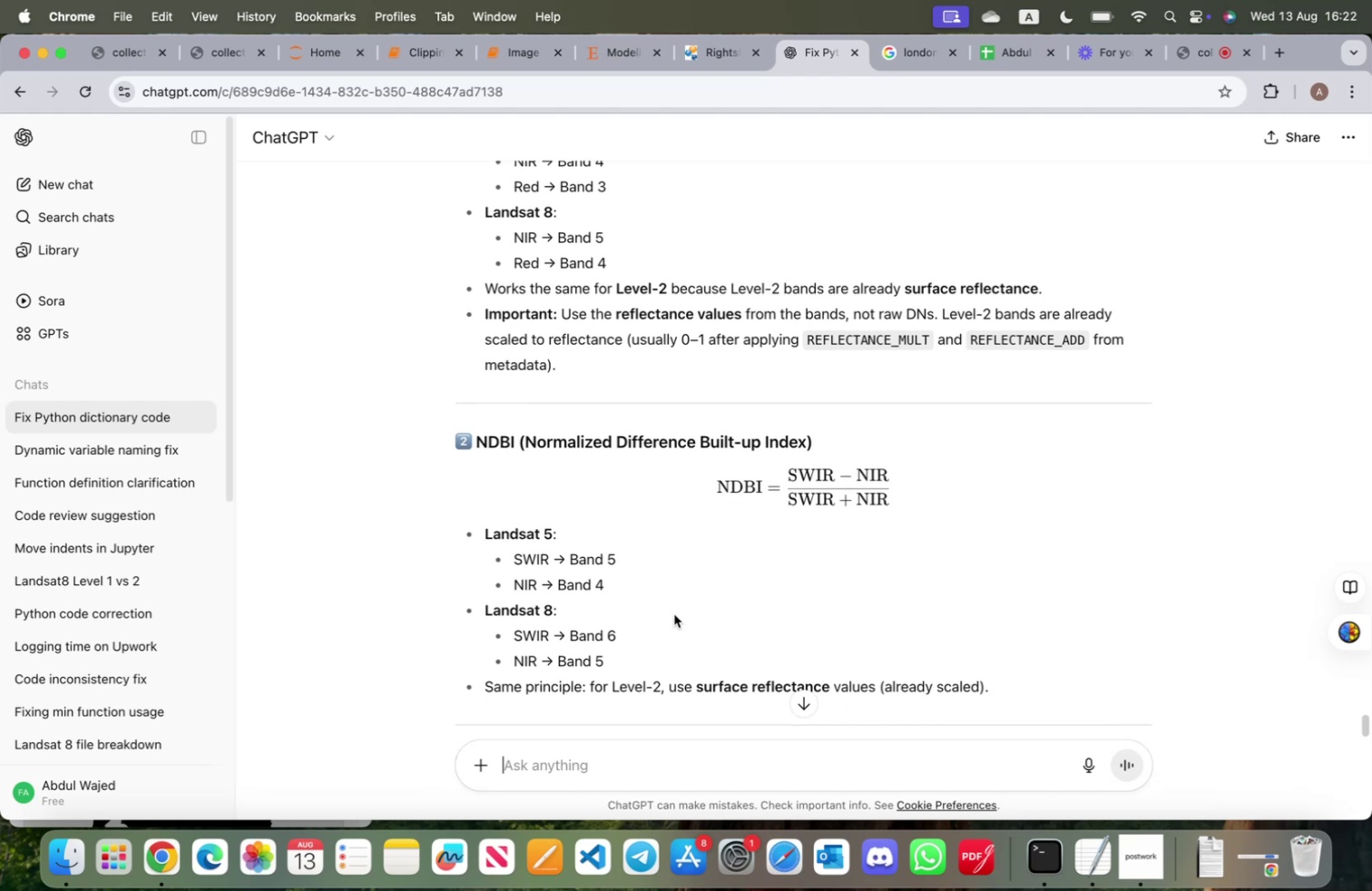 
wait(5.66)
 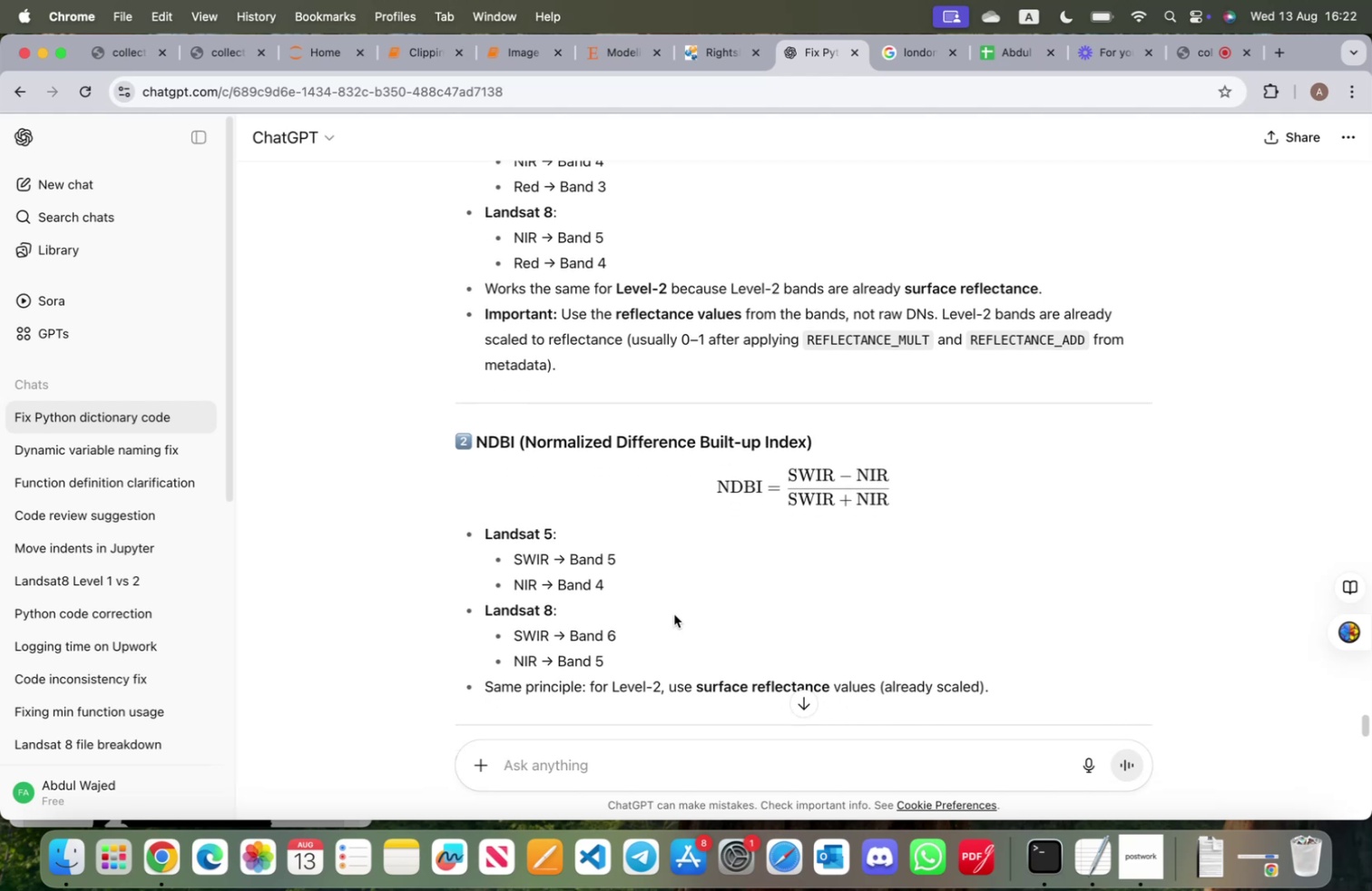 
scroll: coordinate [678, 615], scroll_direction: down, amount: 10.0
 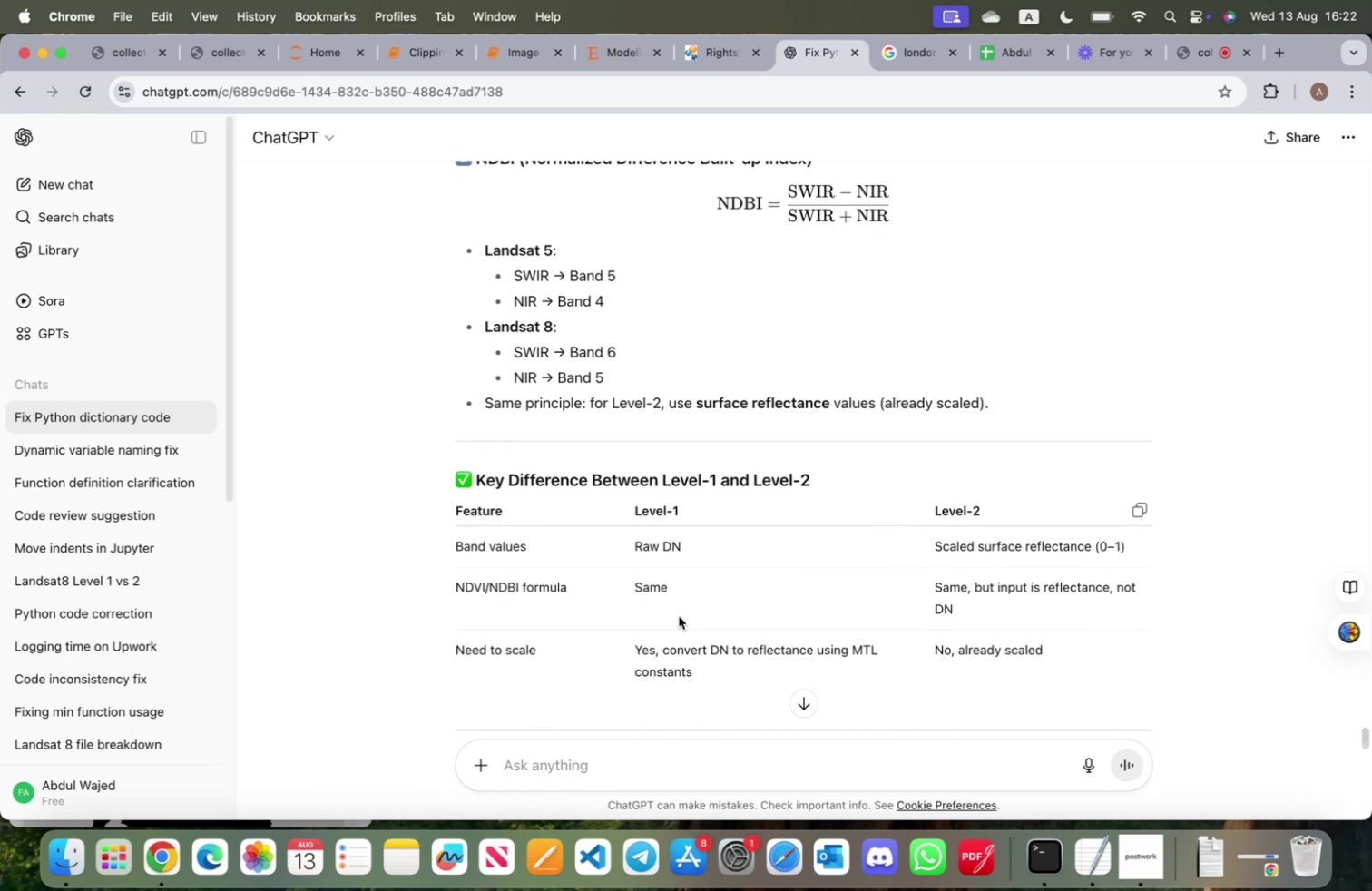 
wait(7.16)
 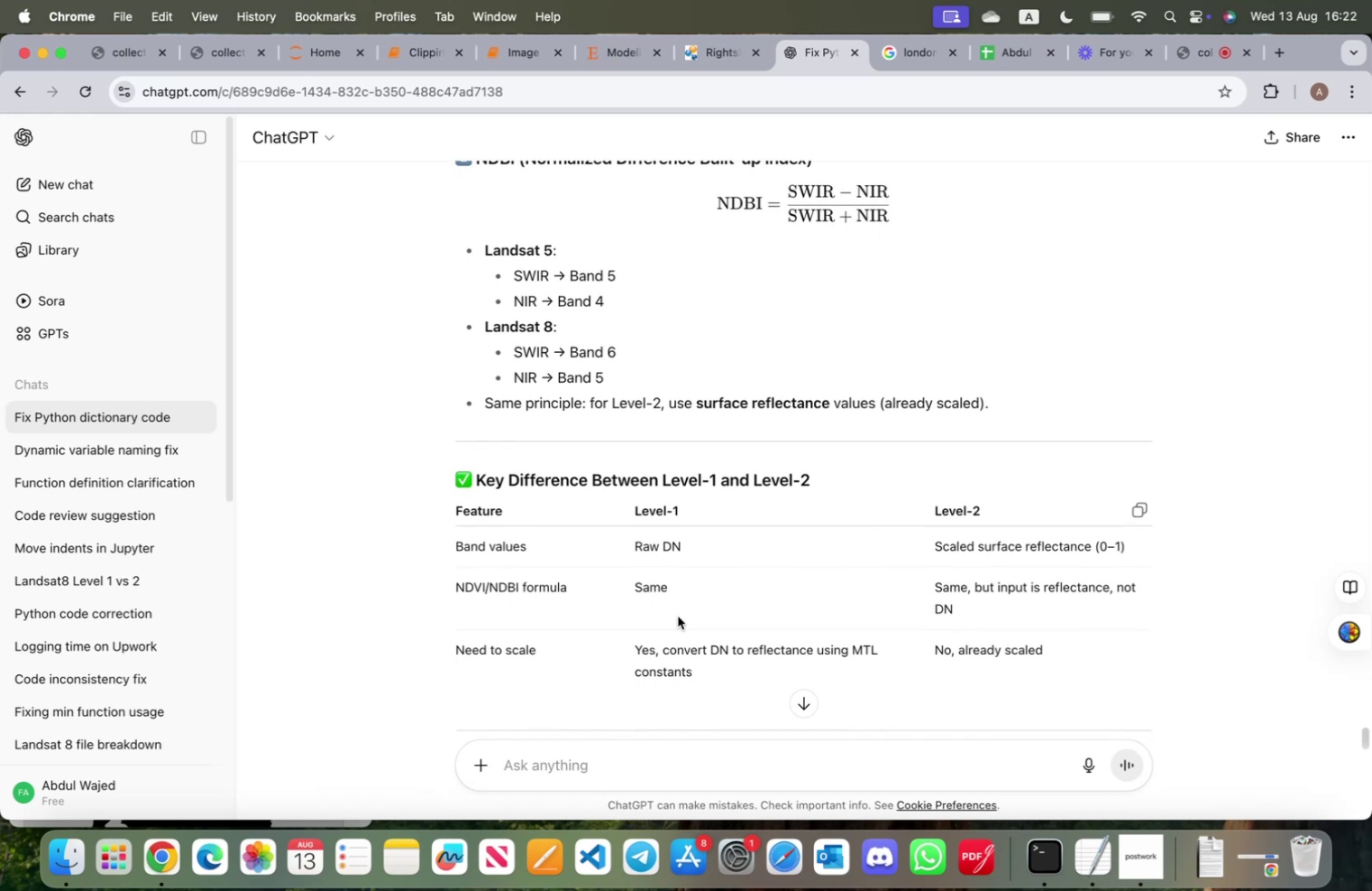 
scroll: coordinate [681, 621], scroll_direction: down, amount: 9.0
 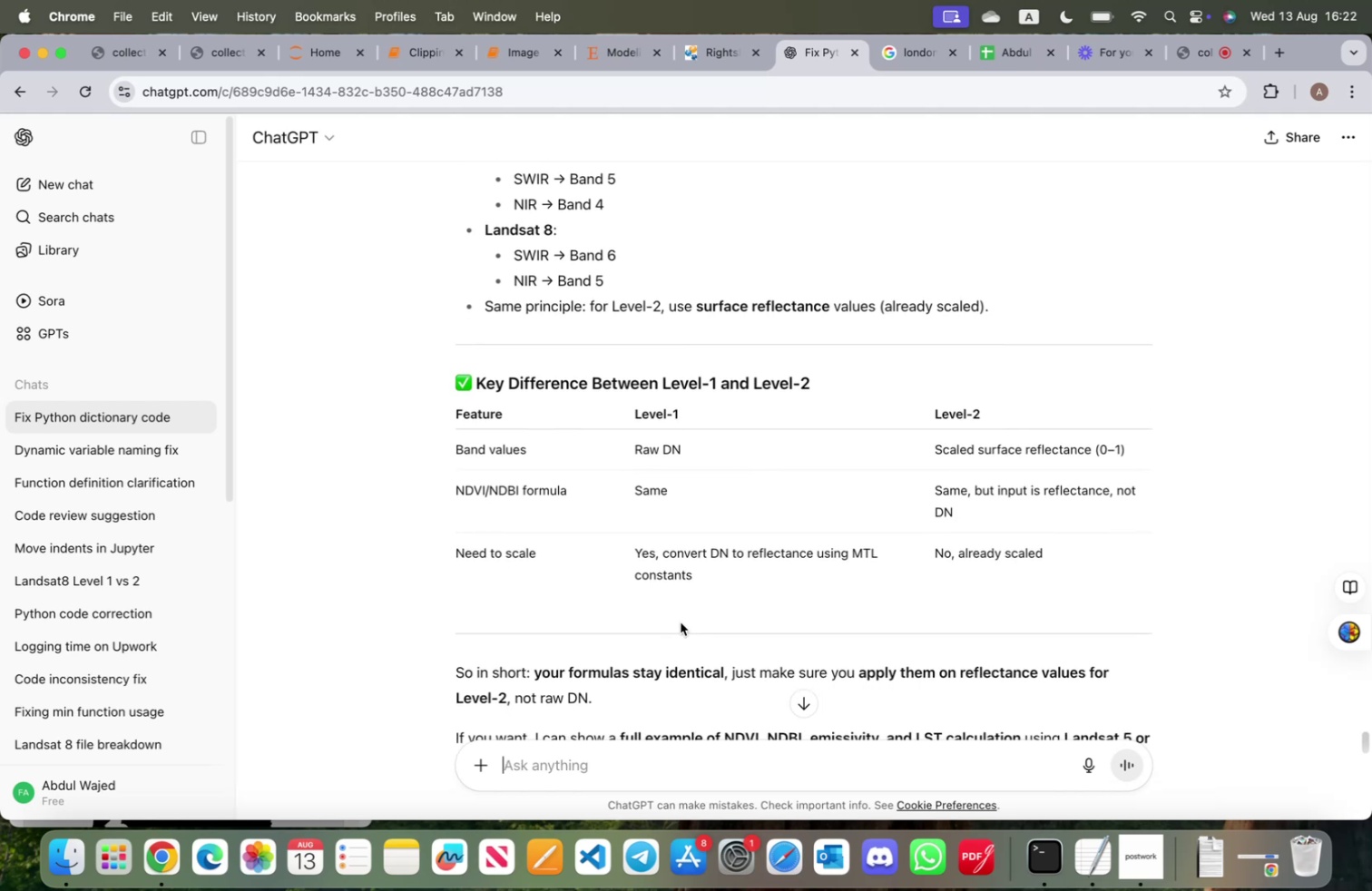 
wait(9.0)
 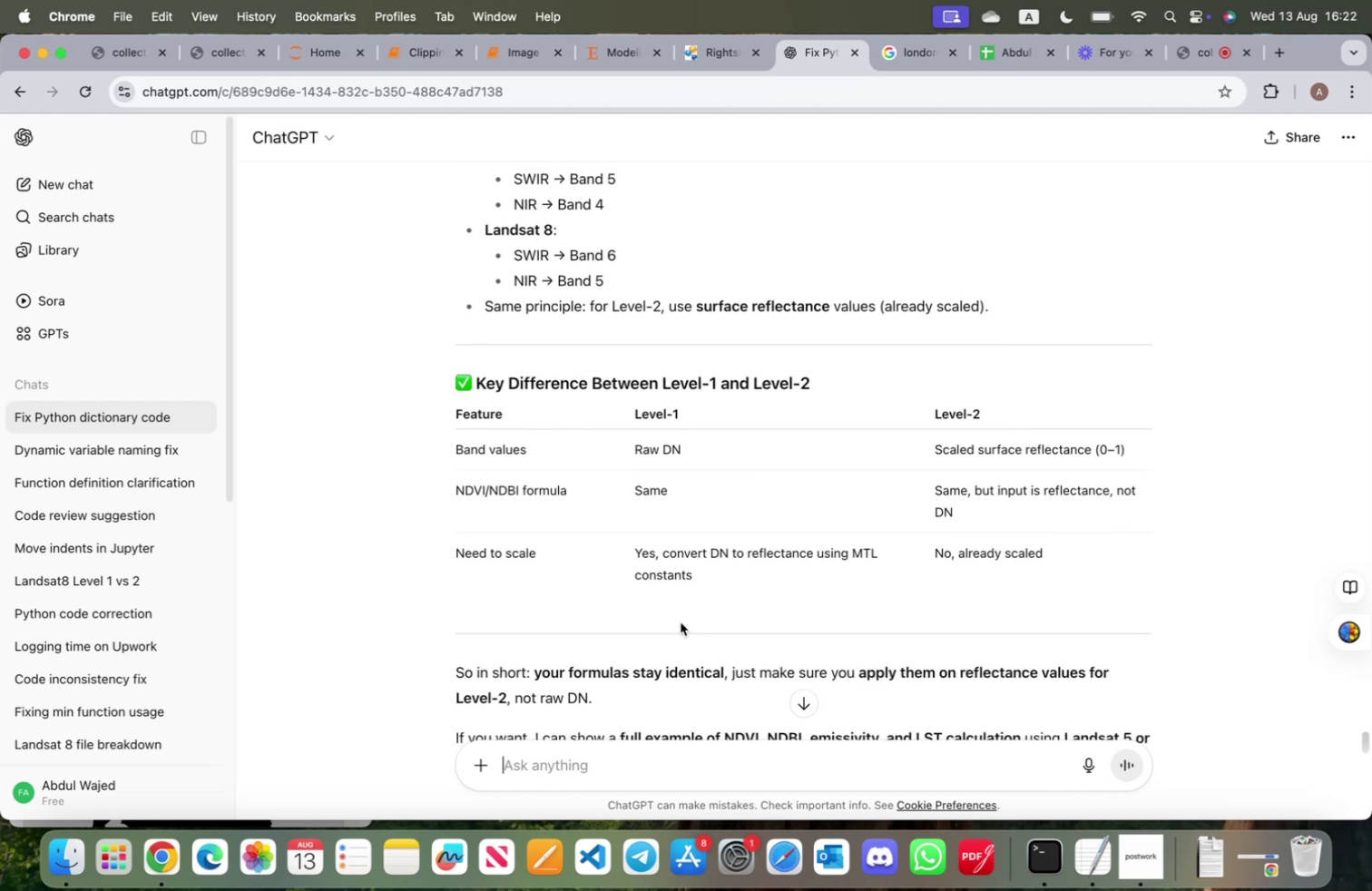 
scroll: coordinate [681, 623], scroll_direction: down, amount: 6.0
 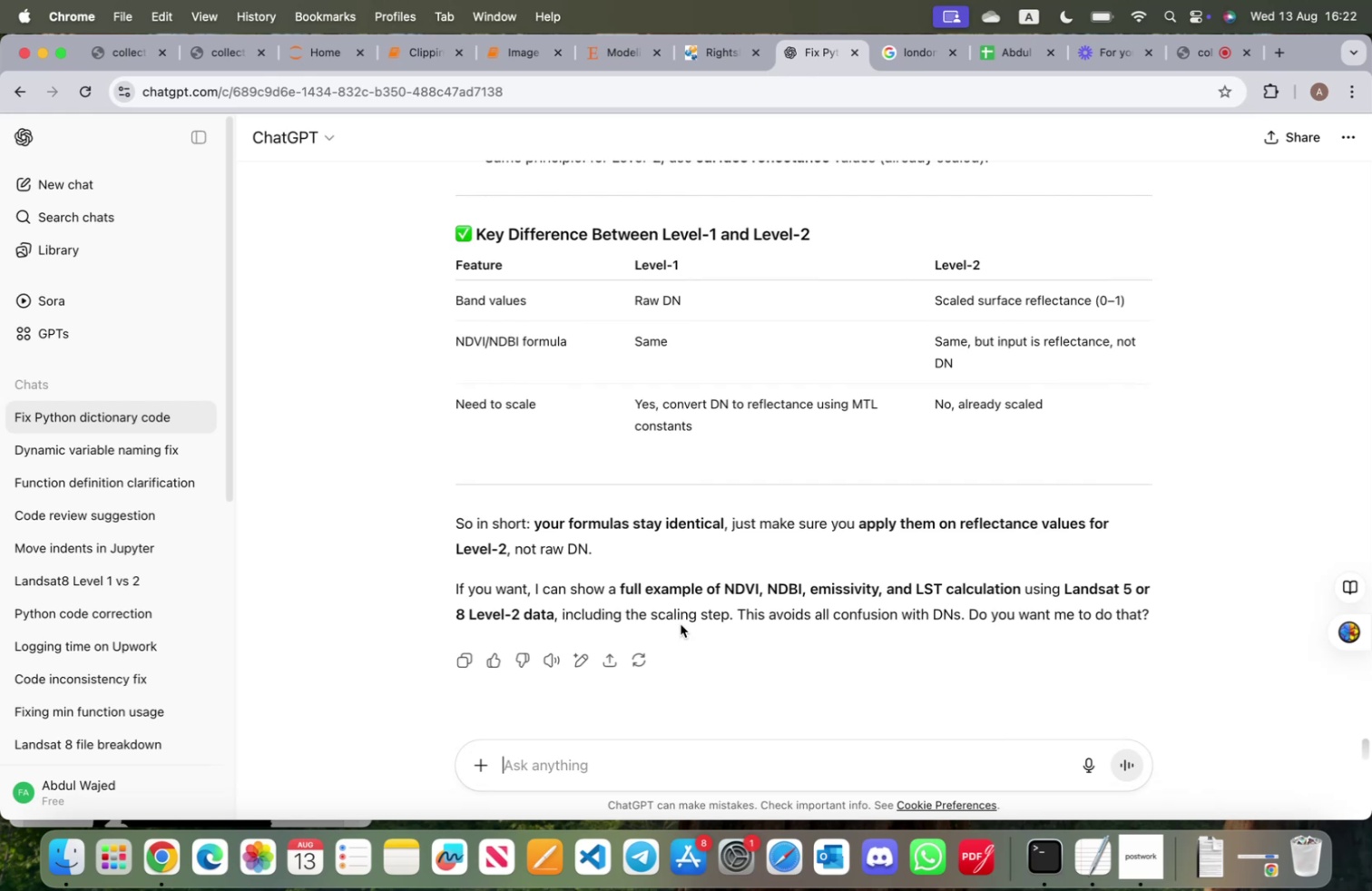 
scroll: coordinate [681, 623], scroll_direction: up, amount: 2.0
 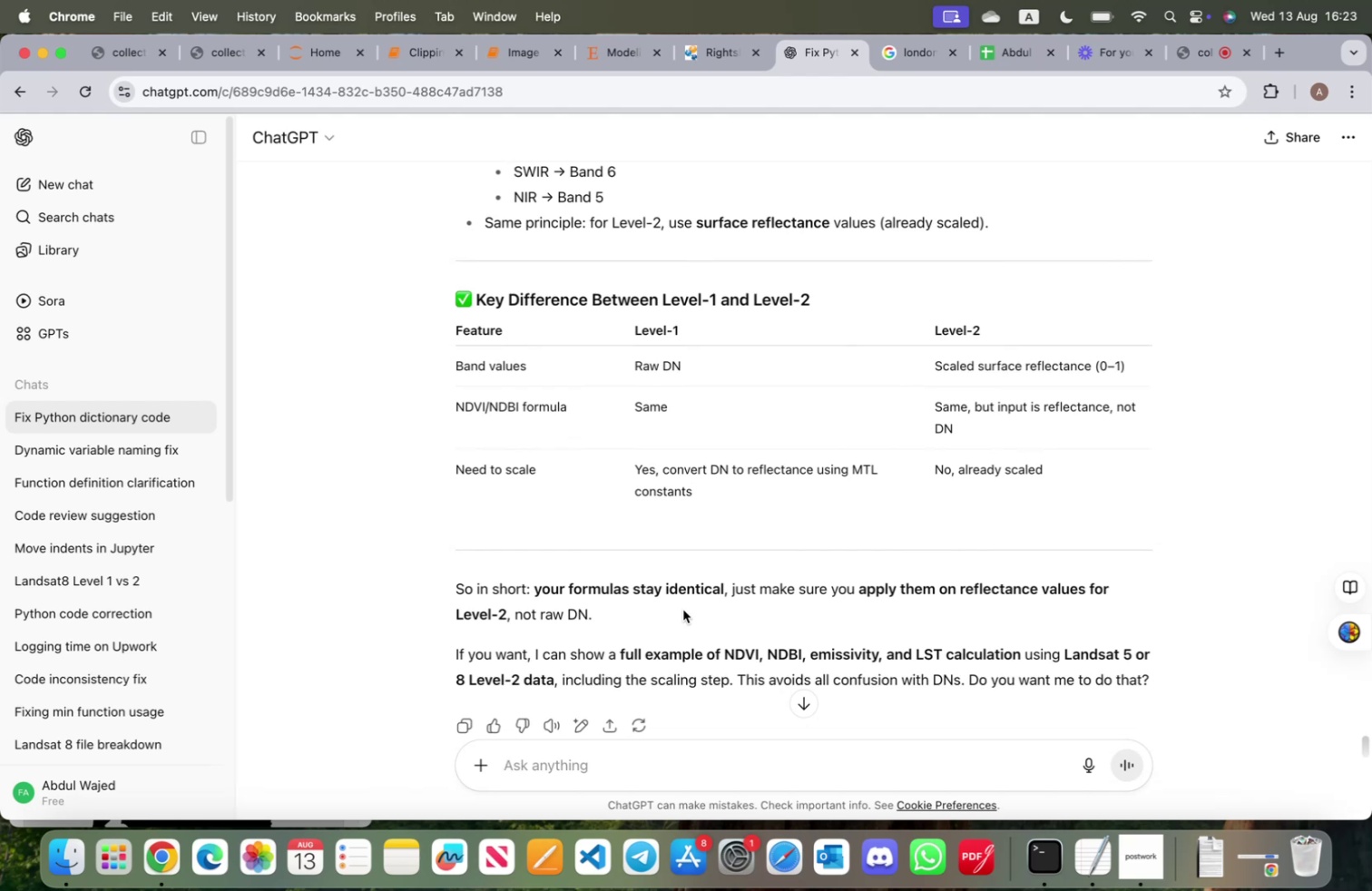 
wait(23.44)
 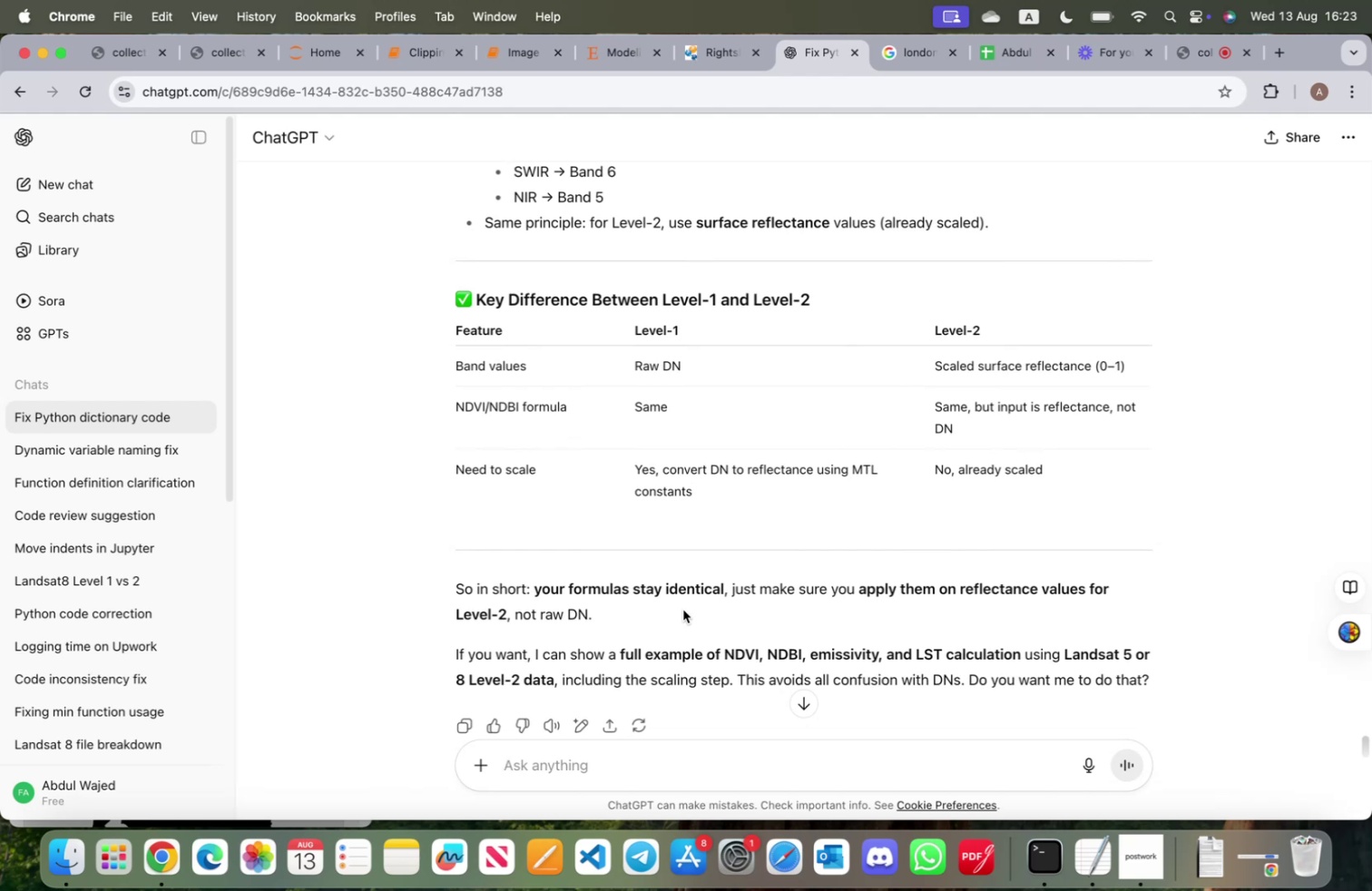 
left_click([501, 50])
 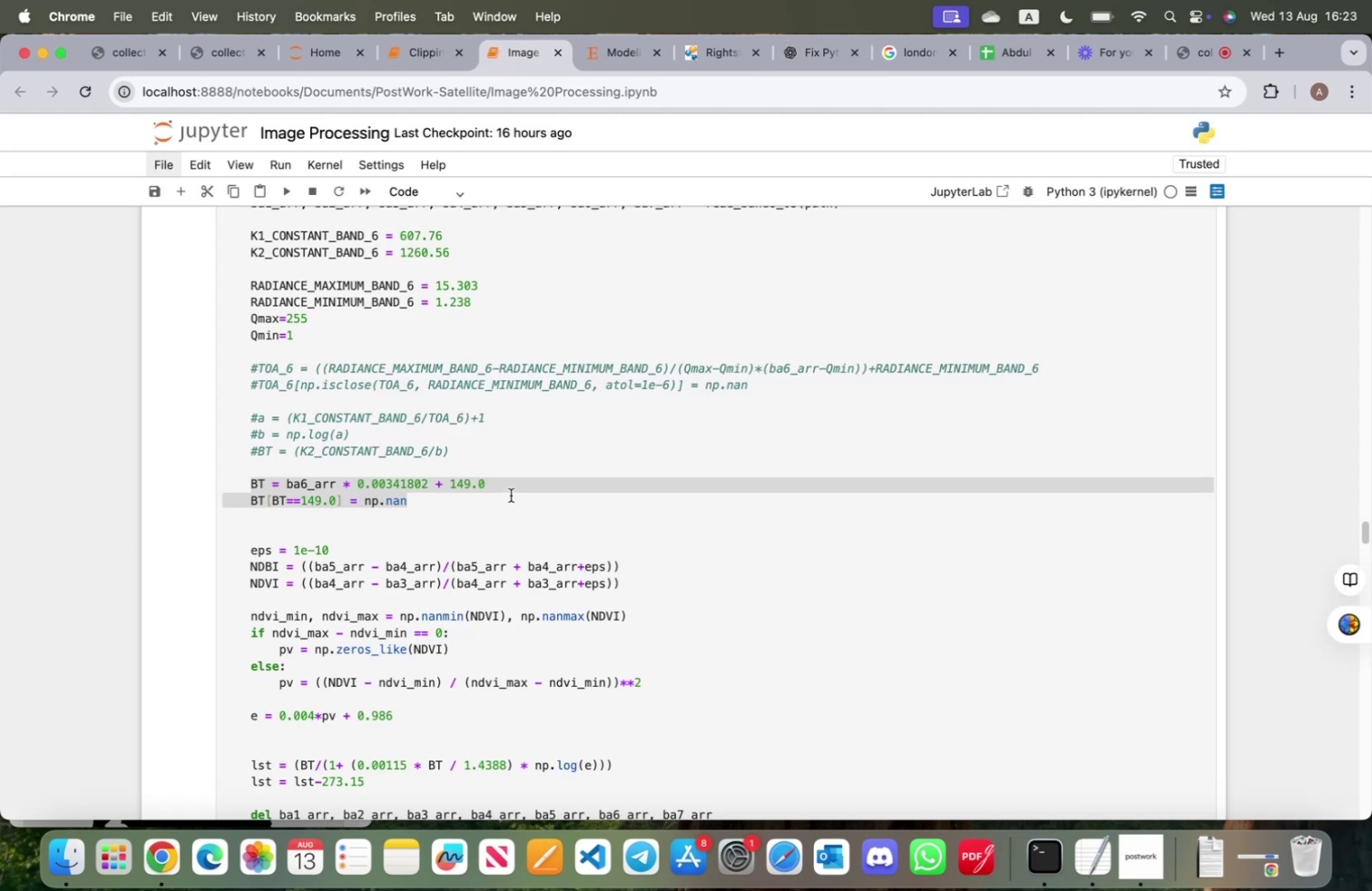 
left_click([506, 516])
 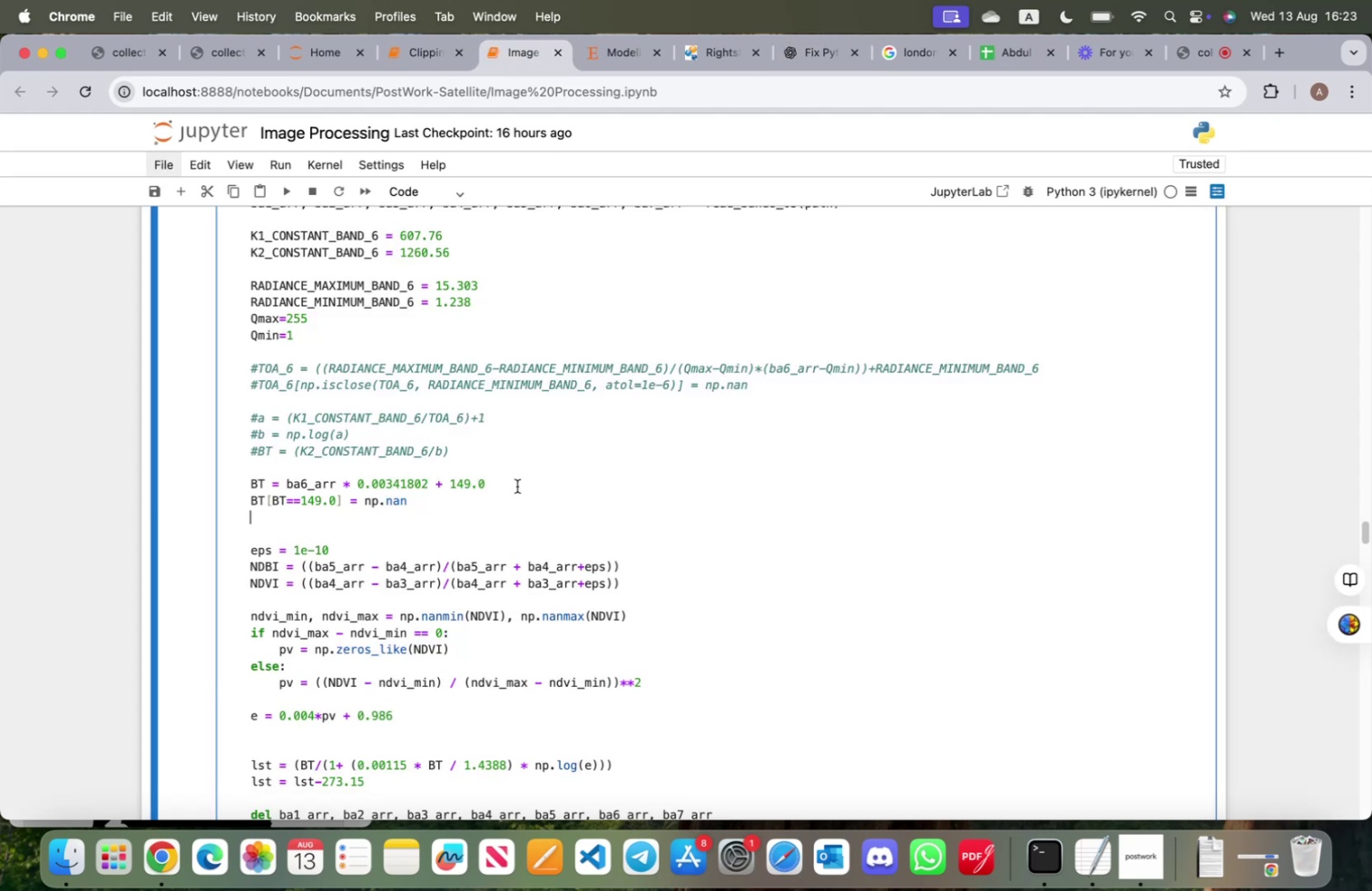 
scroll: coordinate [525, 480], scroll_direction: down, amount: 49.0
 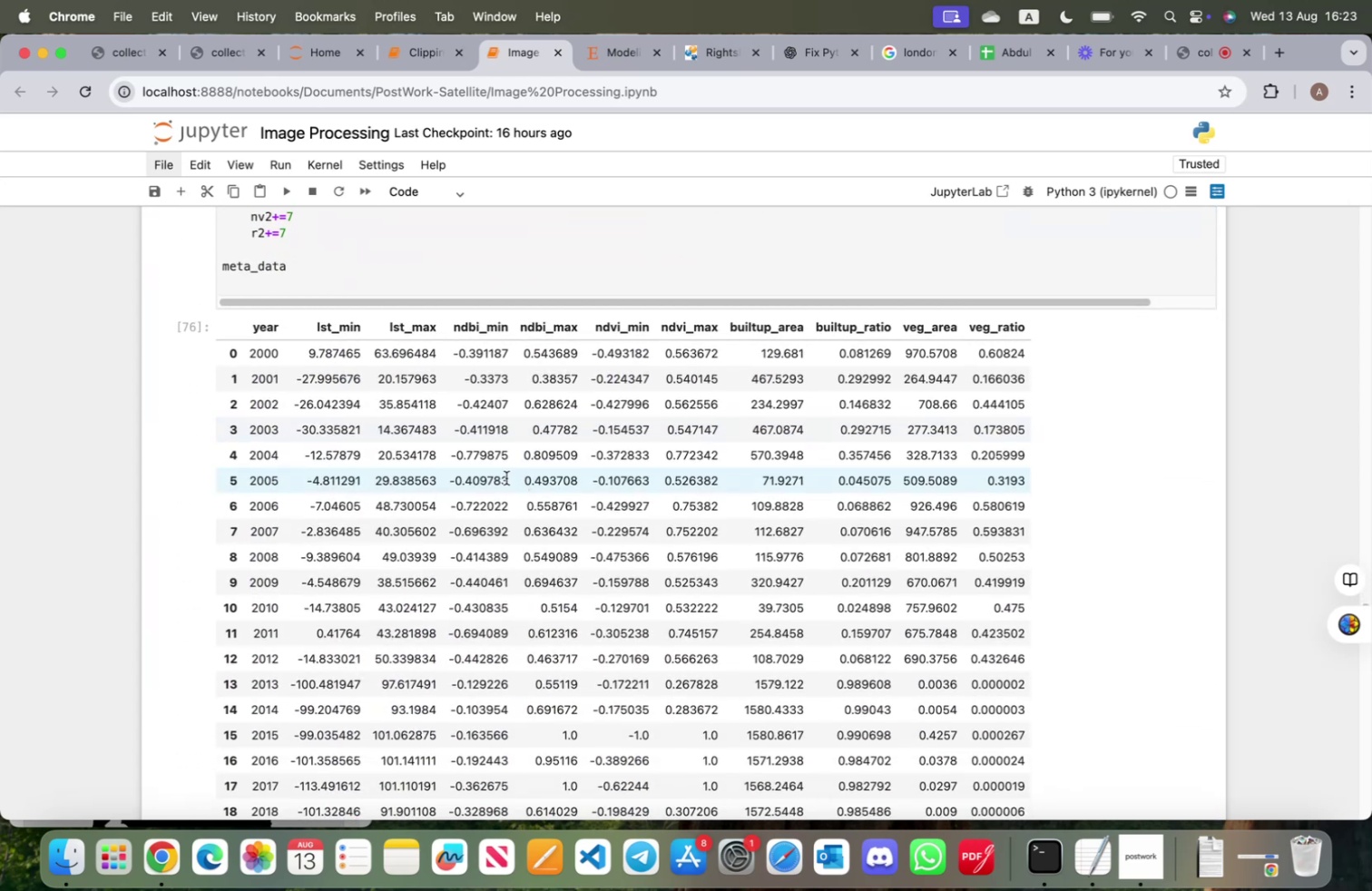 
wait(5.93)
 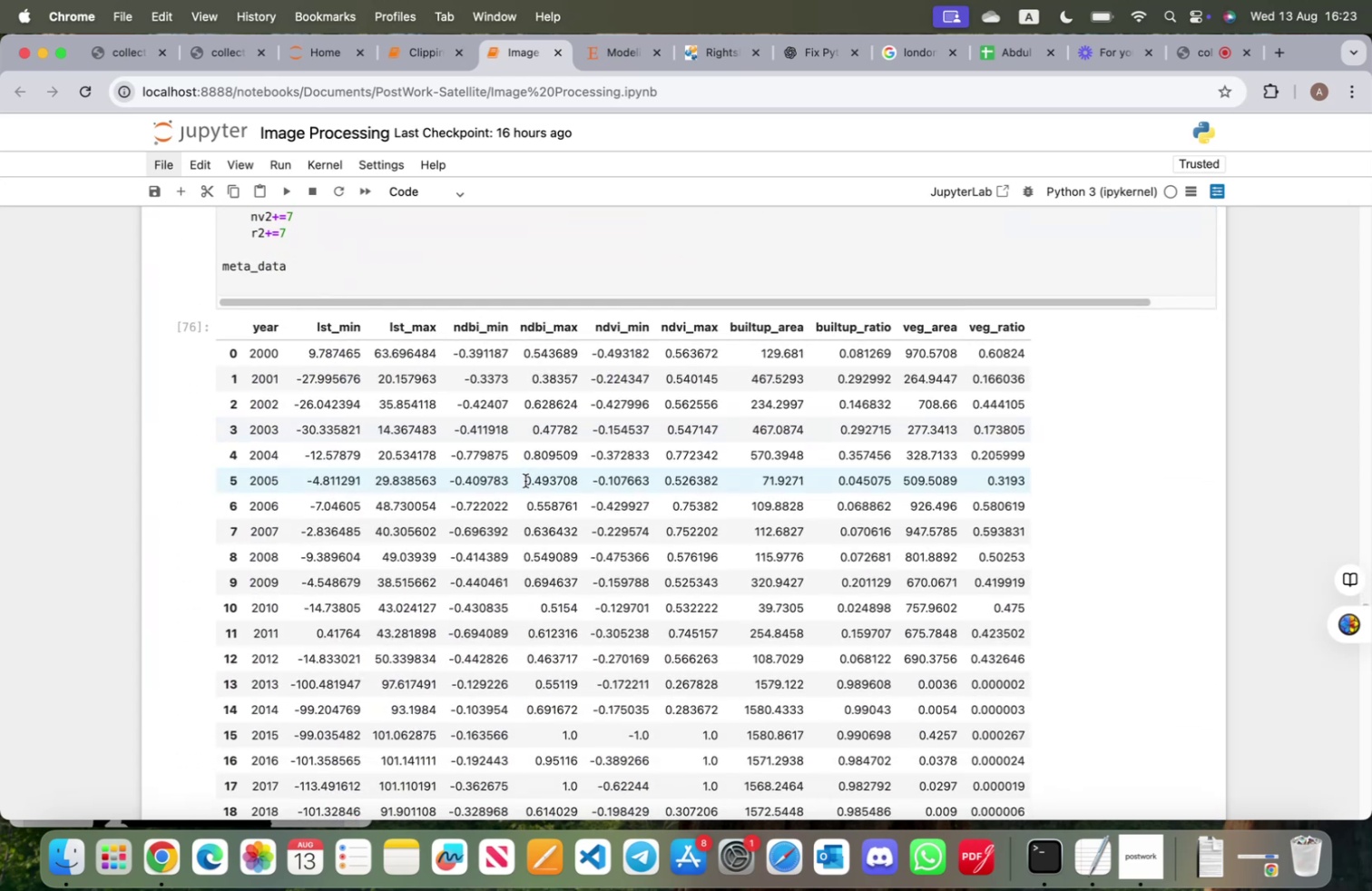 
scroll: coordinate [392, 473], scroll_direction: down, amount: 37.0
 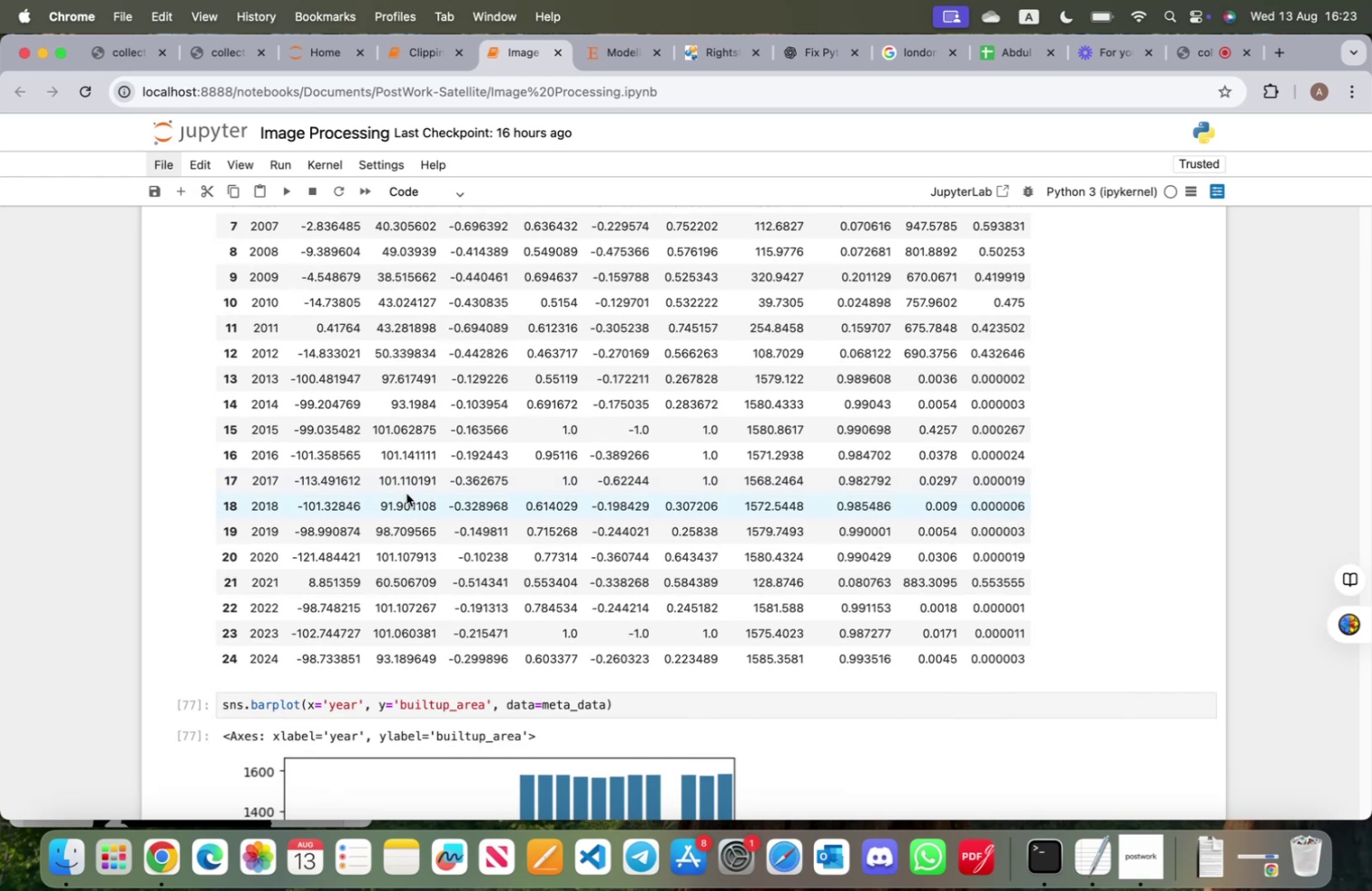 
scroll: coordinate [404, 494], scroll_direction: up, amount: 71.0
 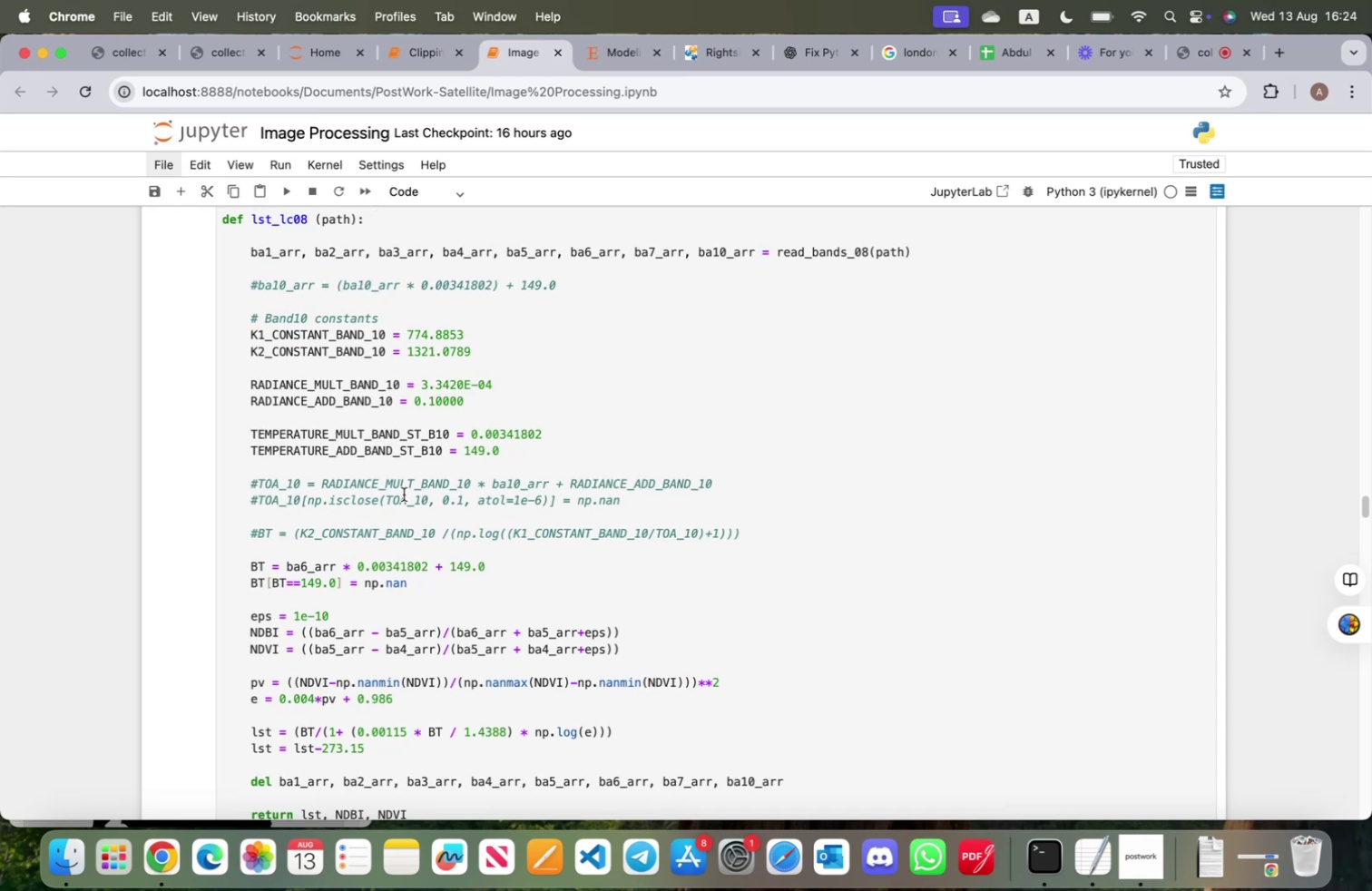 
wait(7.2)
 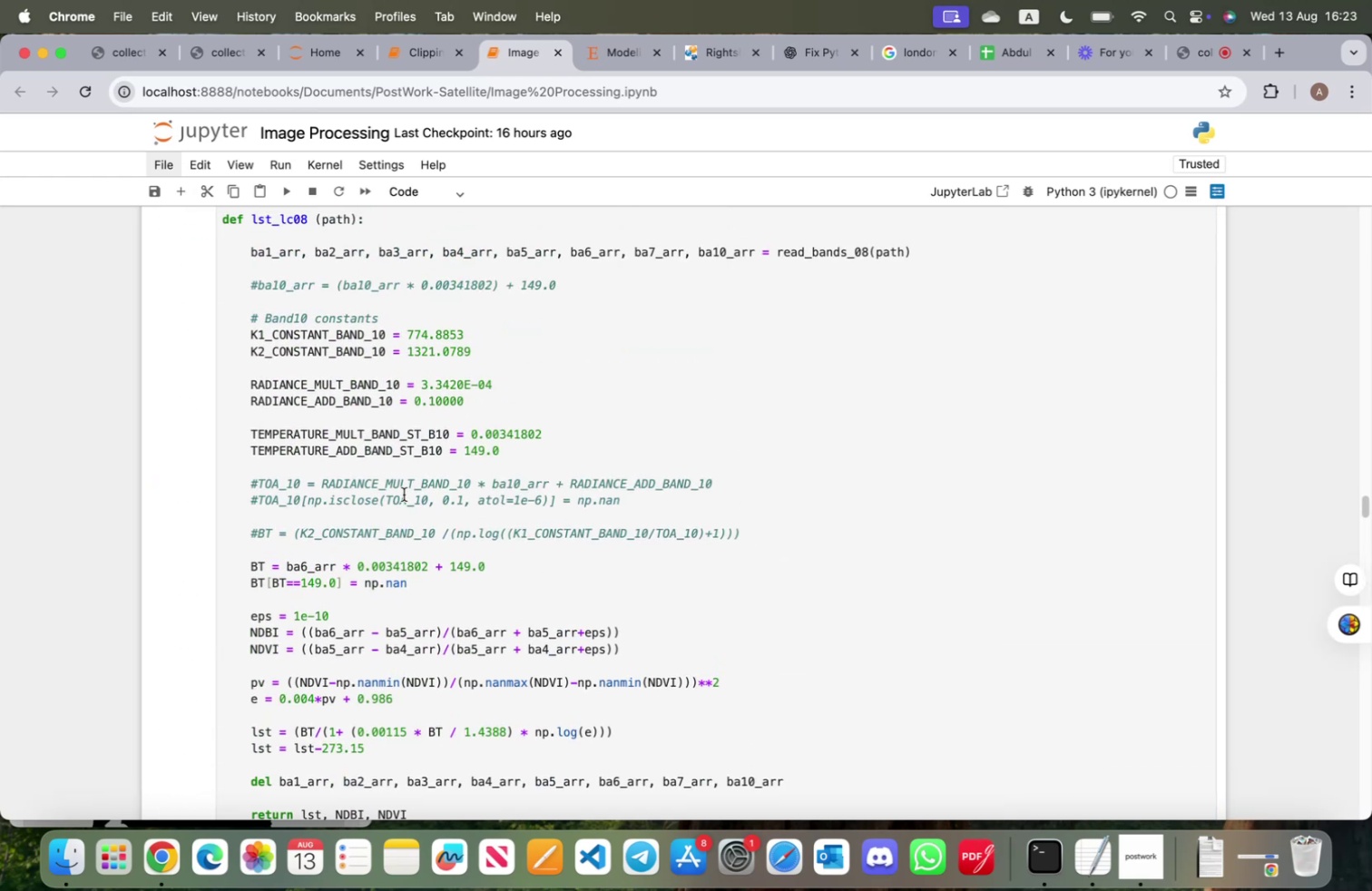 
left_click([304, 568])
 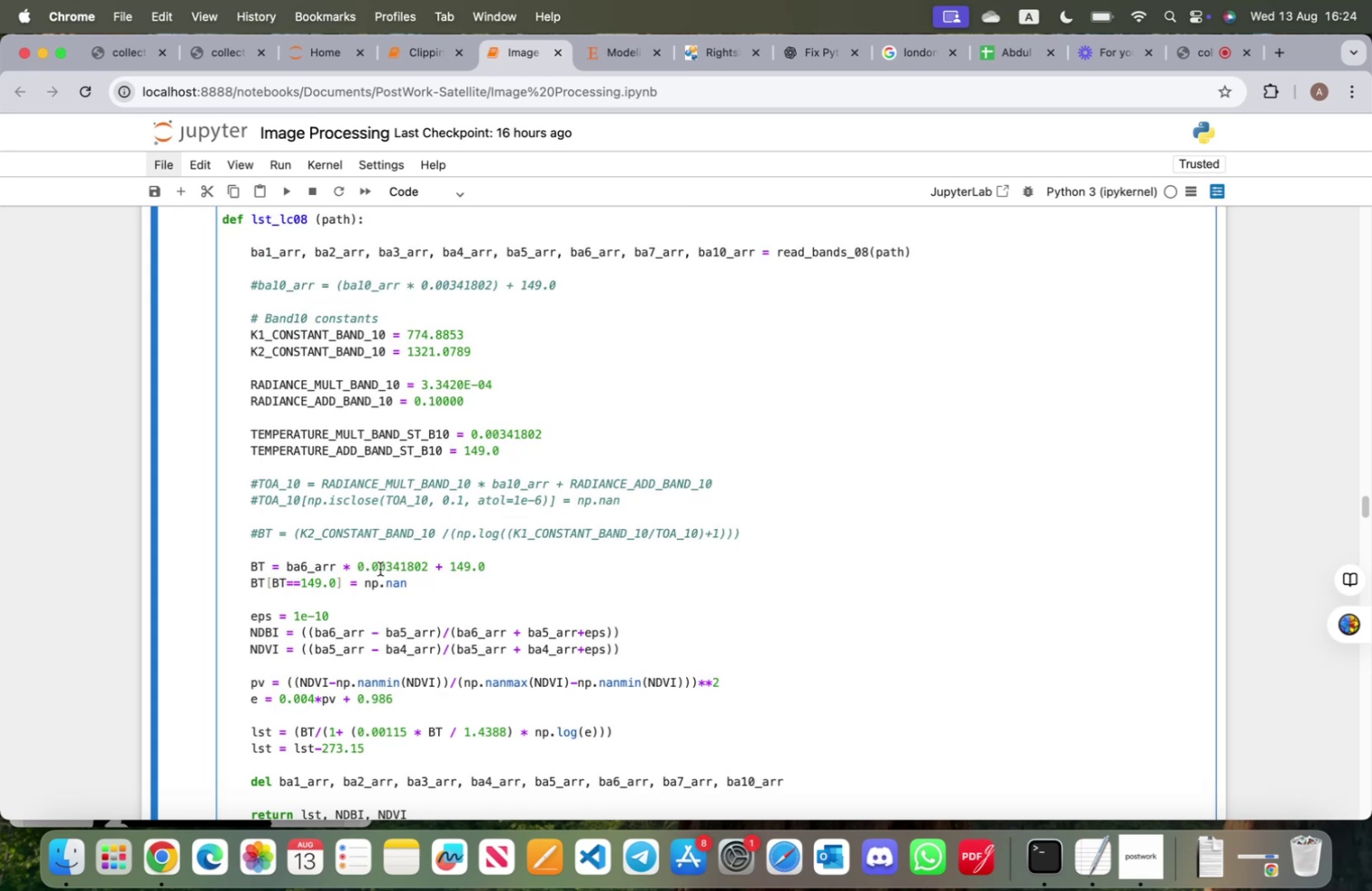 
key(ArrowRight)
 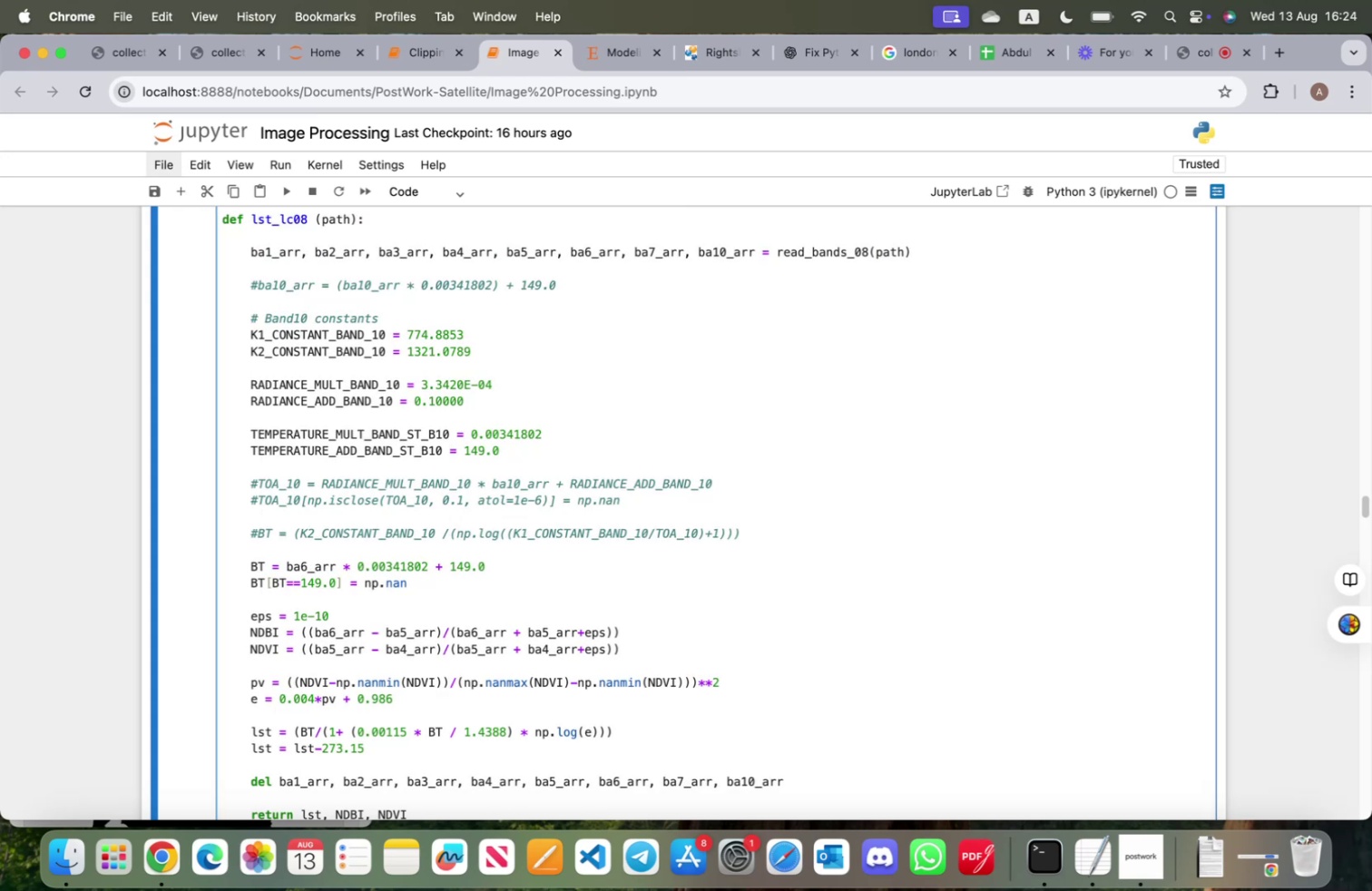 
key(Backspace)
type(10)
 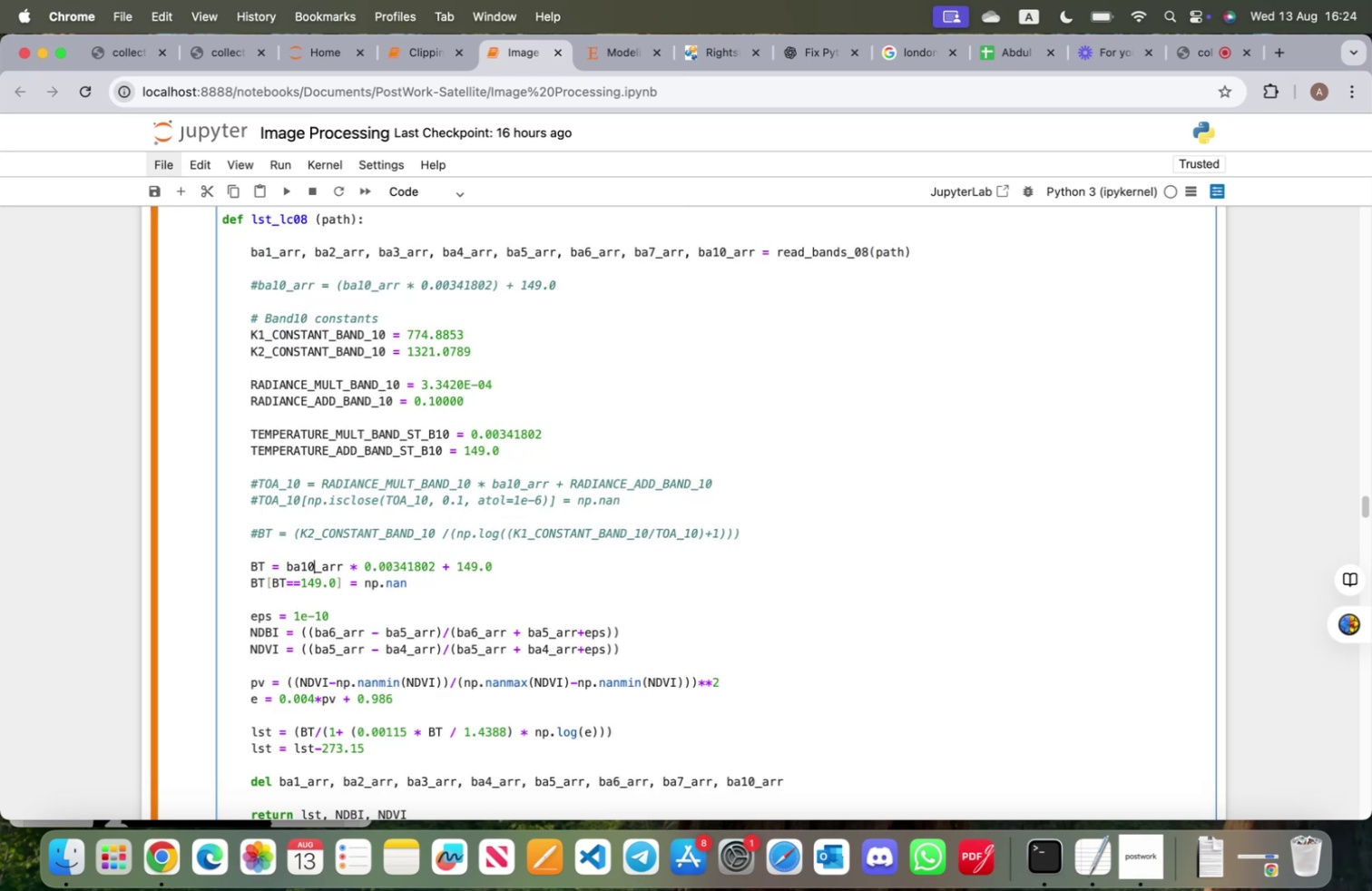 
key(Shift+ShiftRight)
 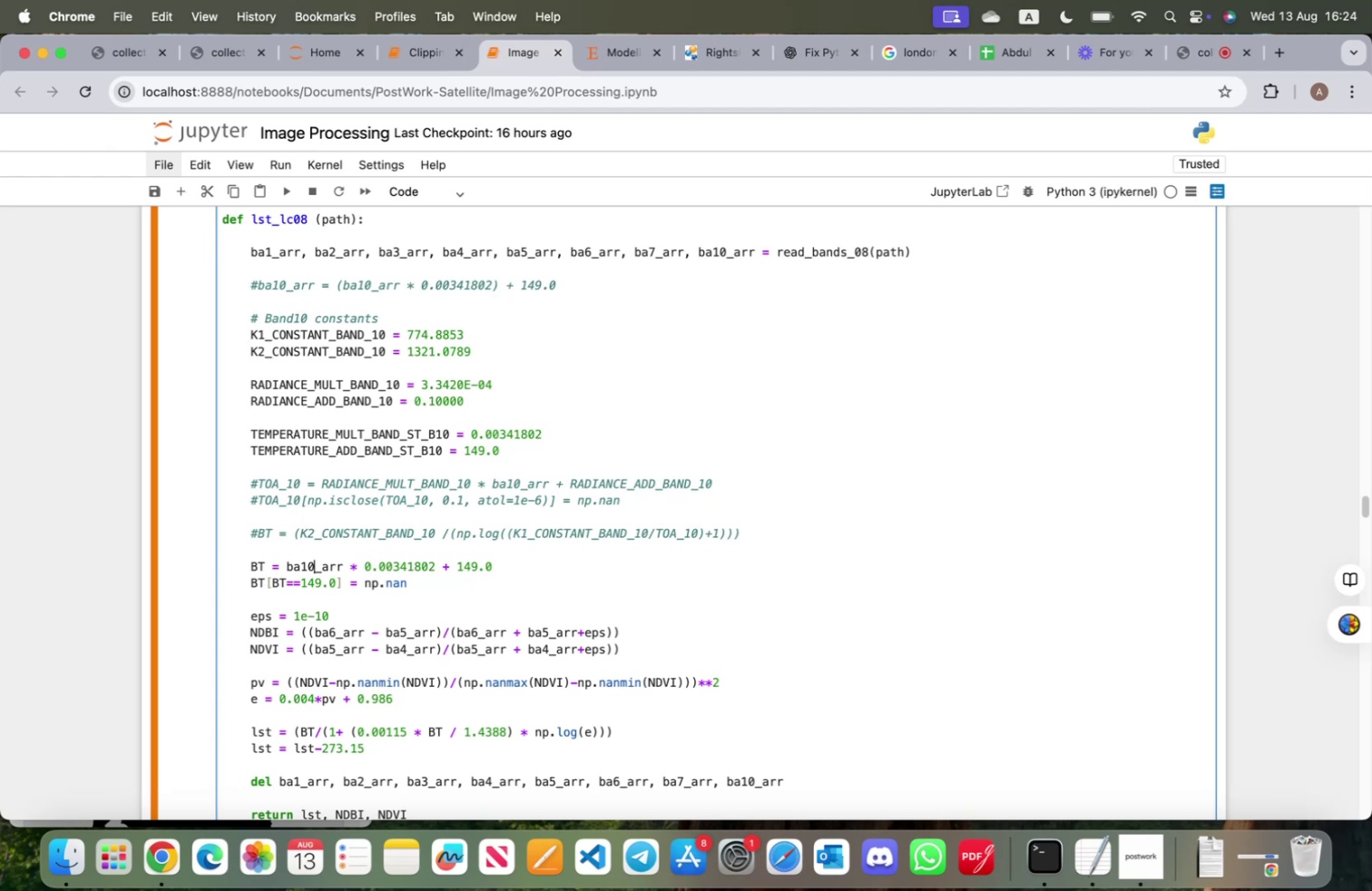 
key(Shift+Enter)
 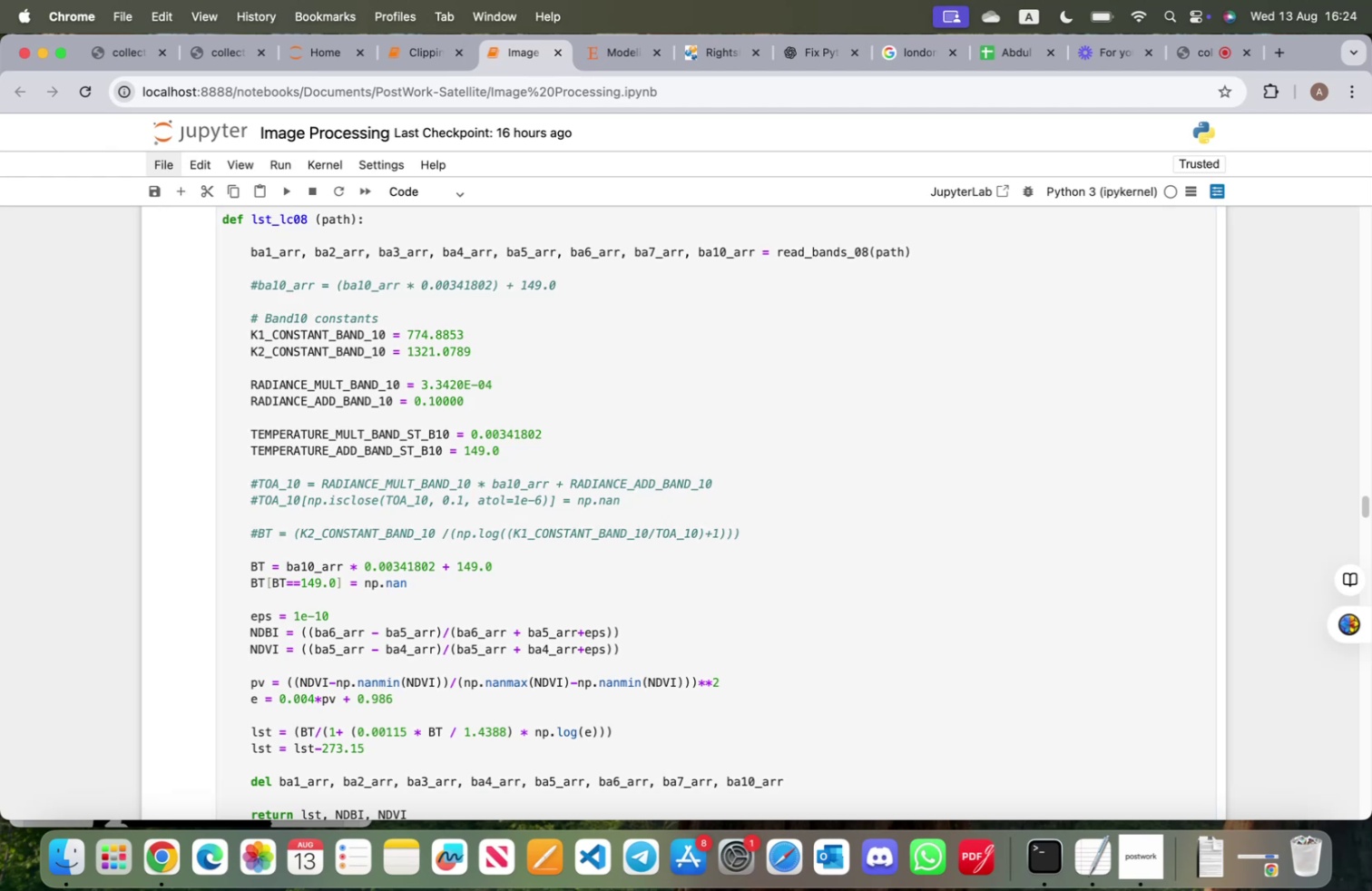 
key(Shift+ShiftRight)
 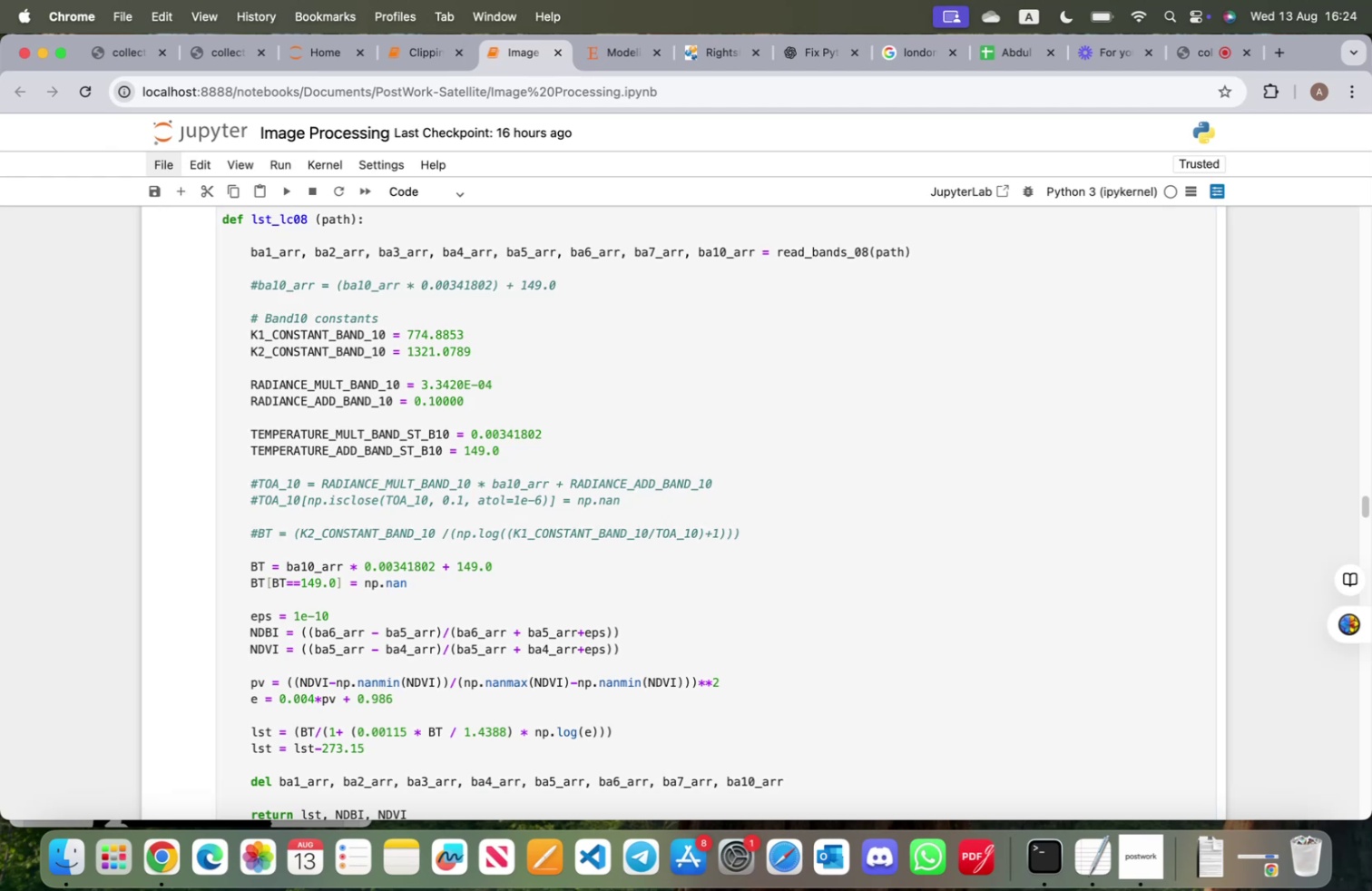 
key(Shift+Enter)
 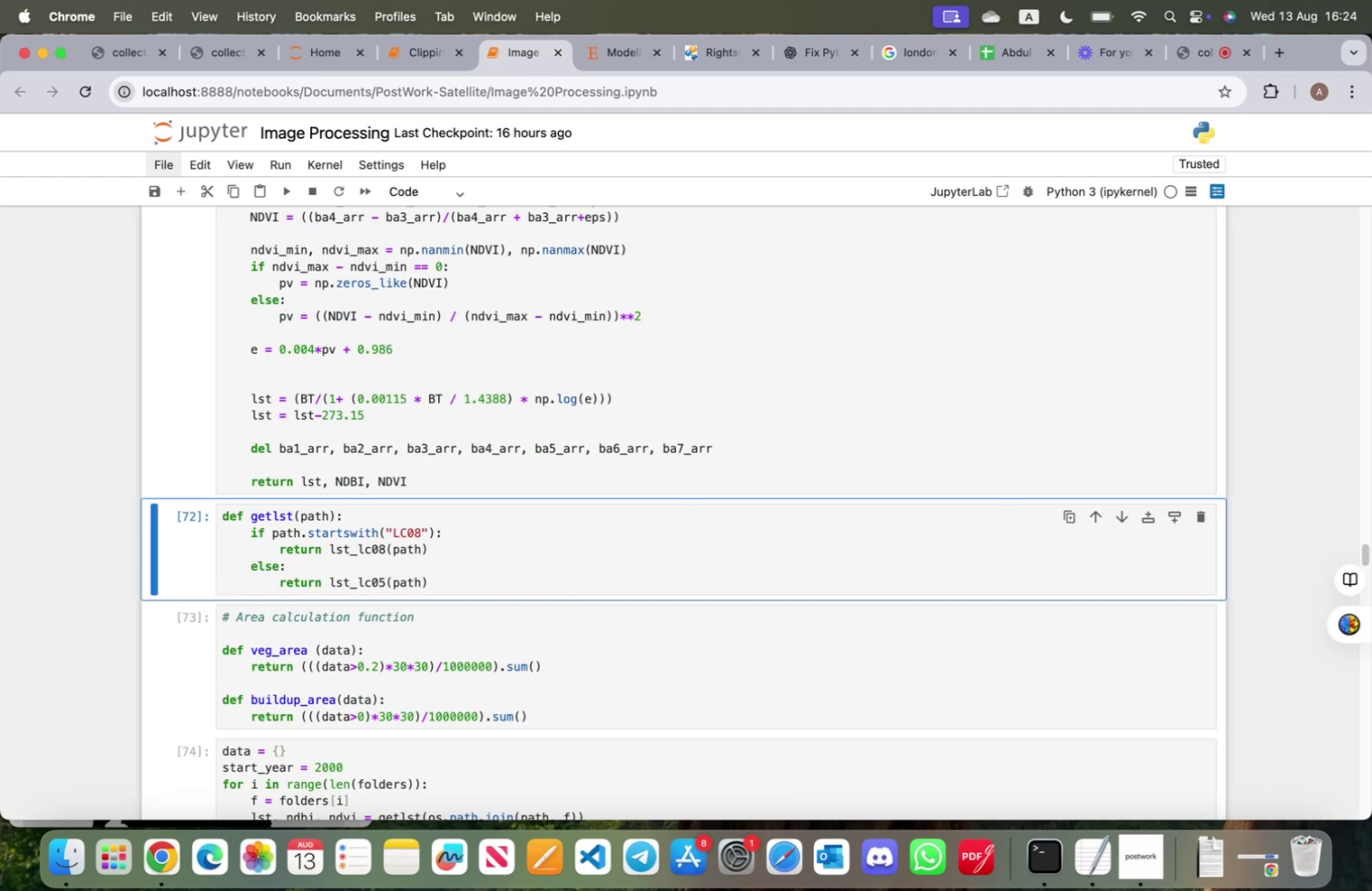 
key(Shift+ShiftRight)
 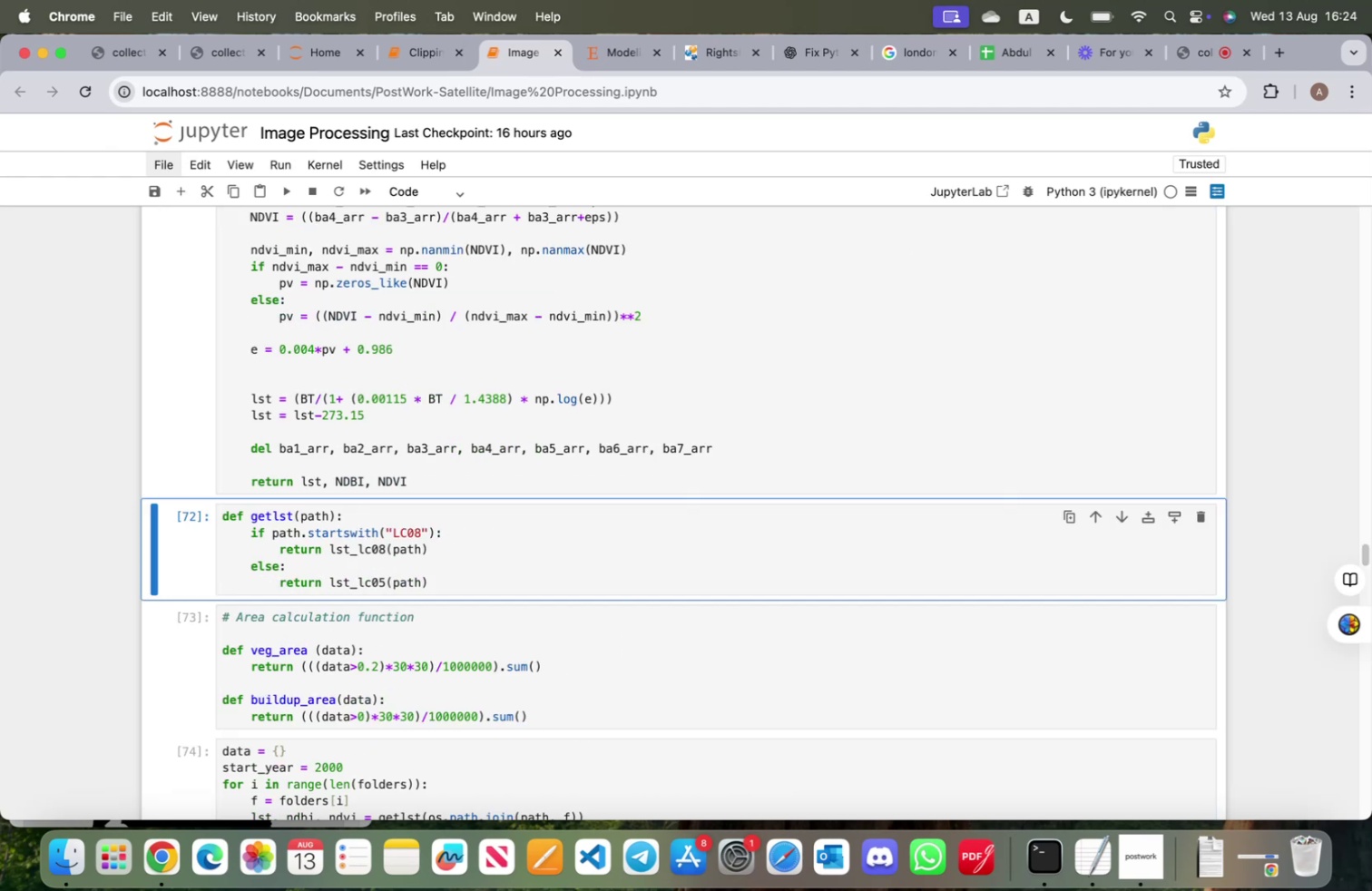 
key(Shift+Enter)
 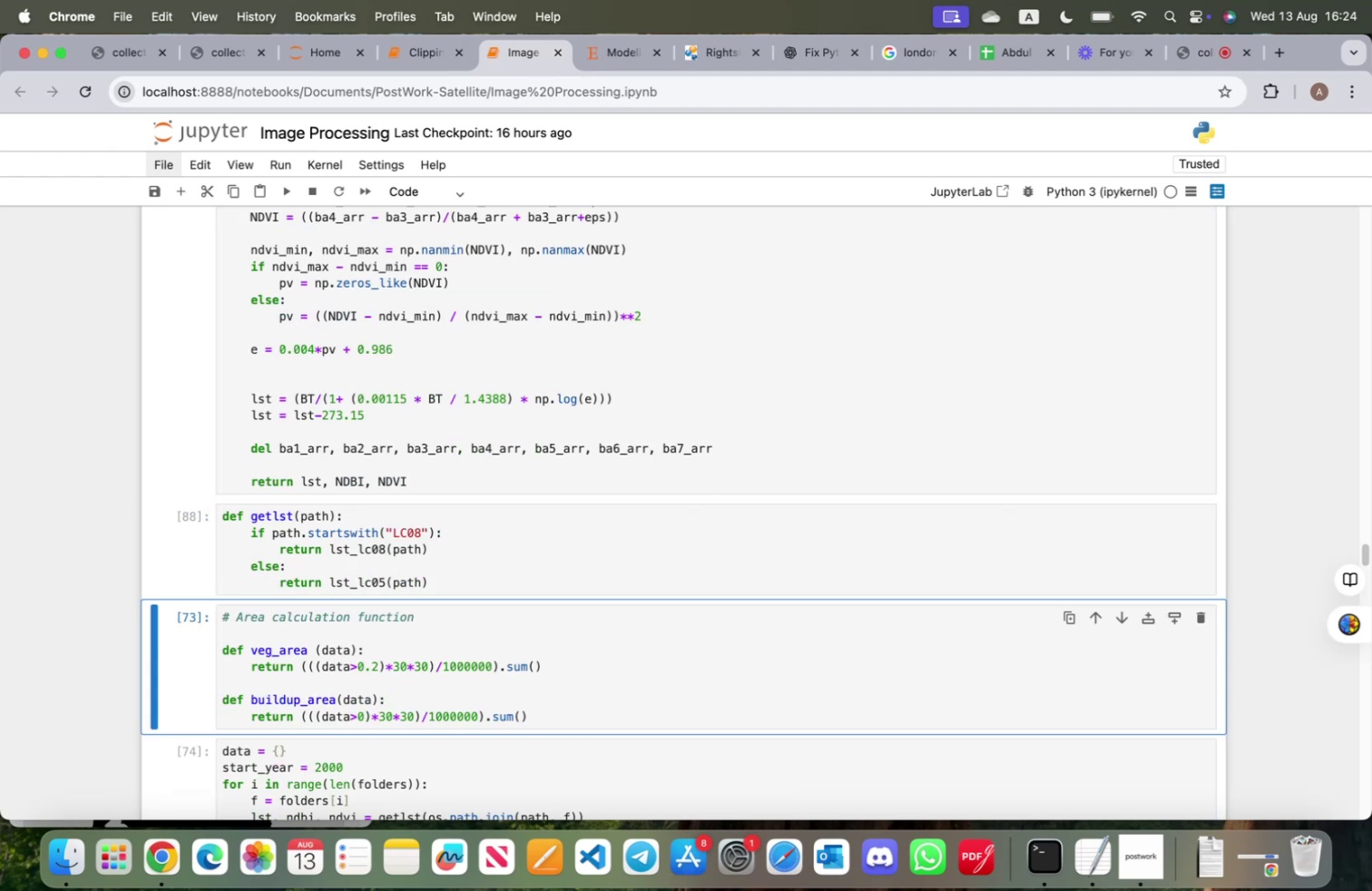 
key(Shift+ShiftRight)
 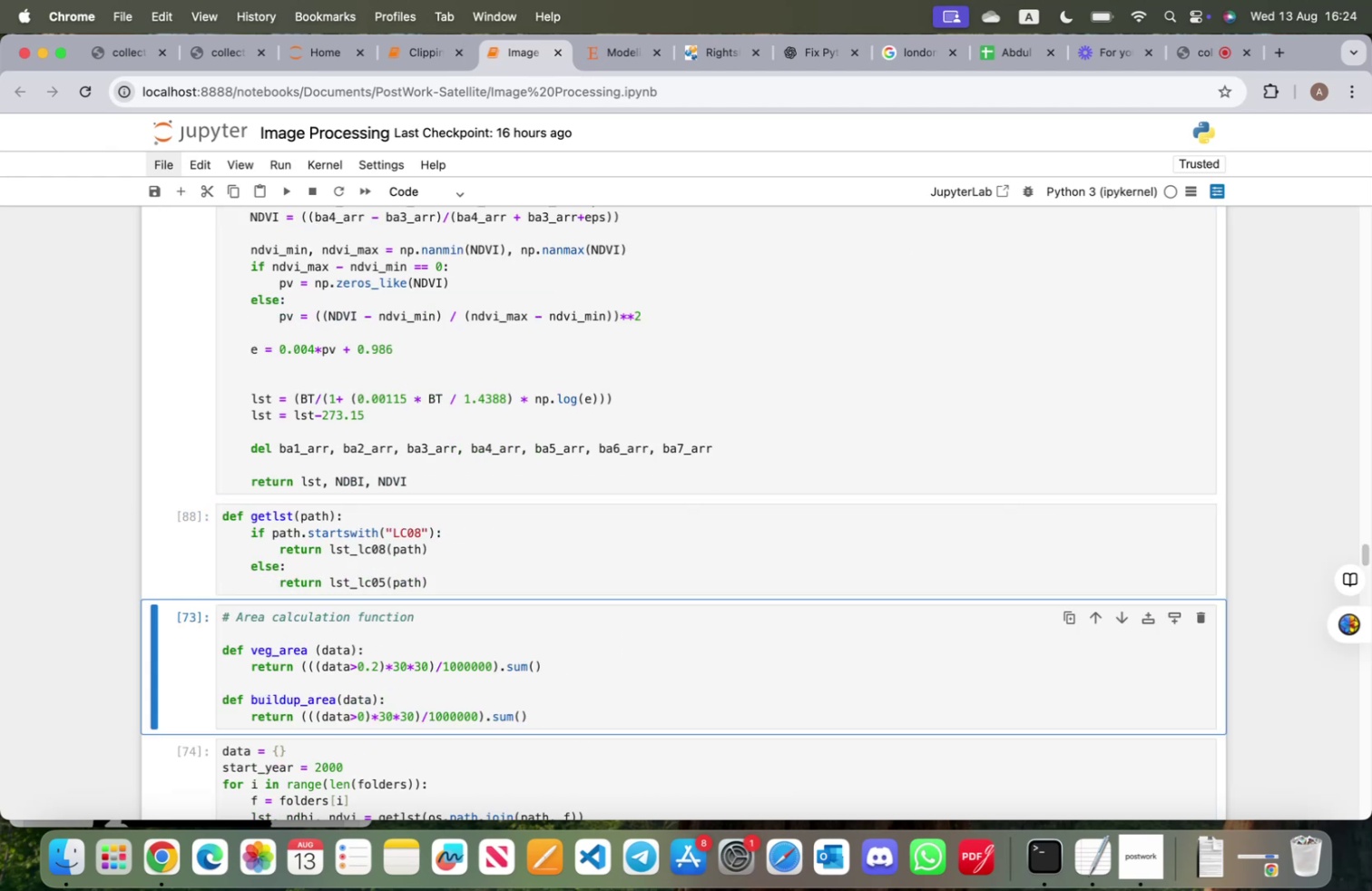 
key(Shift+Enter)
 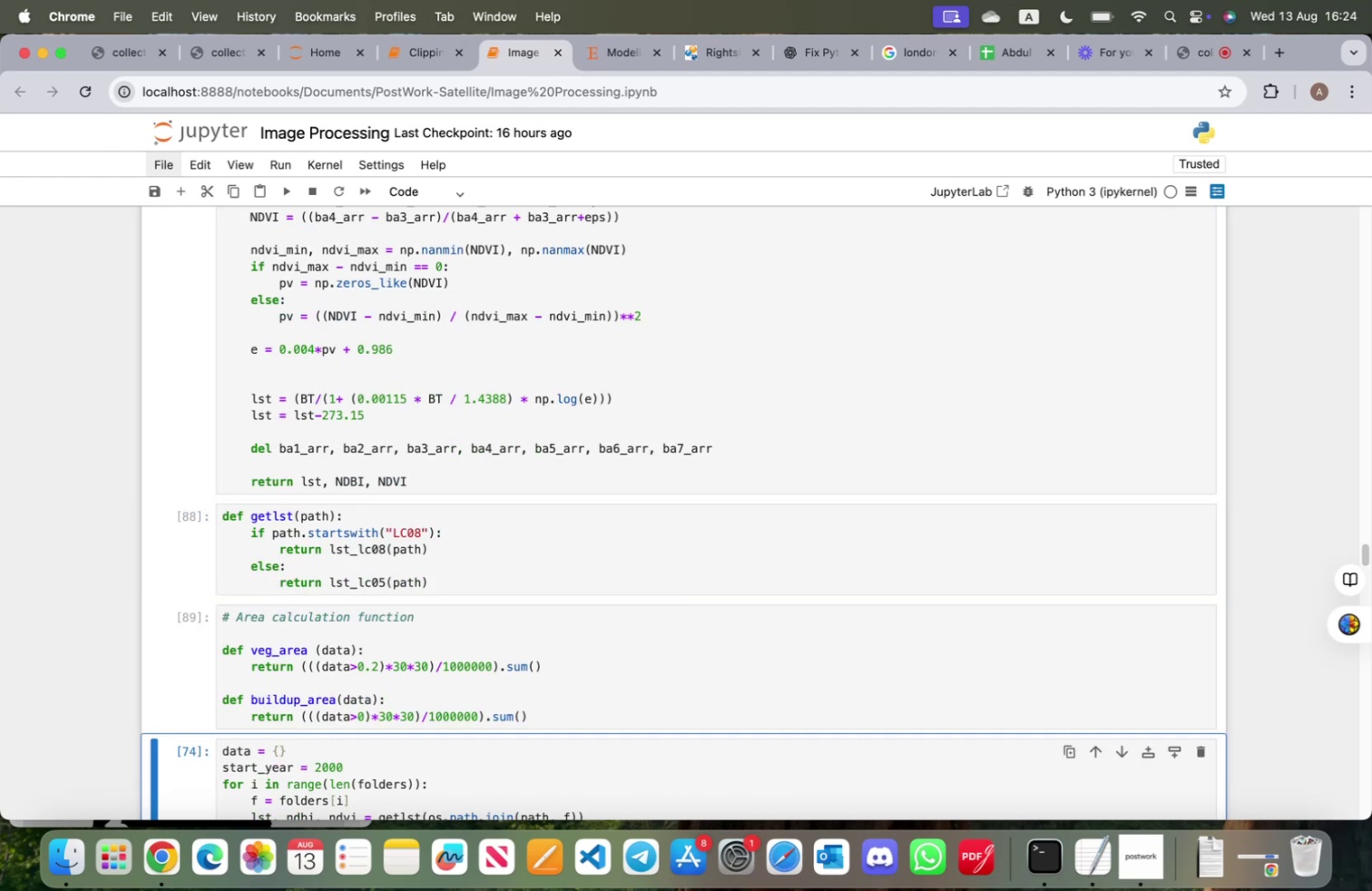 
key(Shift+ShiftRight)
 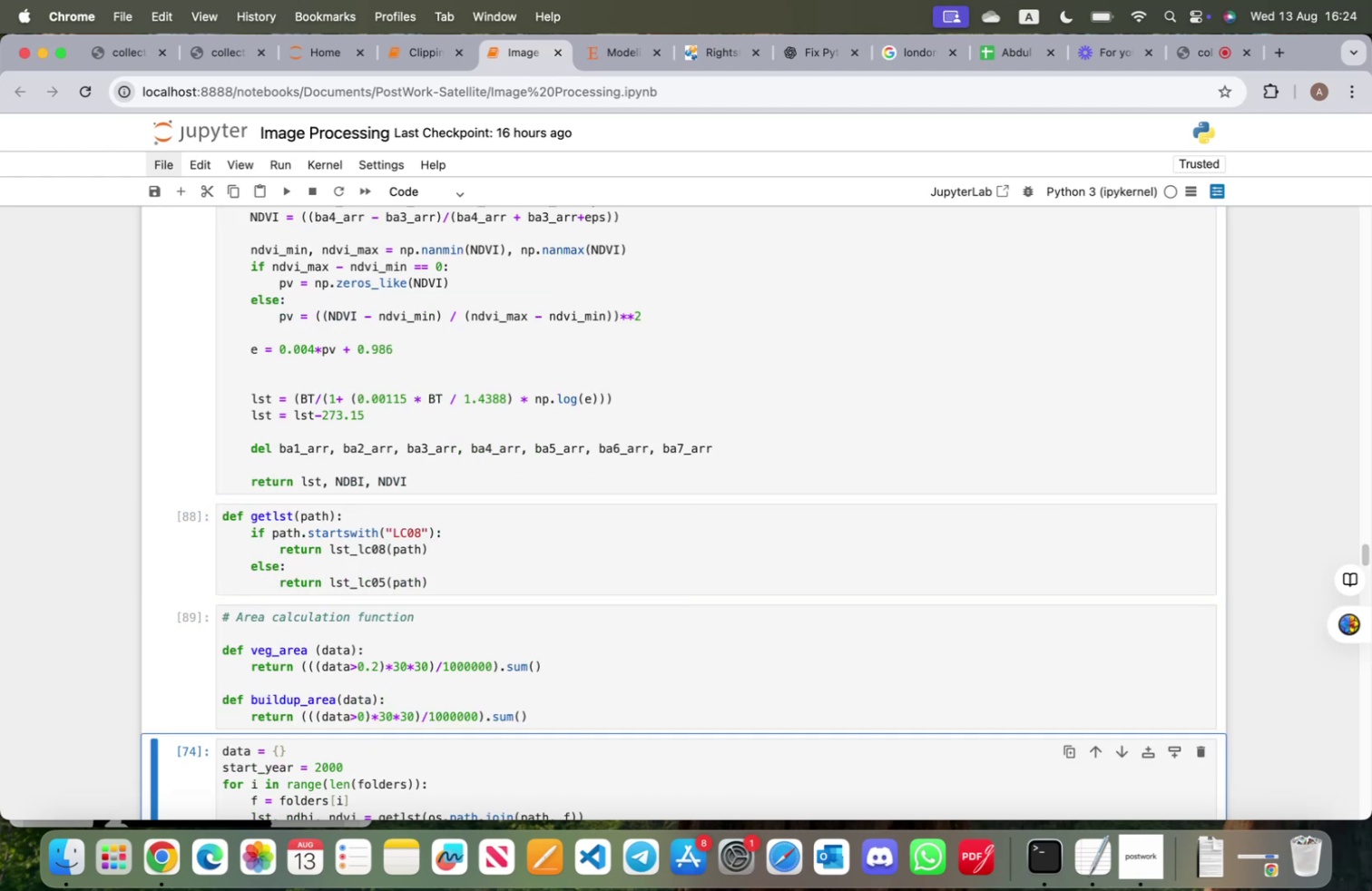 
key(Shift+Enter)
 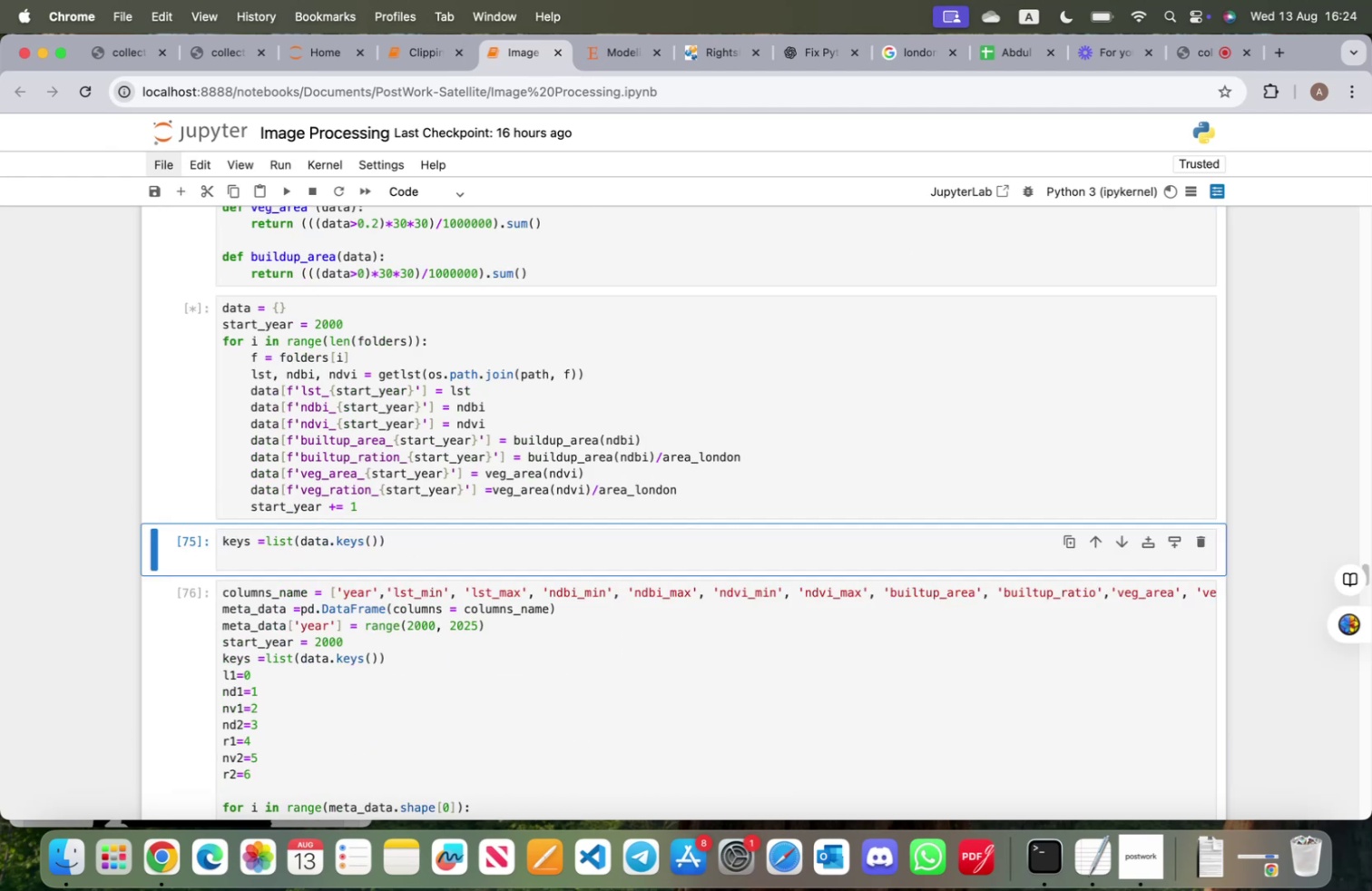 
key(Shift+ShiftRight)
 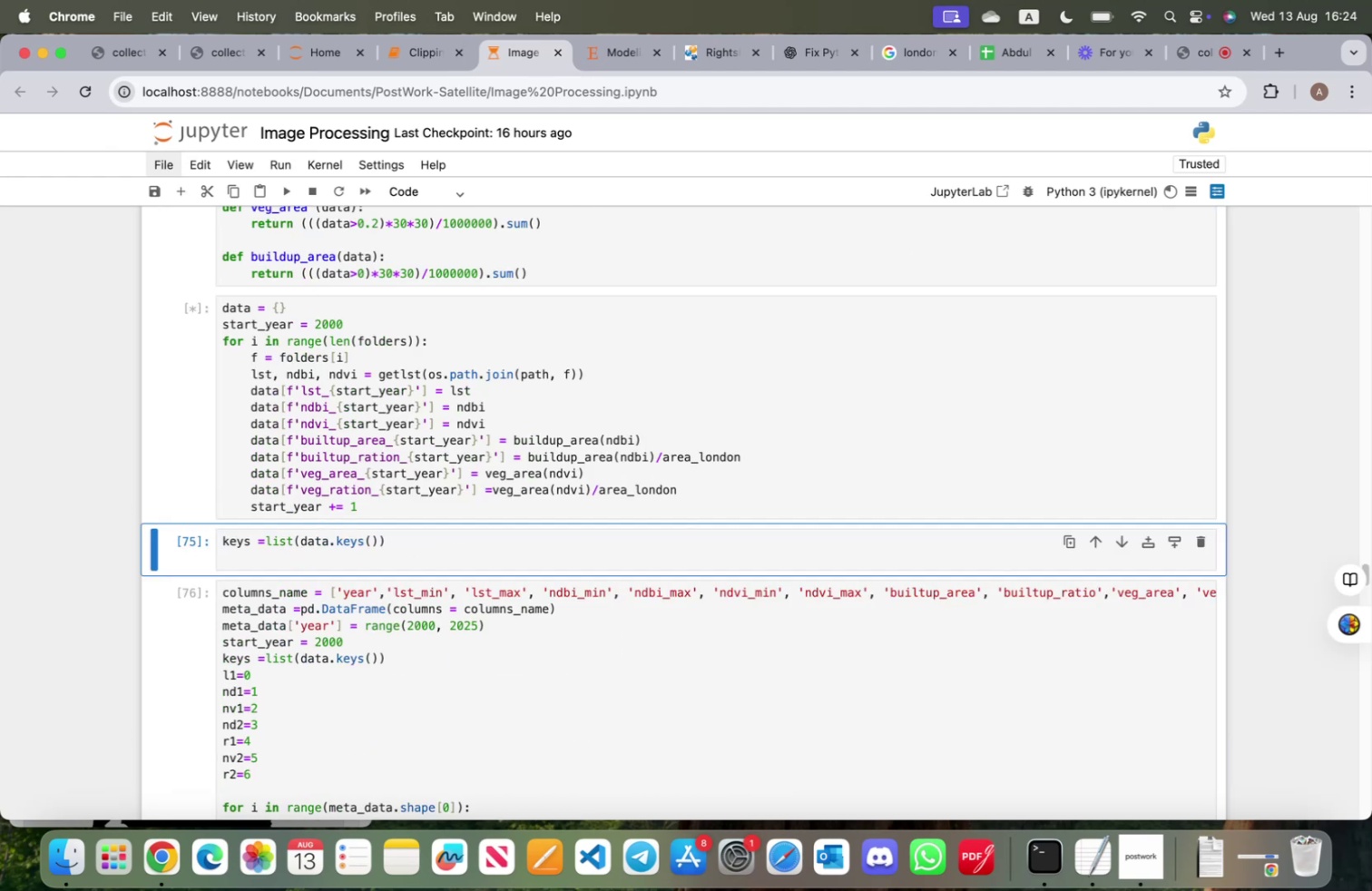 
key(Shift+Enter)
 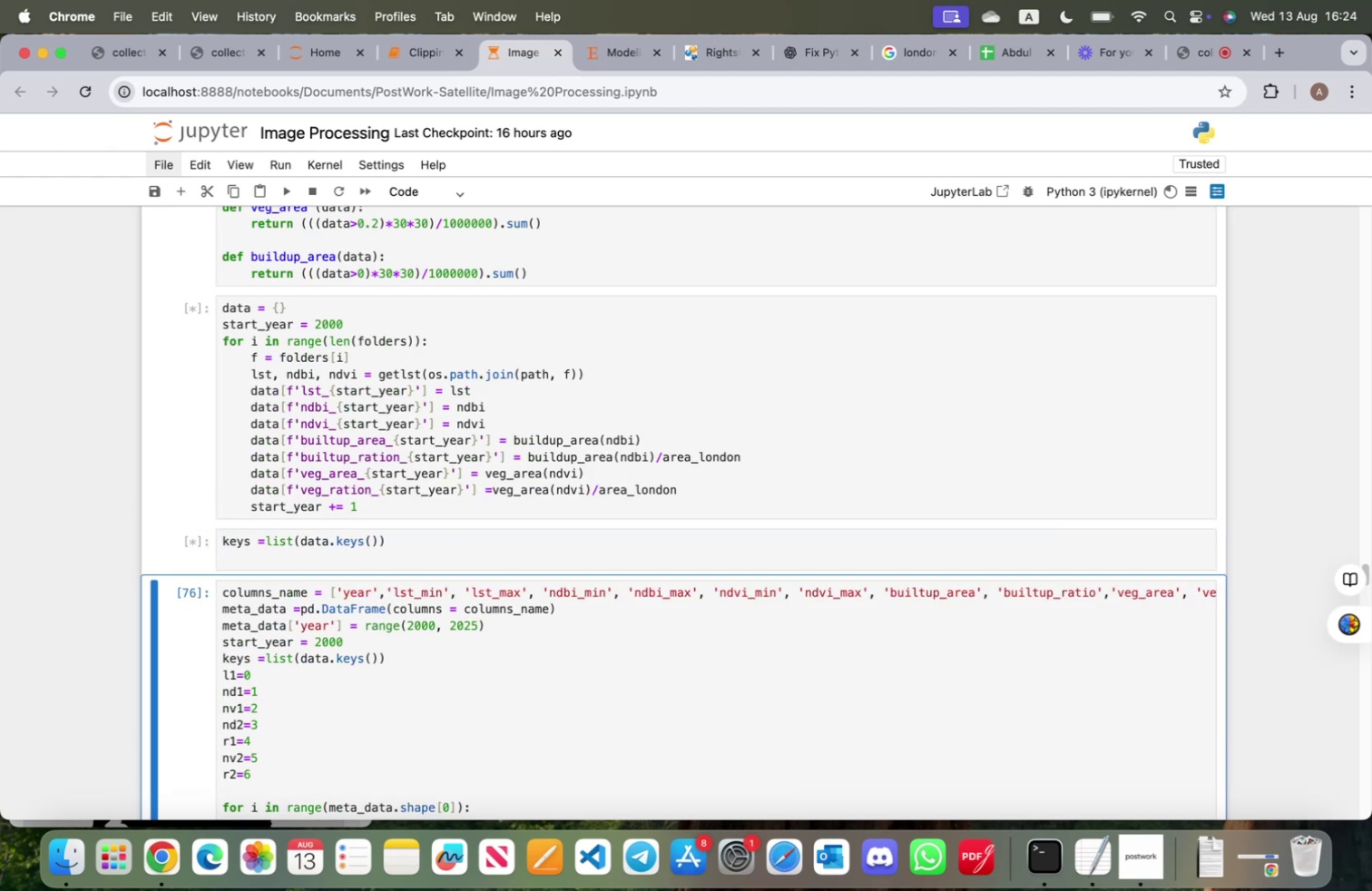 
key(Shift+ShiftRight)
 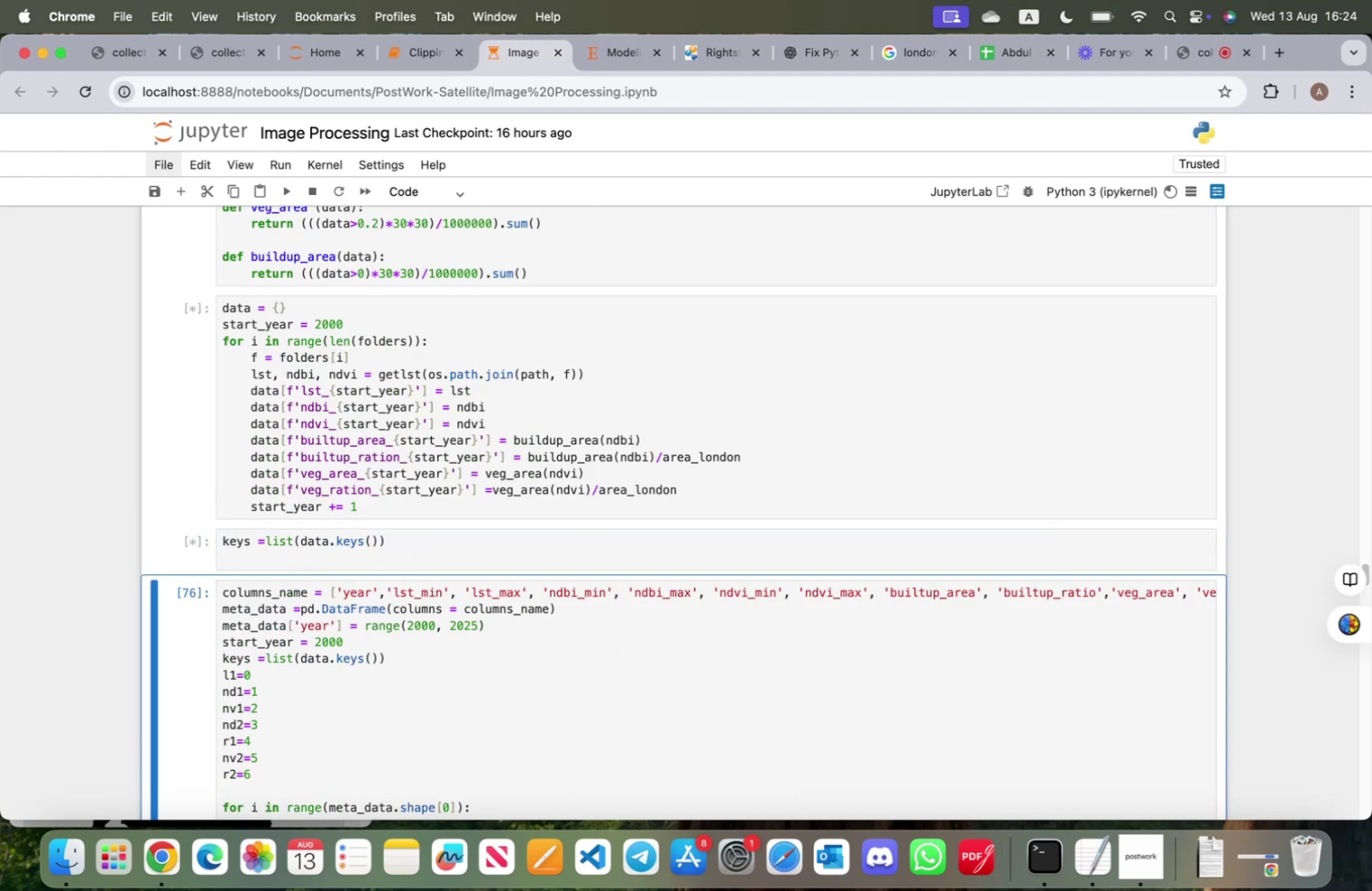 
key(Shift+Enter)
 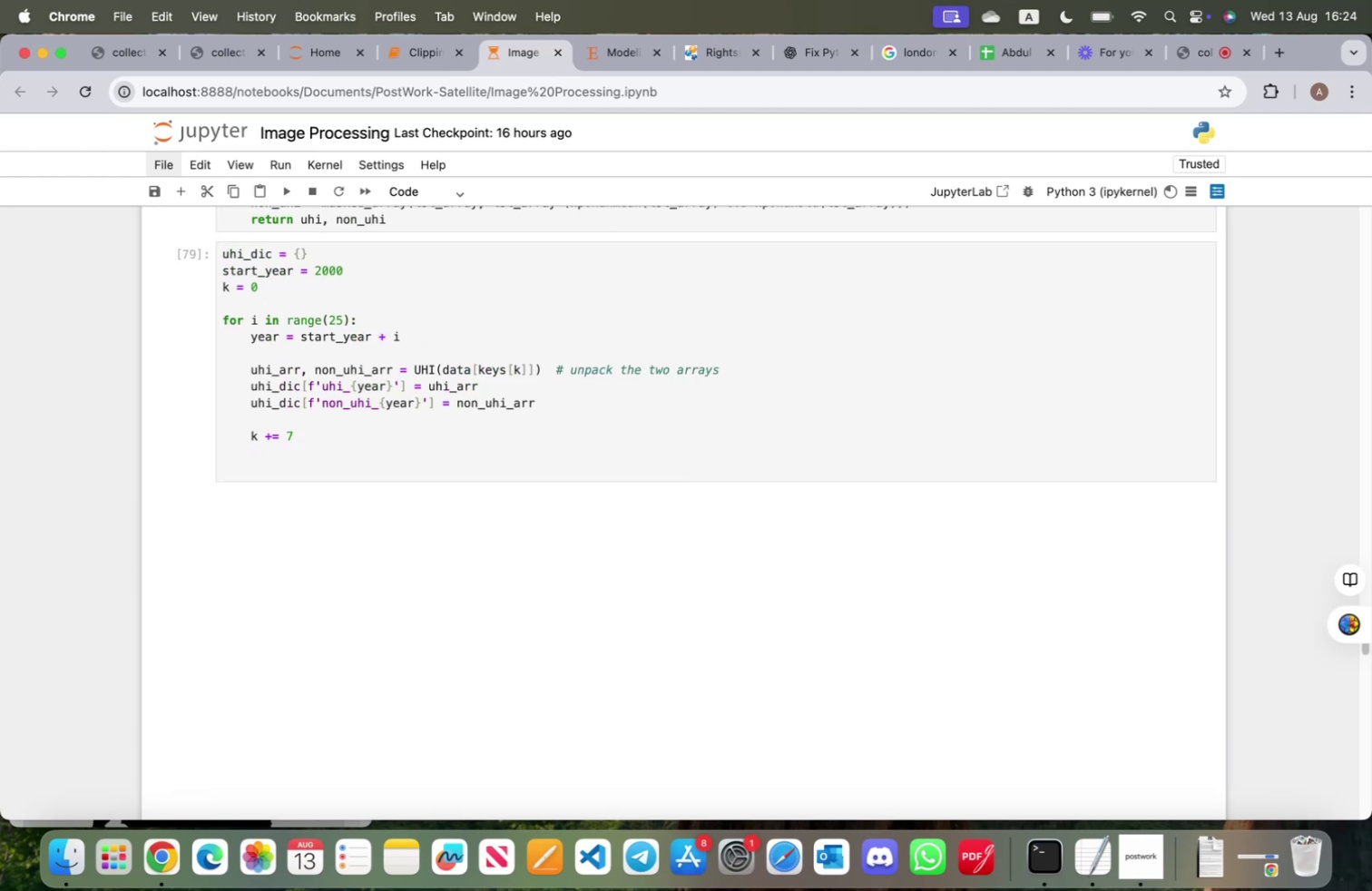 
key(Shift+ShiftRight)
 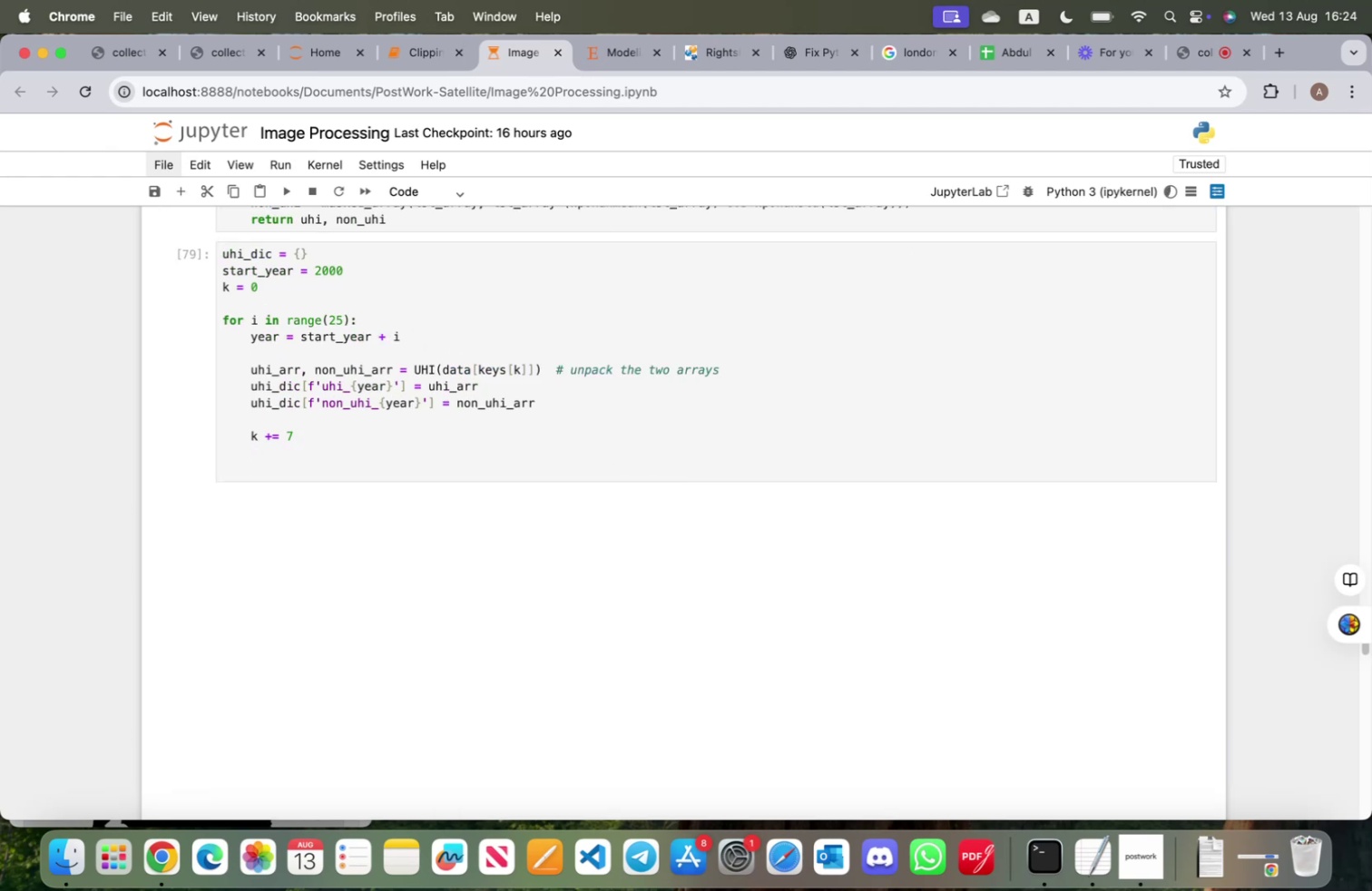 
key(Shift+Enter)
 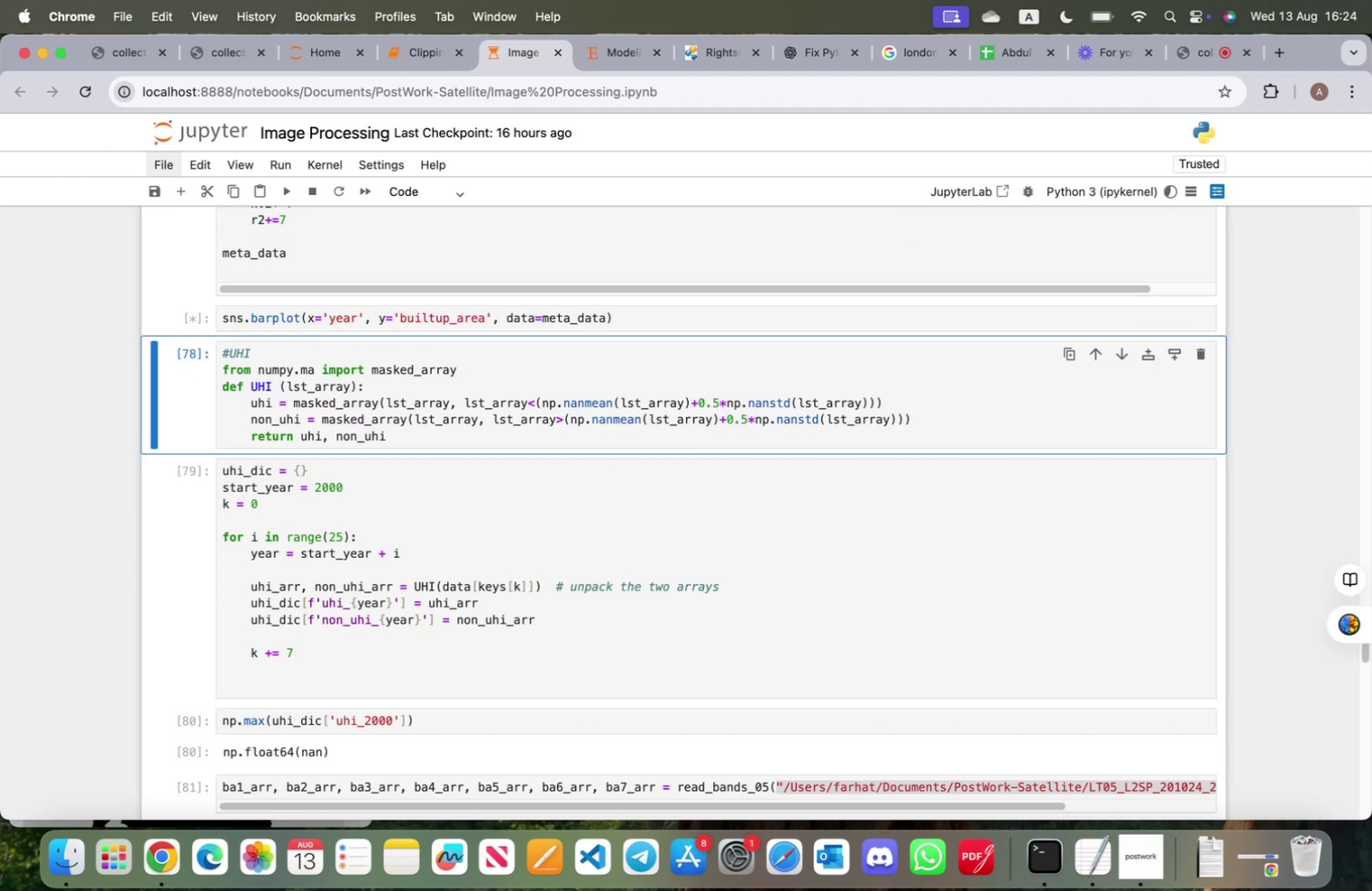 
key(Shift+ShiftRight)
 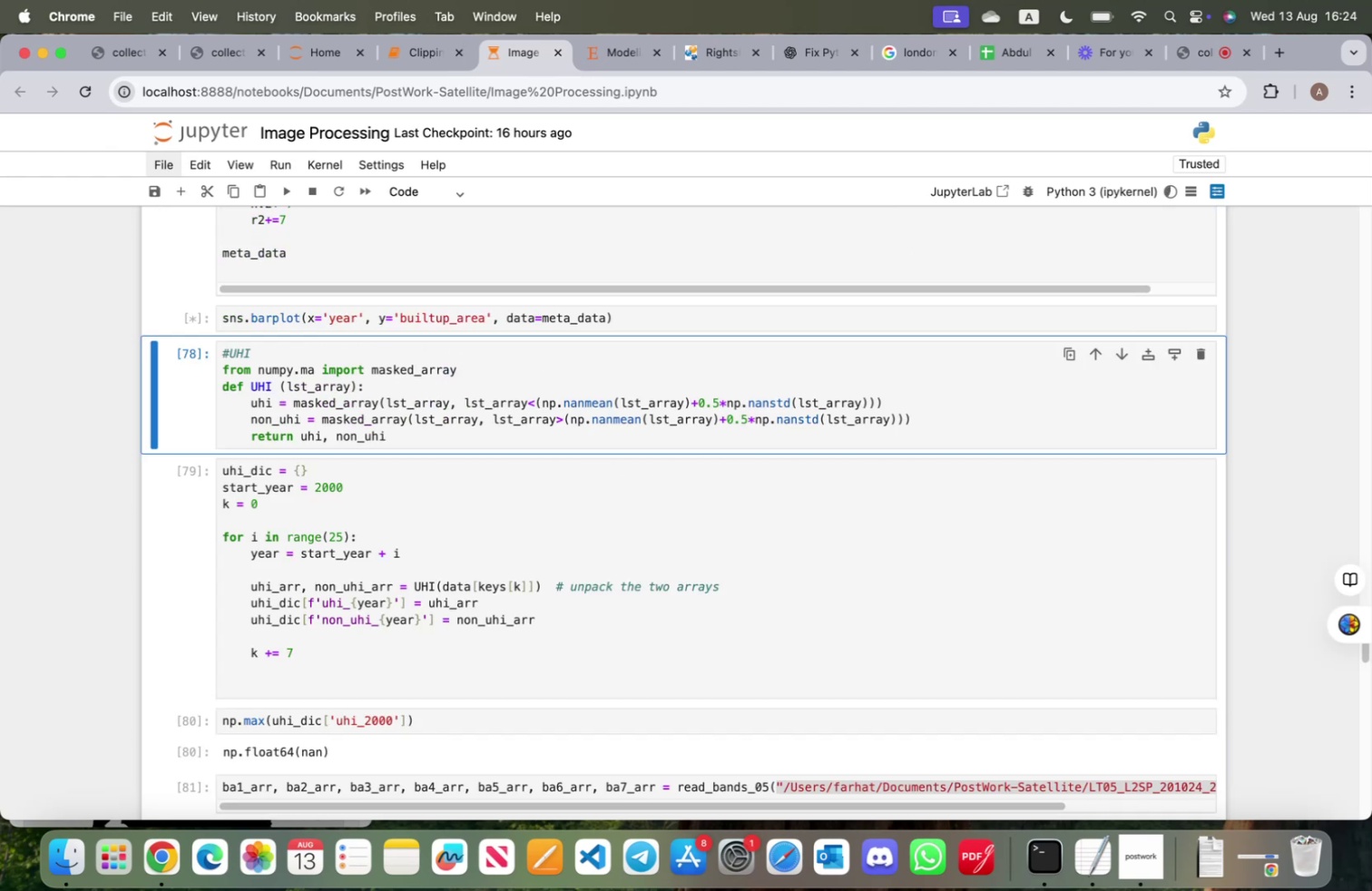 
key(Shift+Enter)
 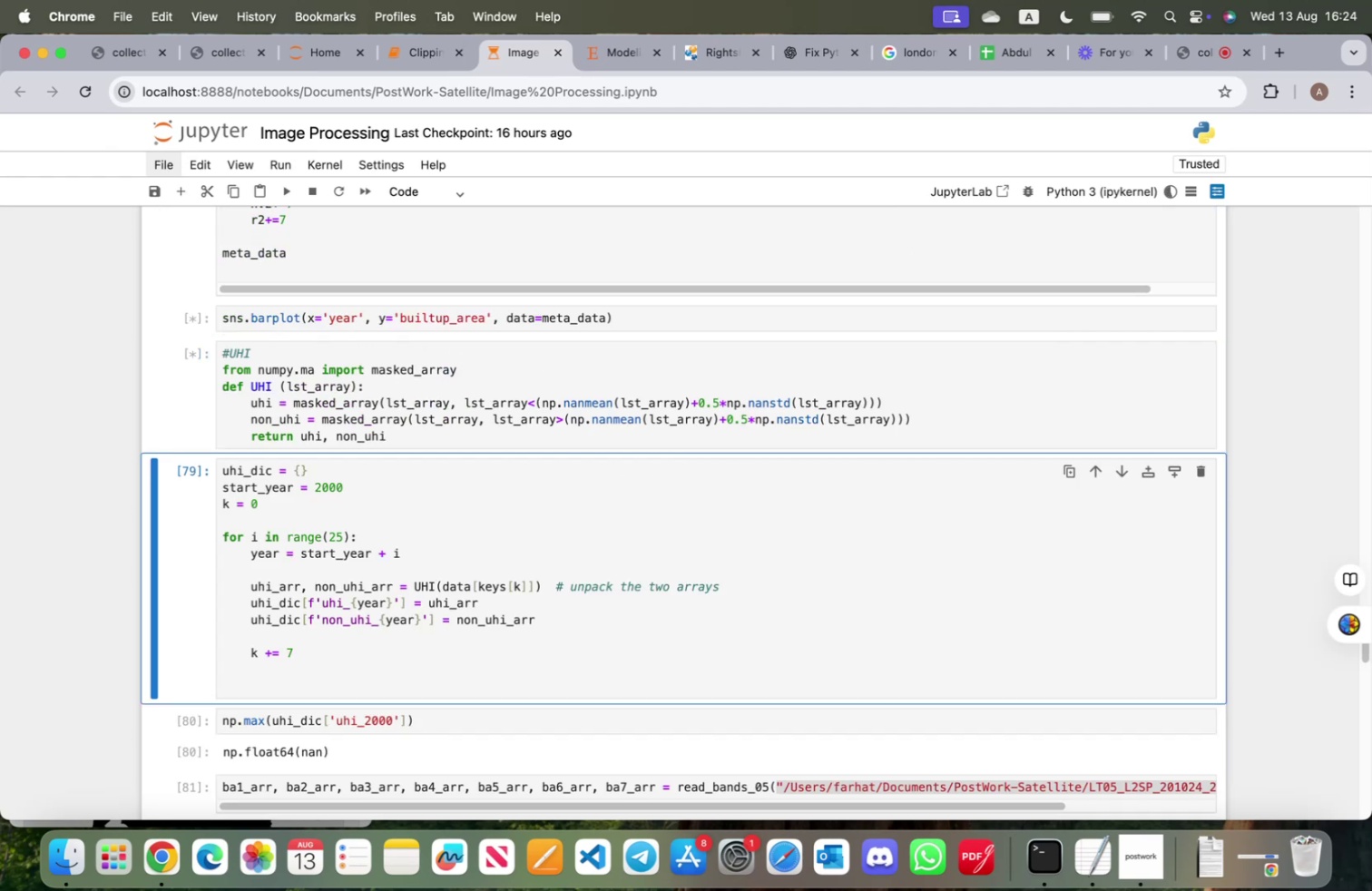 
scroll: coordinate [329, 638], scroll_direction: up, amount: 2.0
 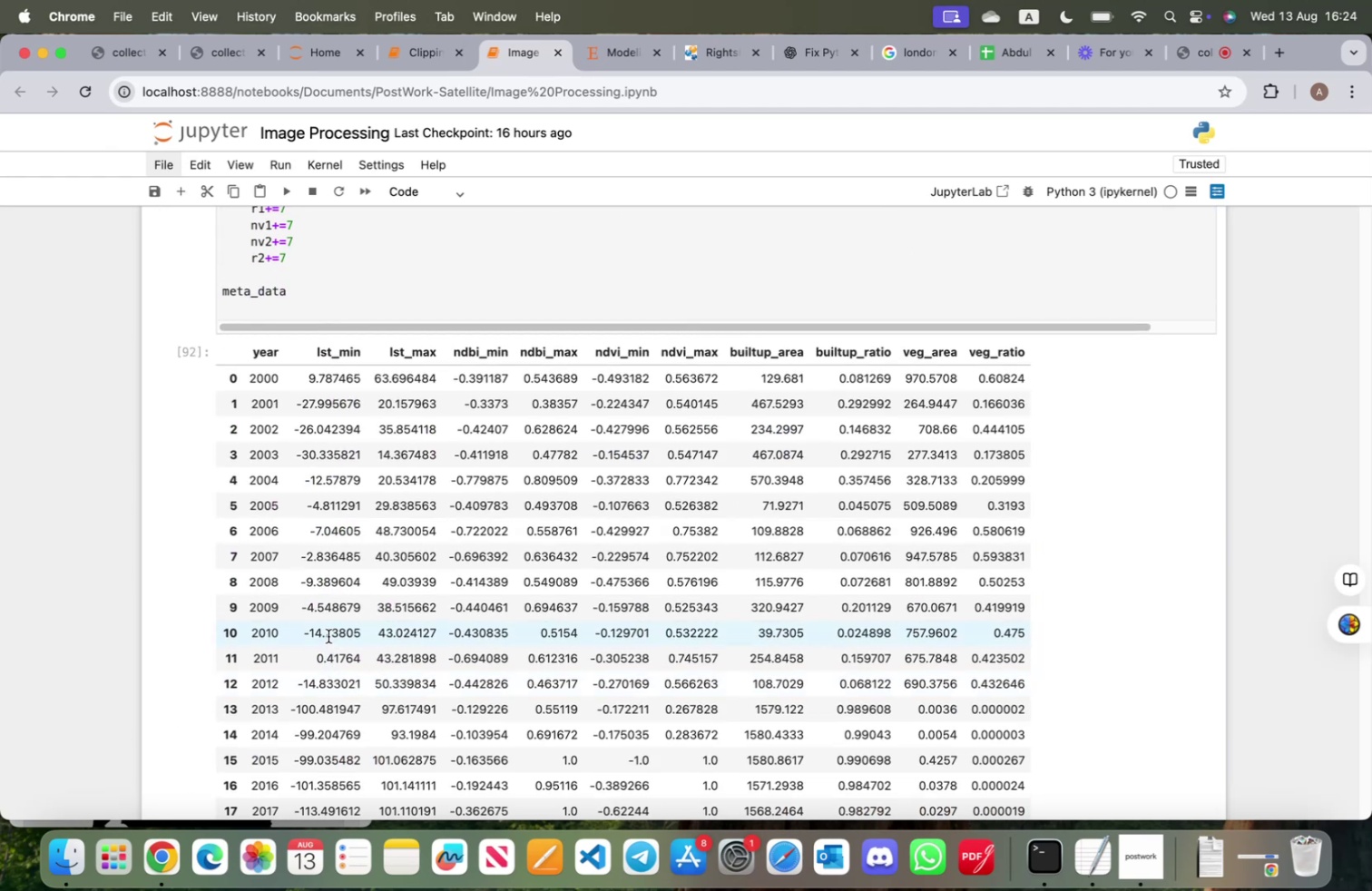 
scroll: coordinate [331, 635], scroll_direction: down, amount: 7.0
 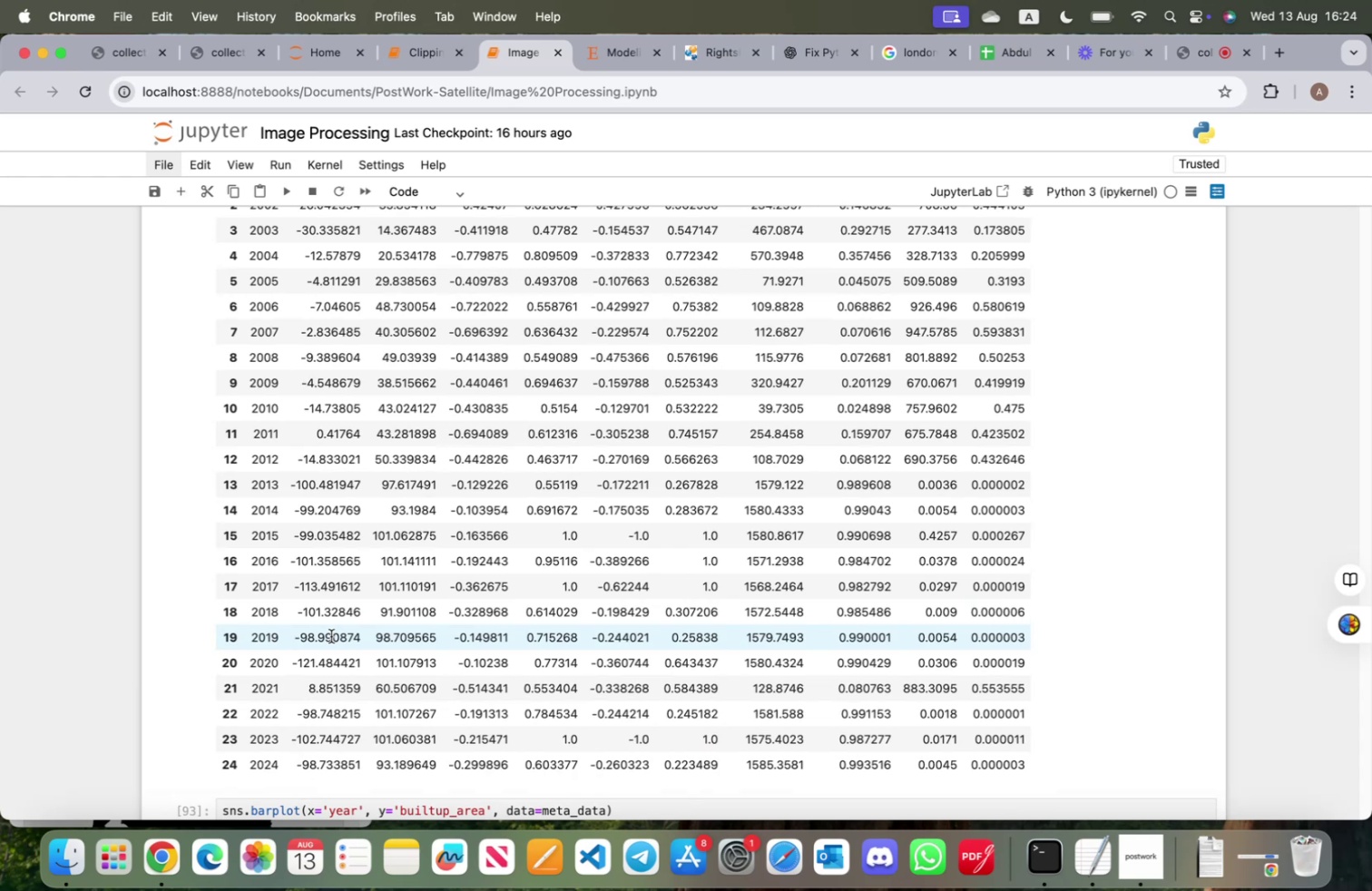 
scroll: coordinate [331, 635], scroll_direction: up, amount: 21.0
 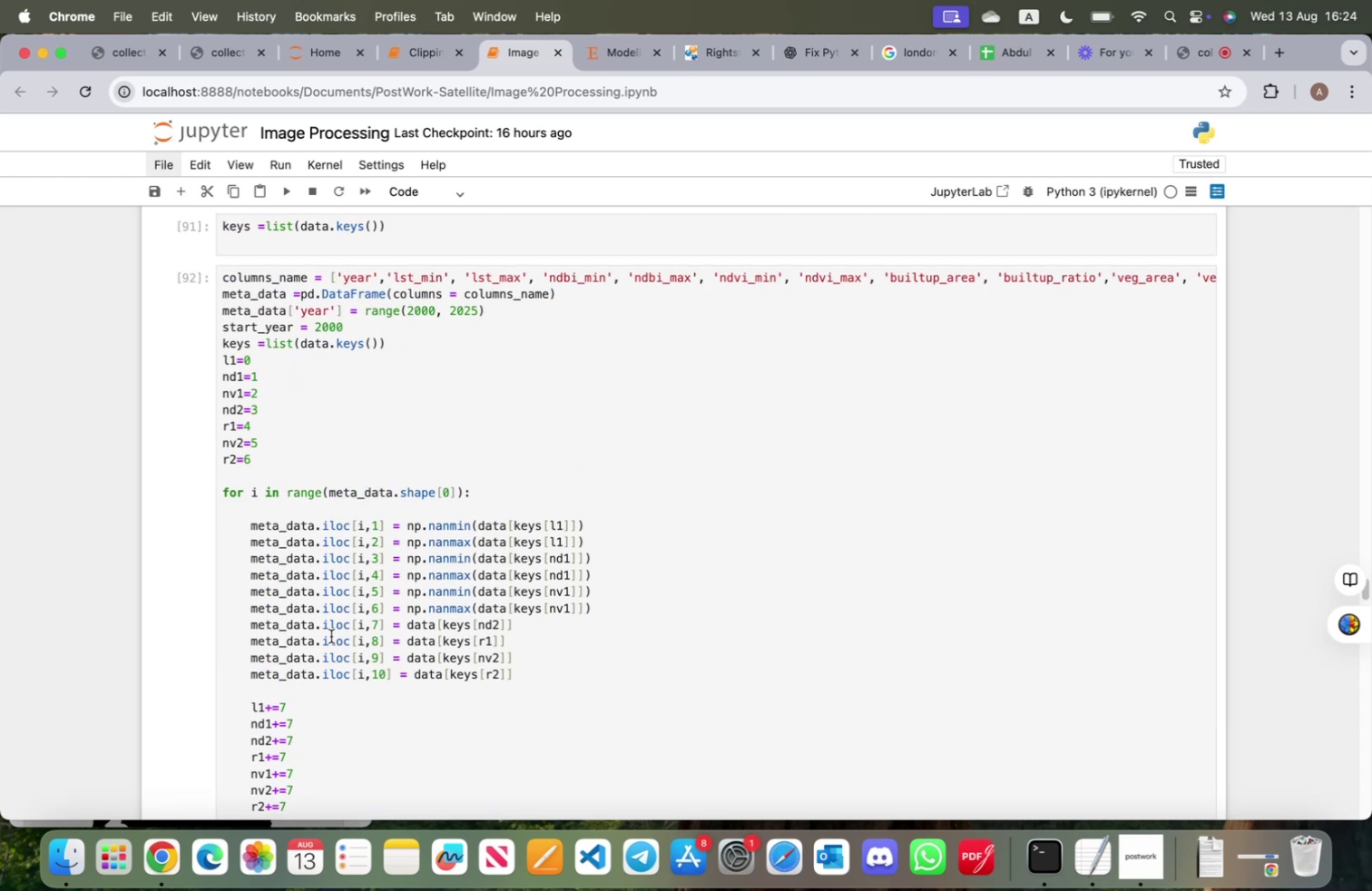 
scroll: coordinate [331, 635], scroll_direction: down, amount: 12.0
 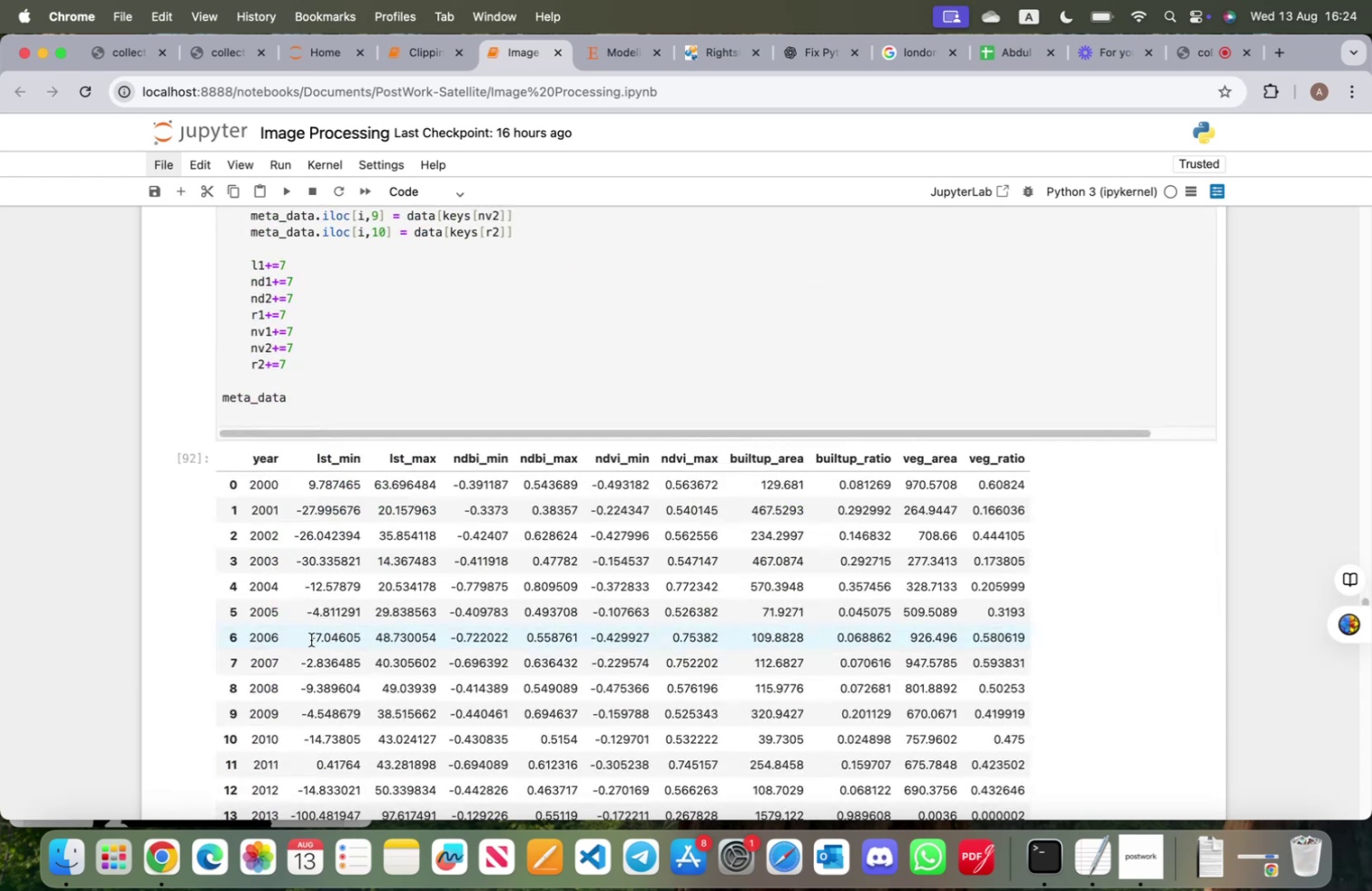 
scroll: coordinate [364, 588], scroll_direction: up, amount: 66.0
 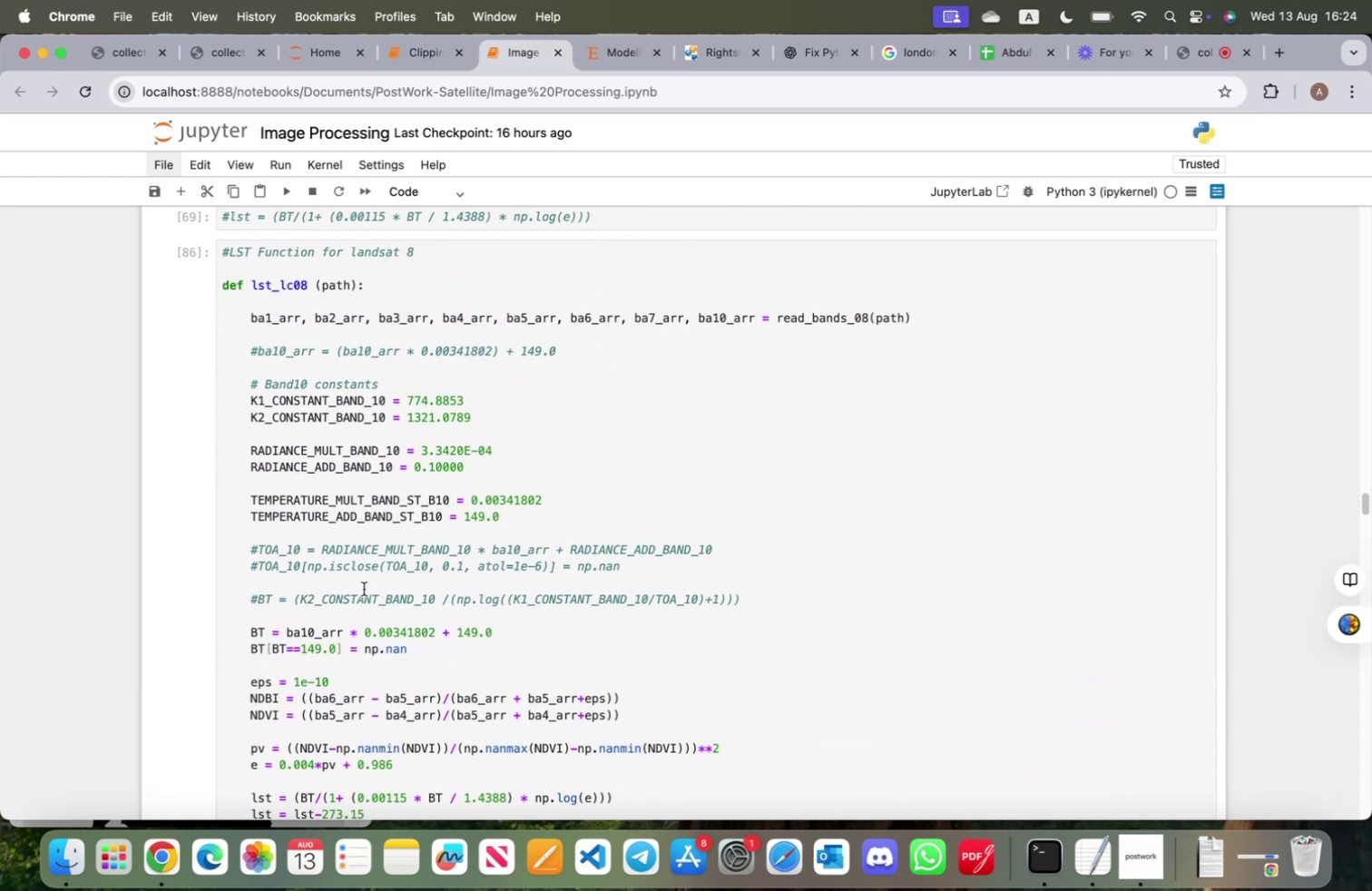 
scroll: coordinate [367, 587], scroll_direction: down, amount: 4.0
 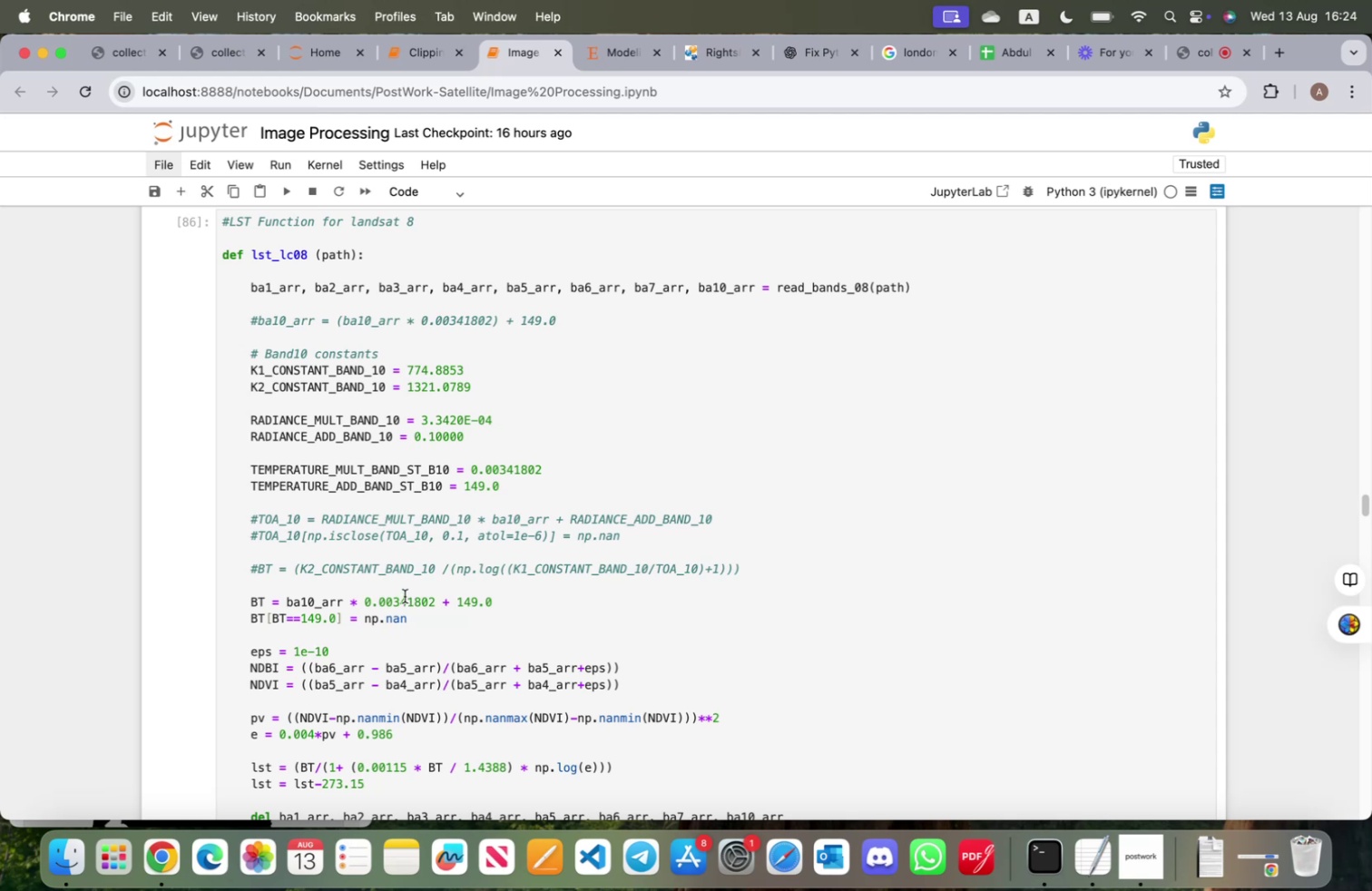 
wait(20.15)
 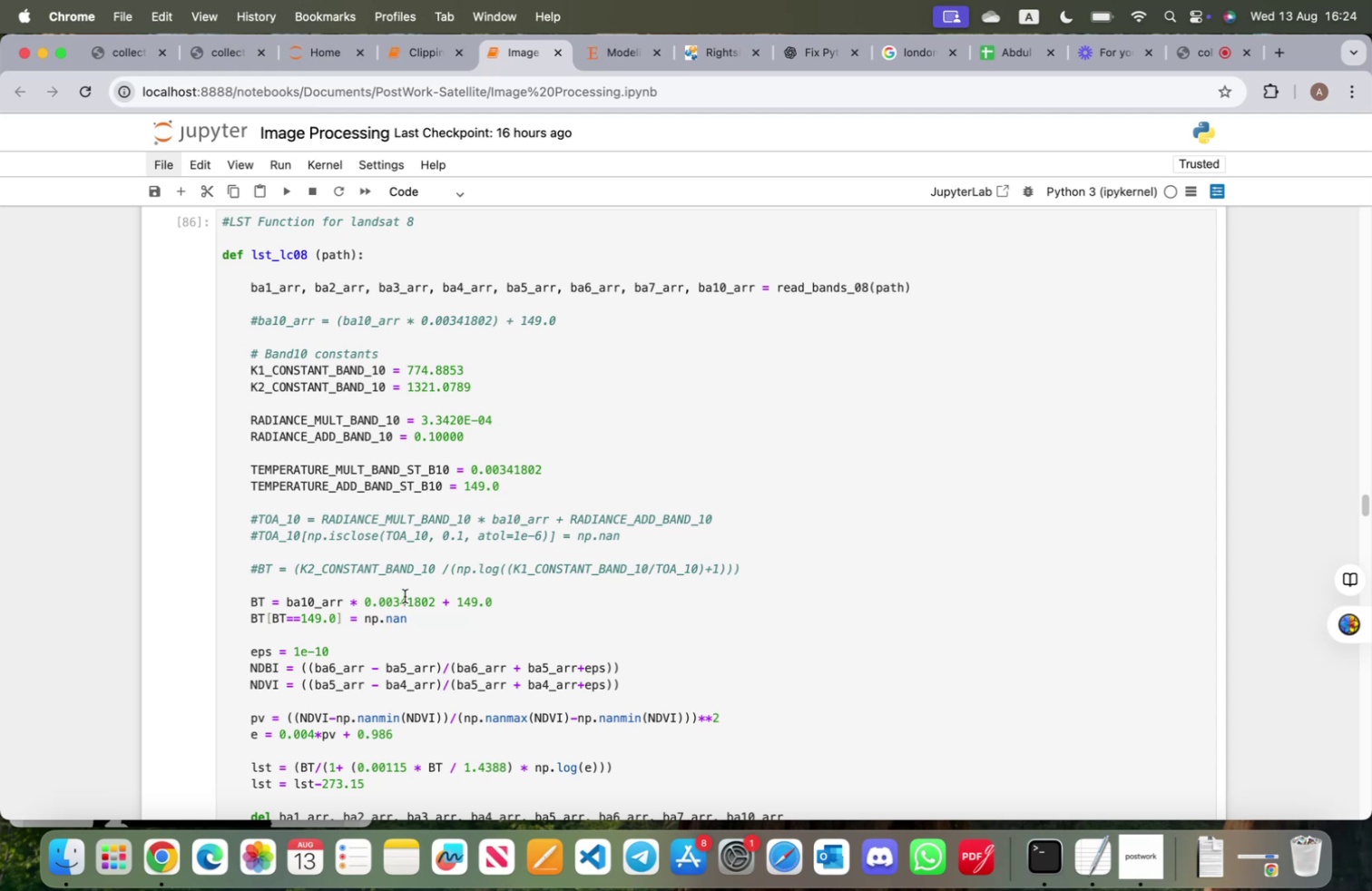 
scroll: coordinate [463, 644], scroll_direction: down, amount: 6.0
 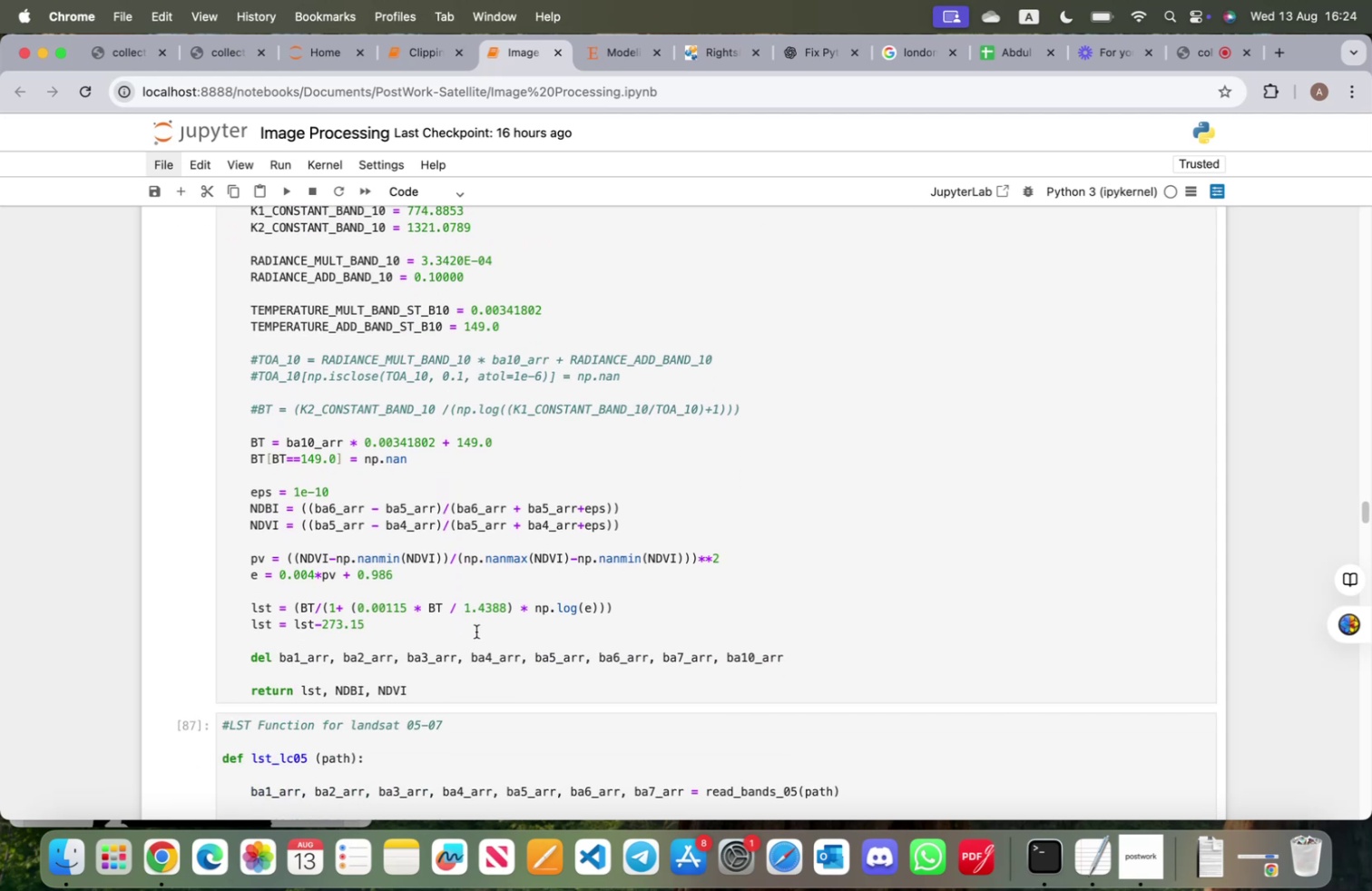 
wait(12.22)
 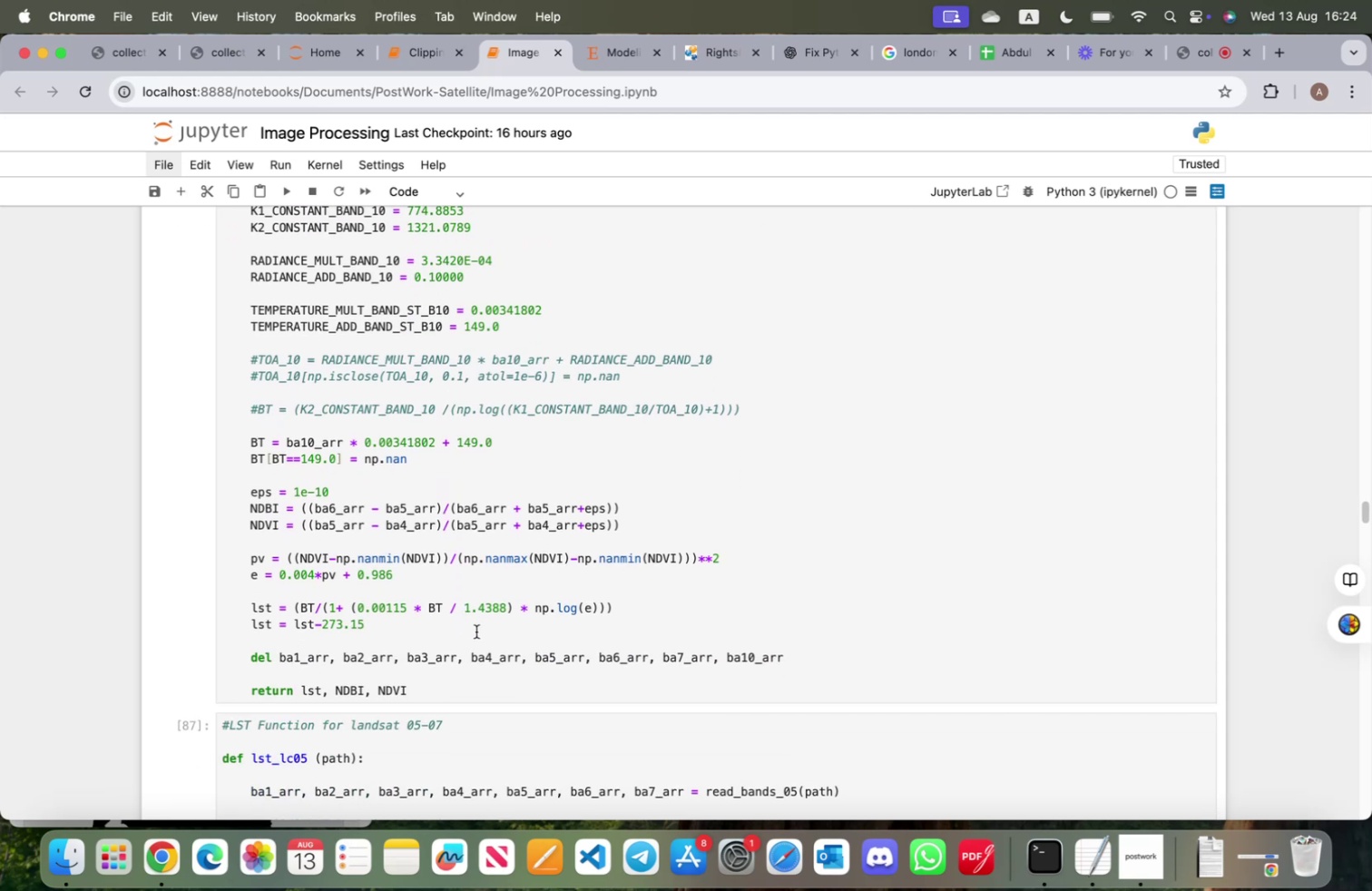 
scroll: coordinate [466, 683], scroll_direction: down, amount: 204.0
 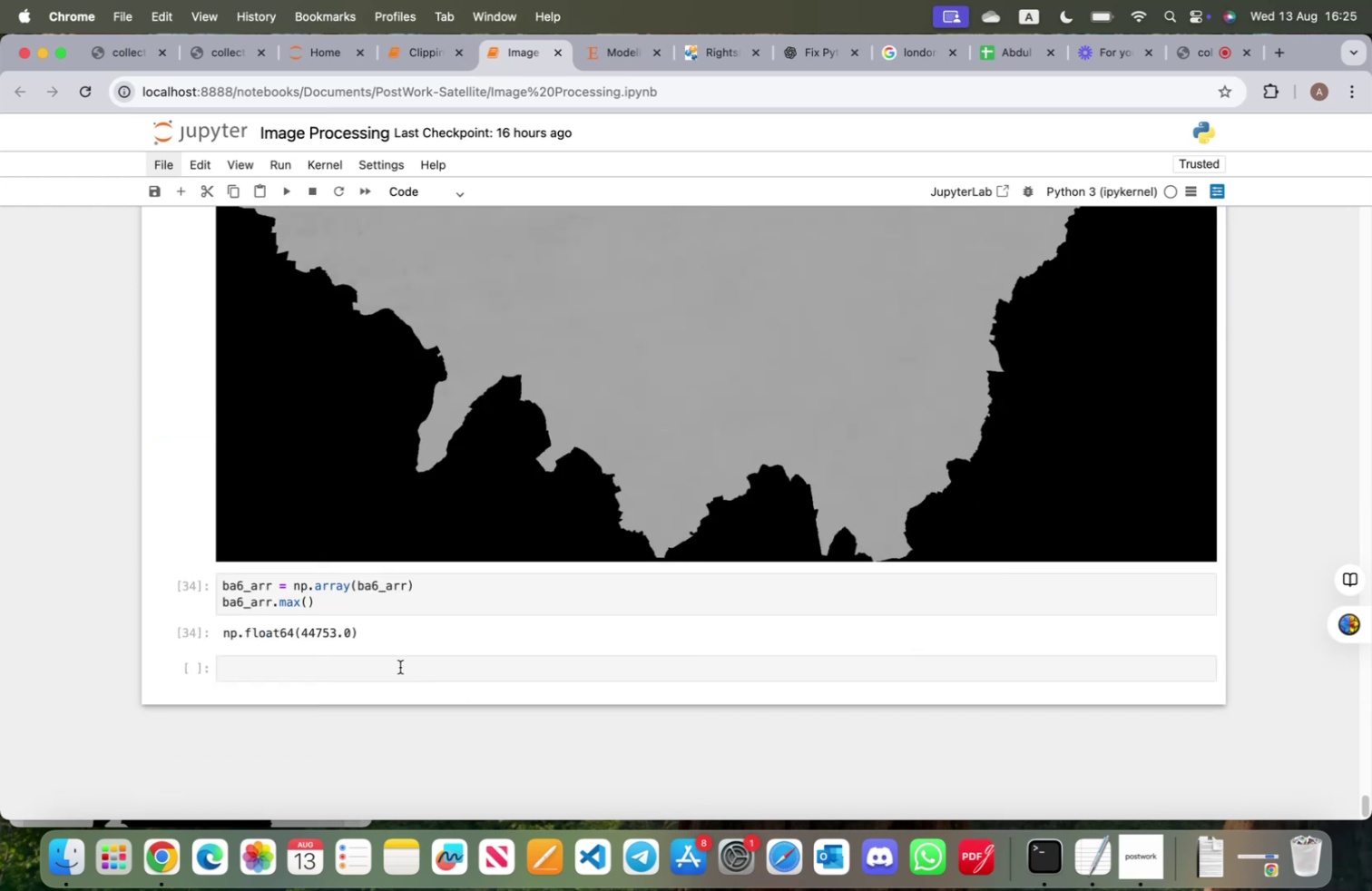 
left_click([400, 666])
 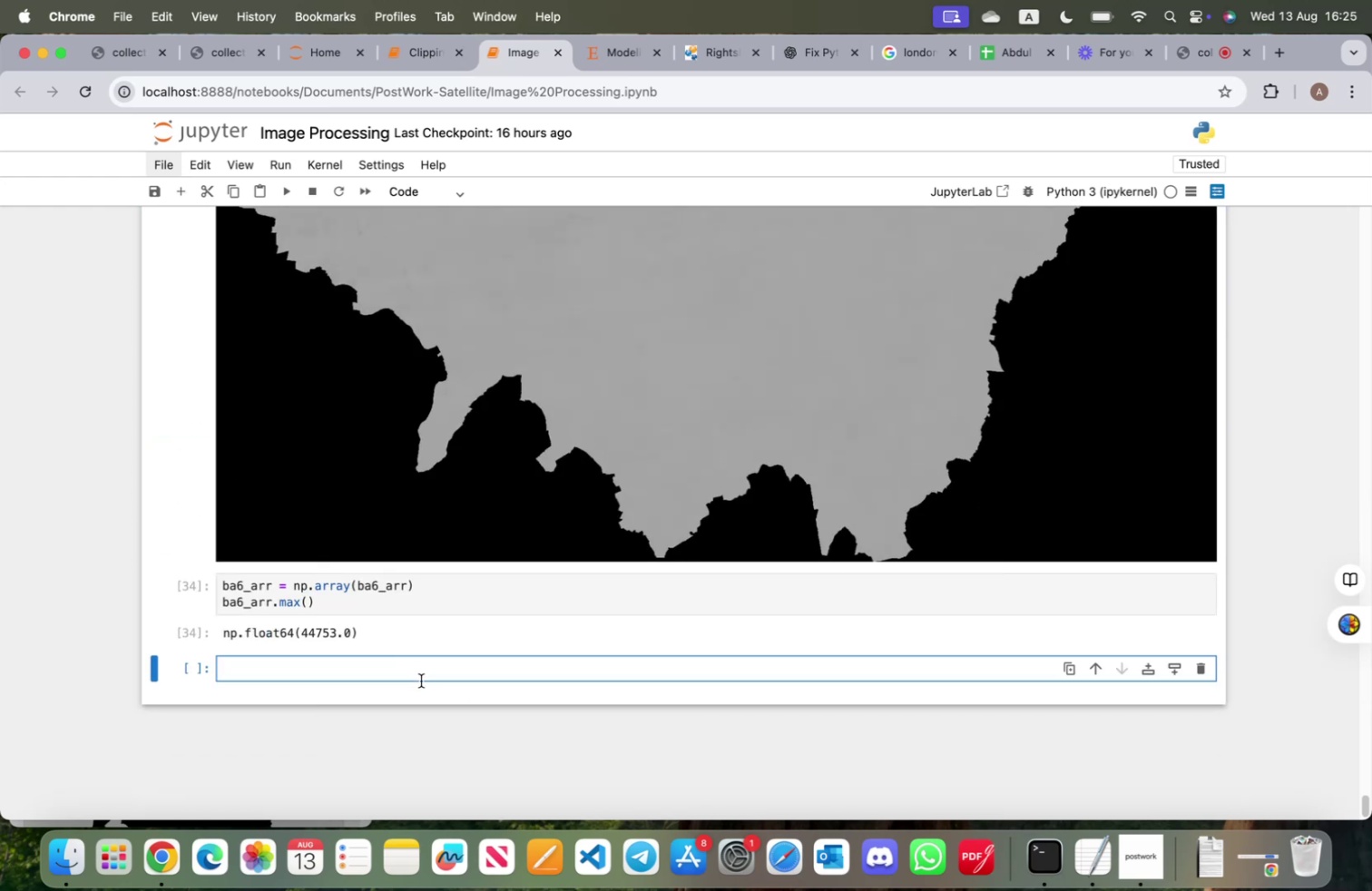 
scroll: coordinate [425, 682], scroll_direction: up, amount: 70.0
 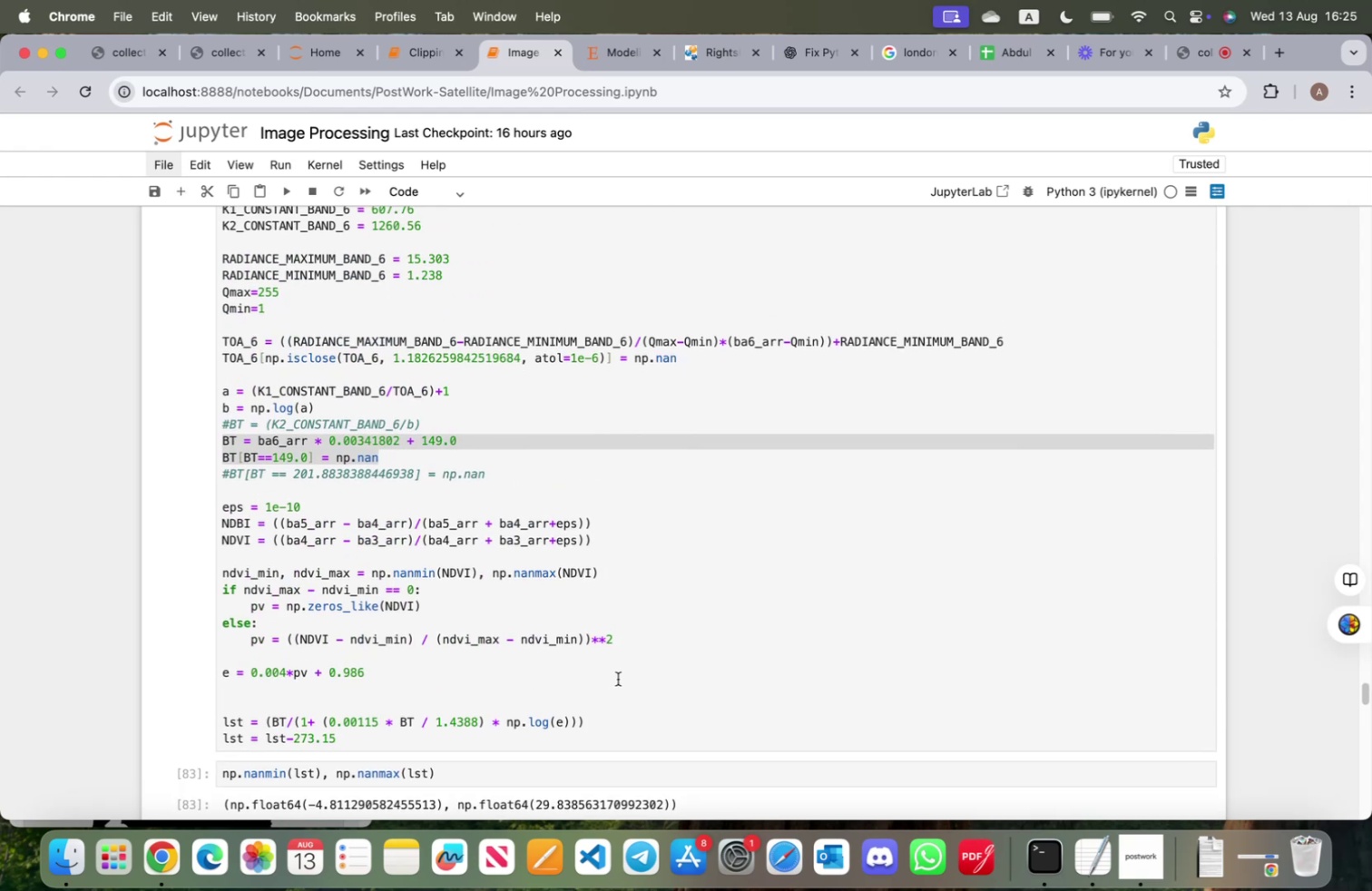 
left_click([618, 678])
 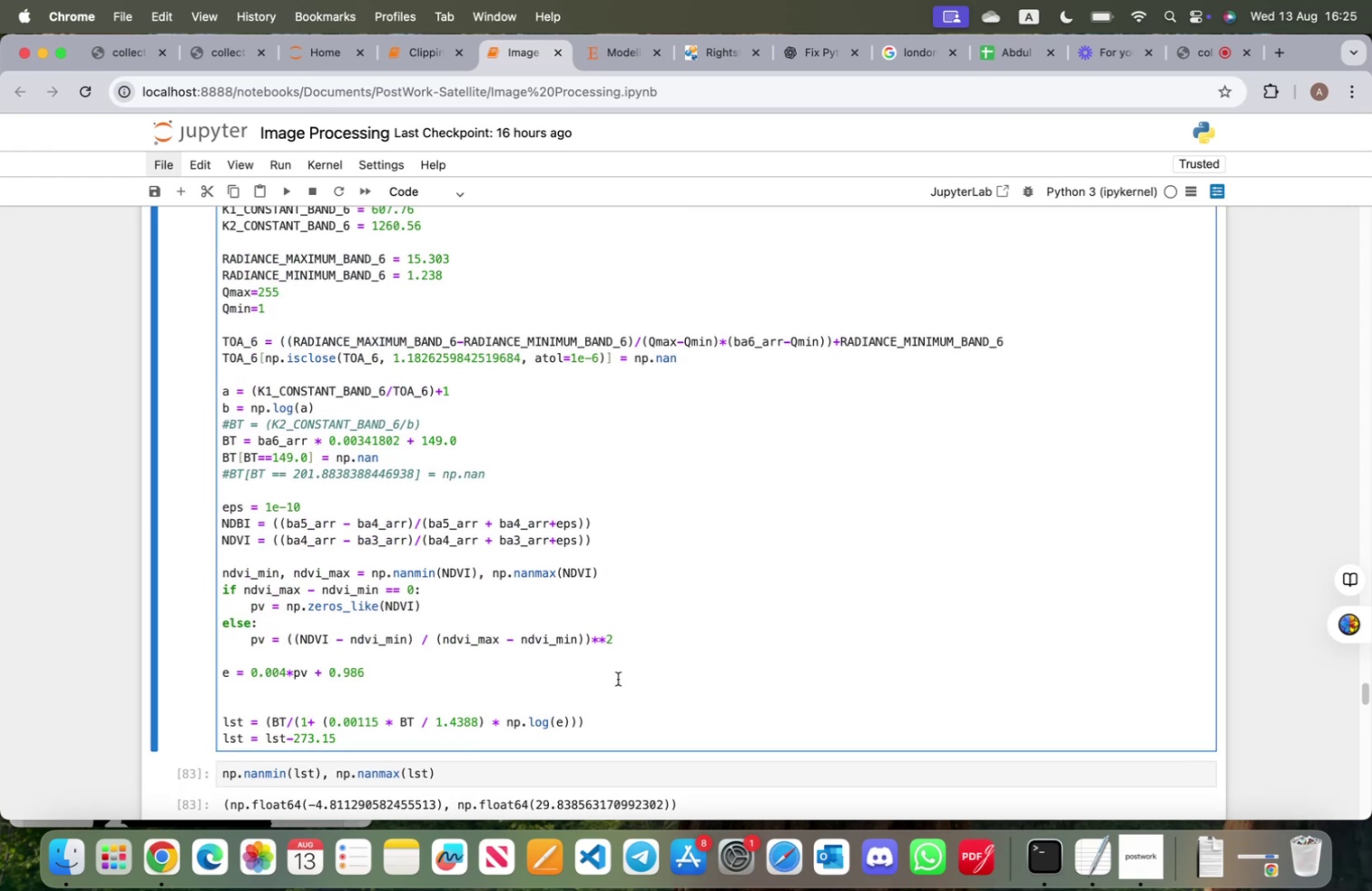 
scroll: coordinate [619, 678], scroll_direction: up, amount: 6.0
 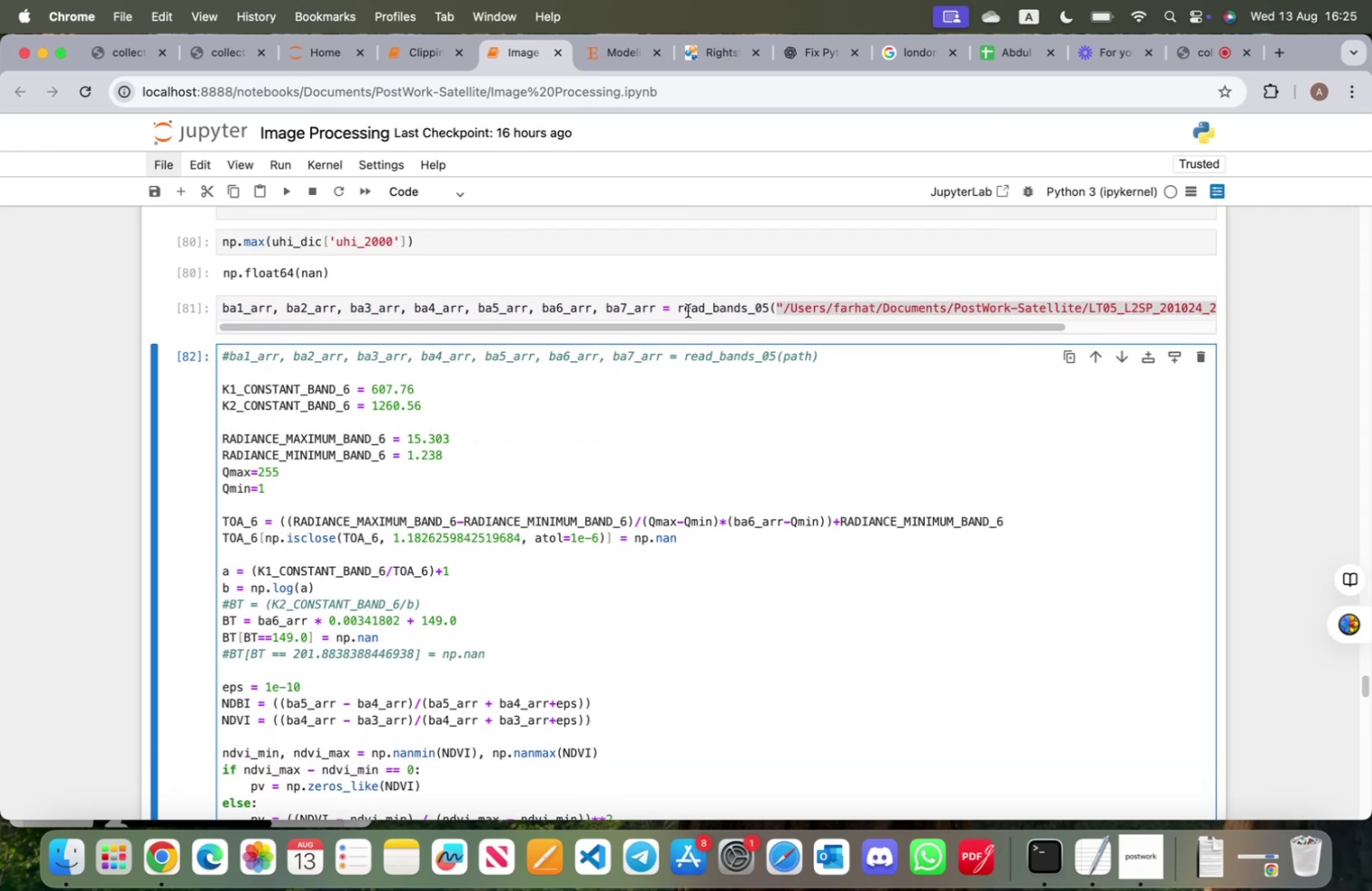 
left_click([689, 307])
 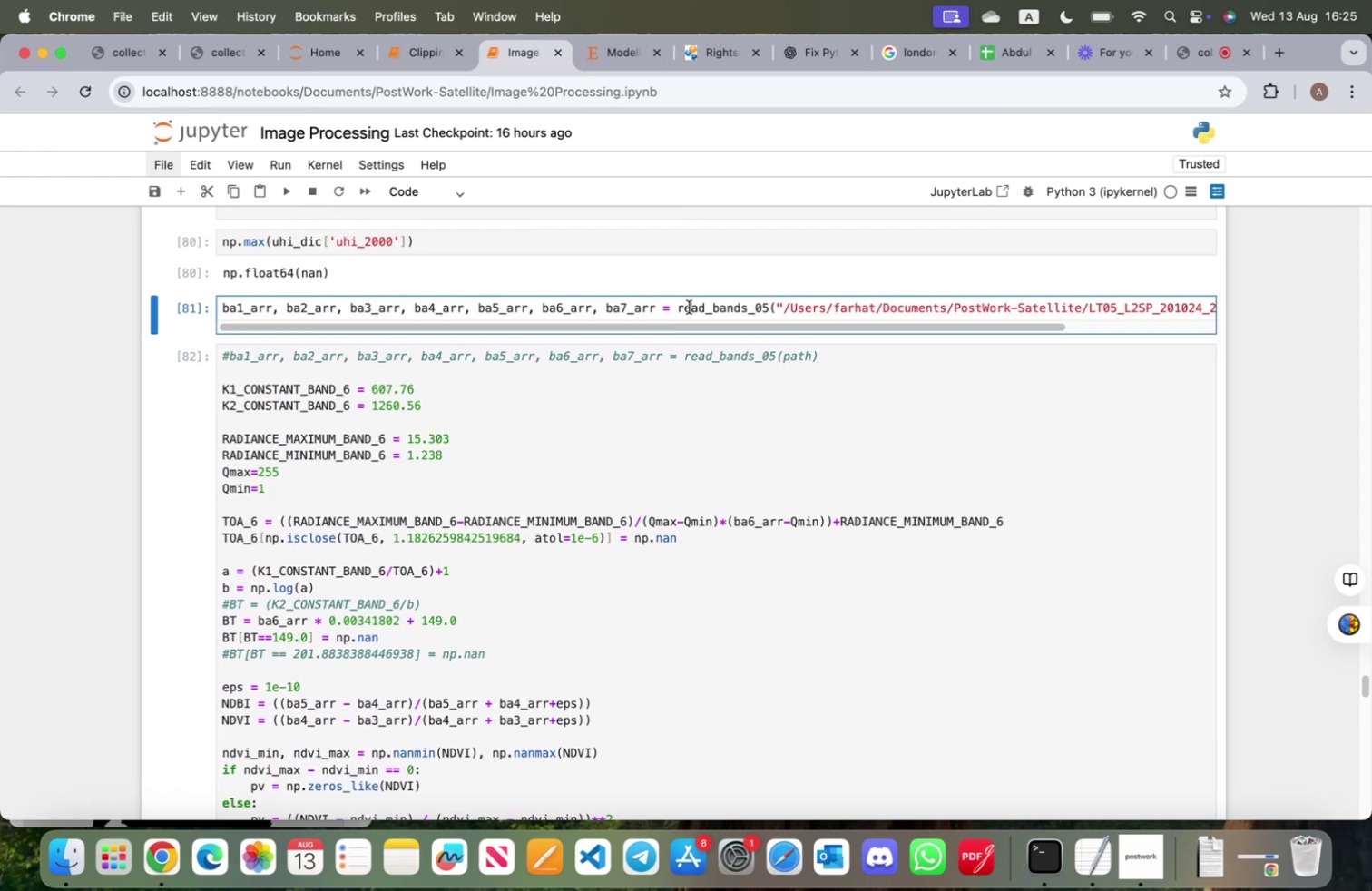 
key(Shift+ShiftRight)
 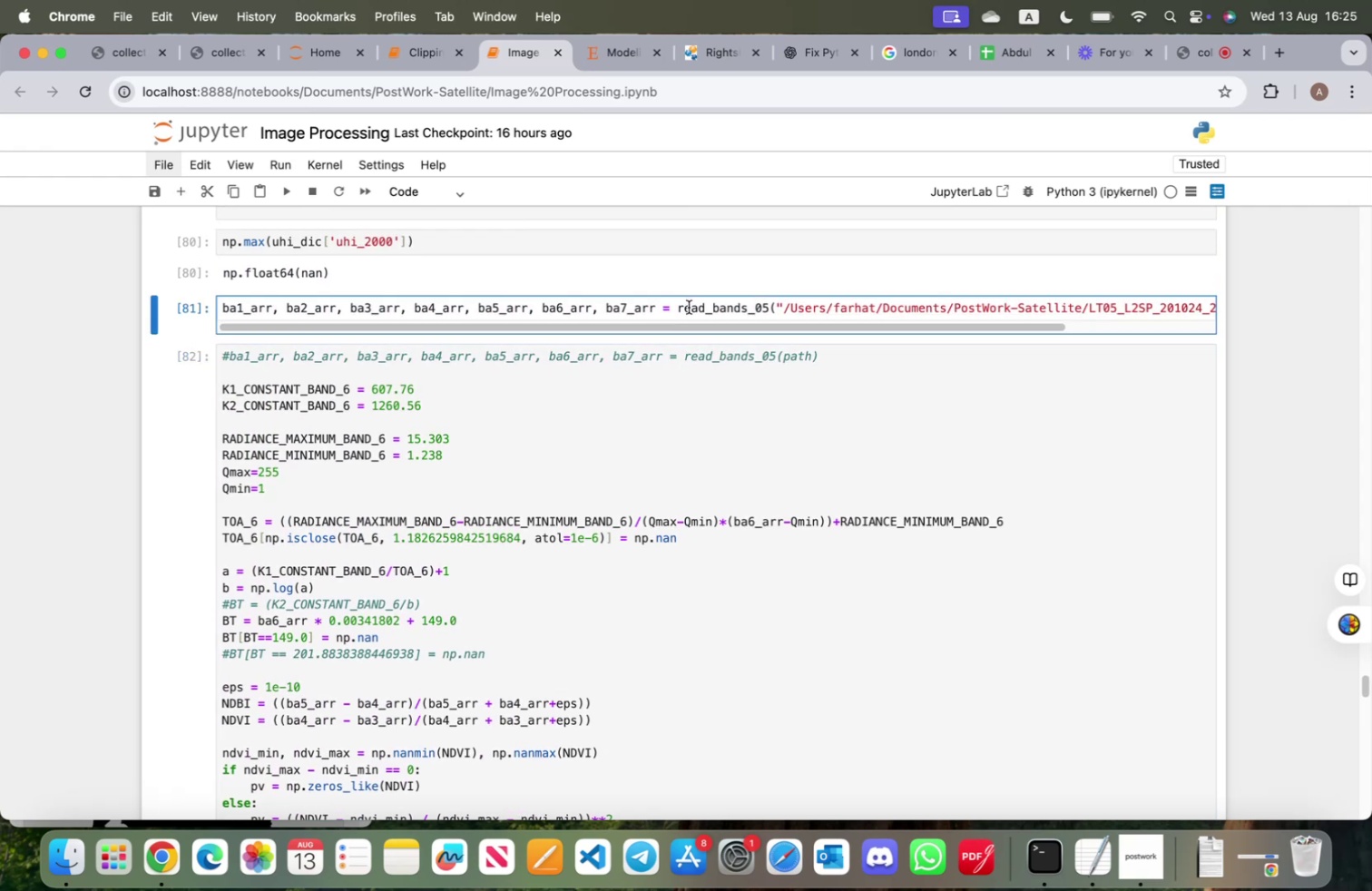 
key(Shift+Enter)
 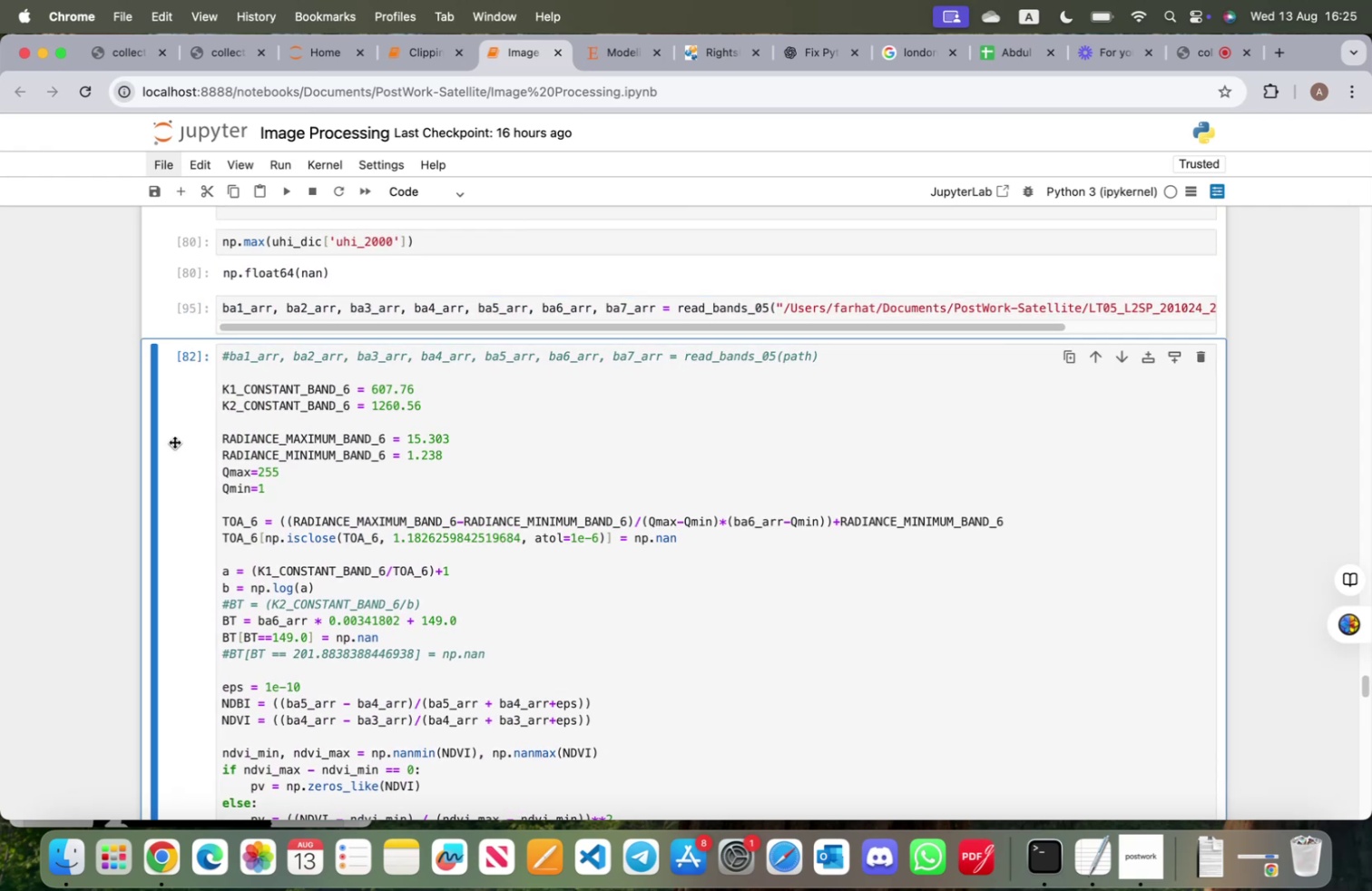 
left_click([174, 441])
 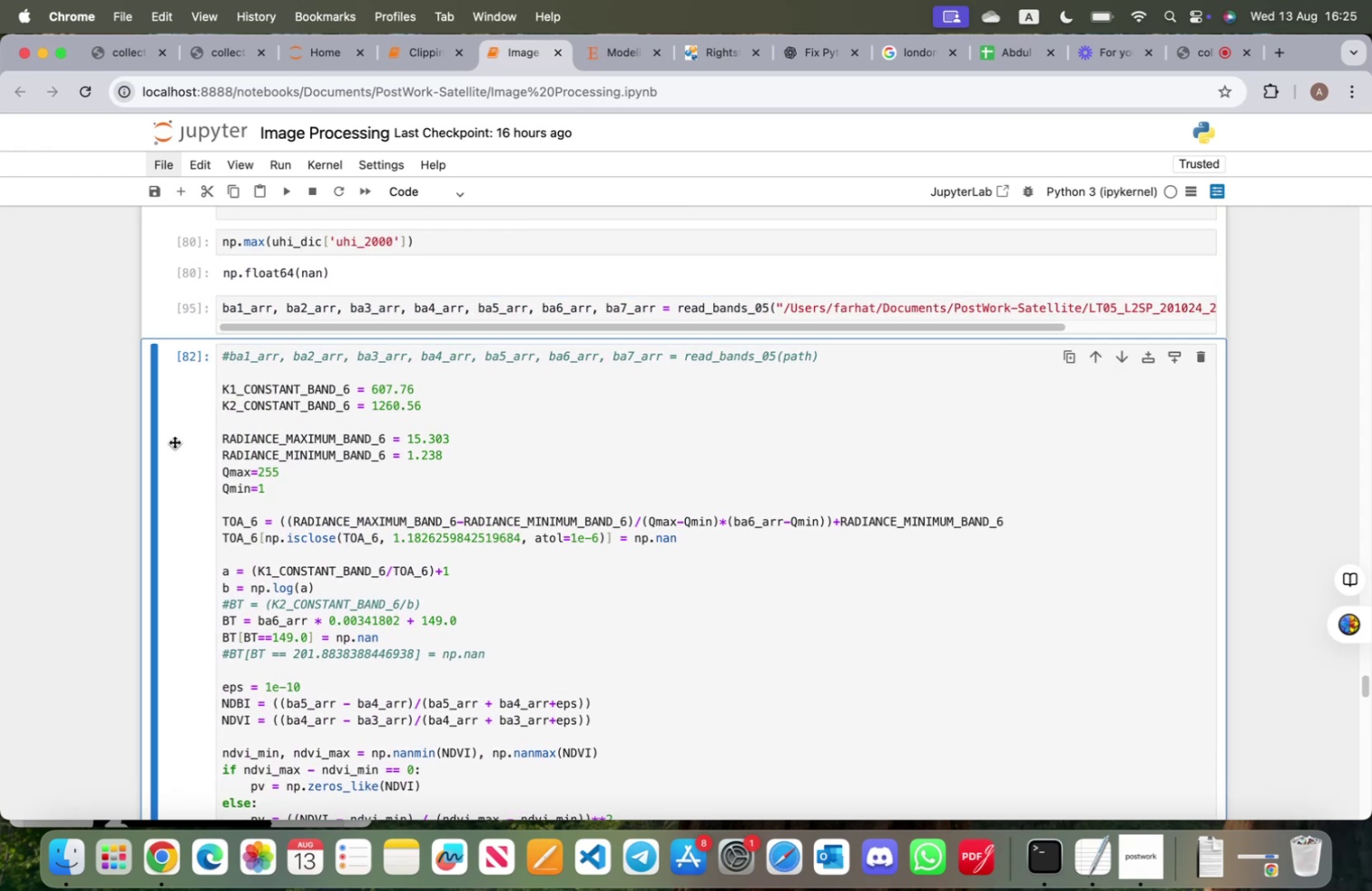 
key(A)
 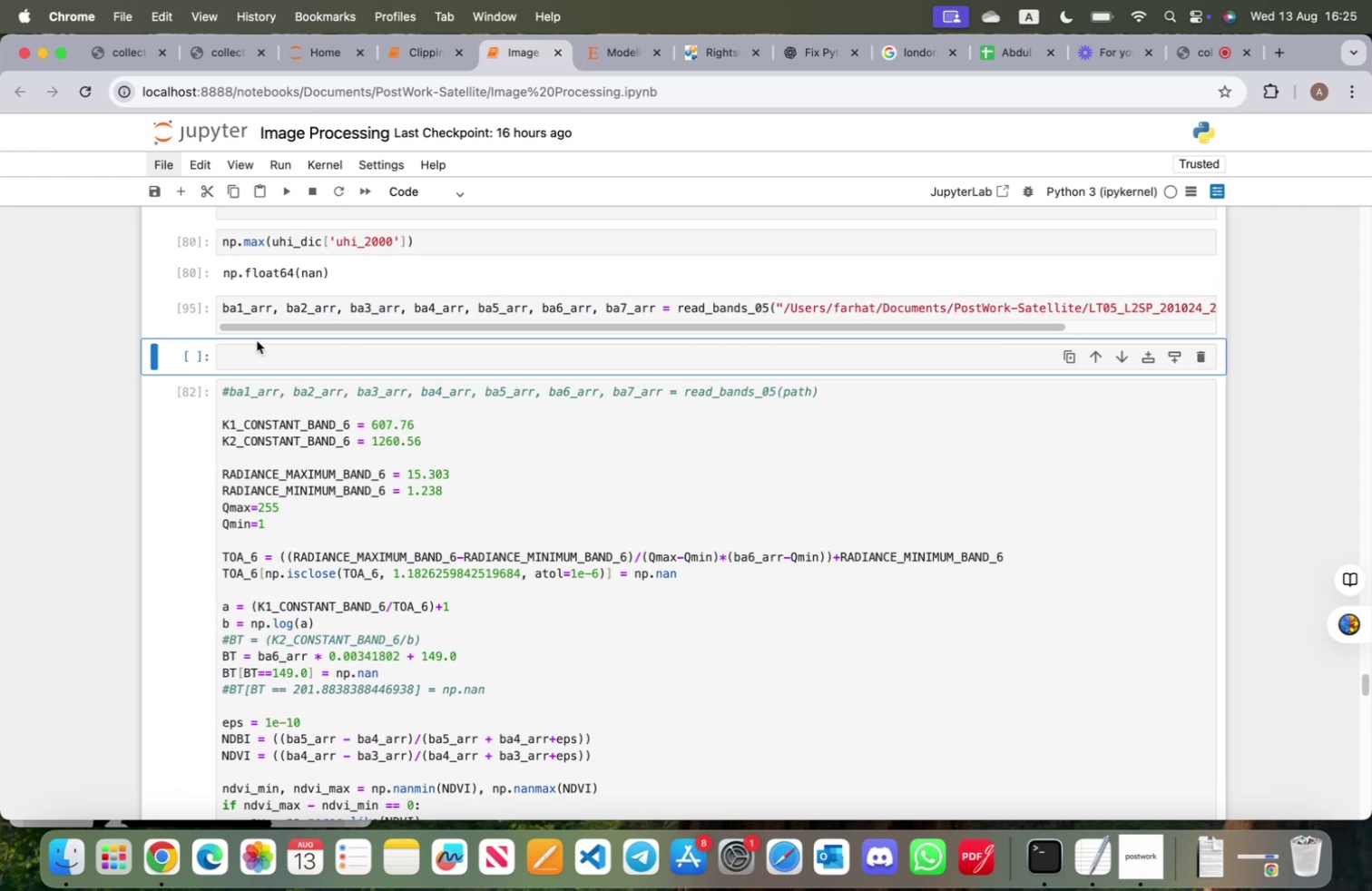 
left_click([261, 352])
 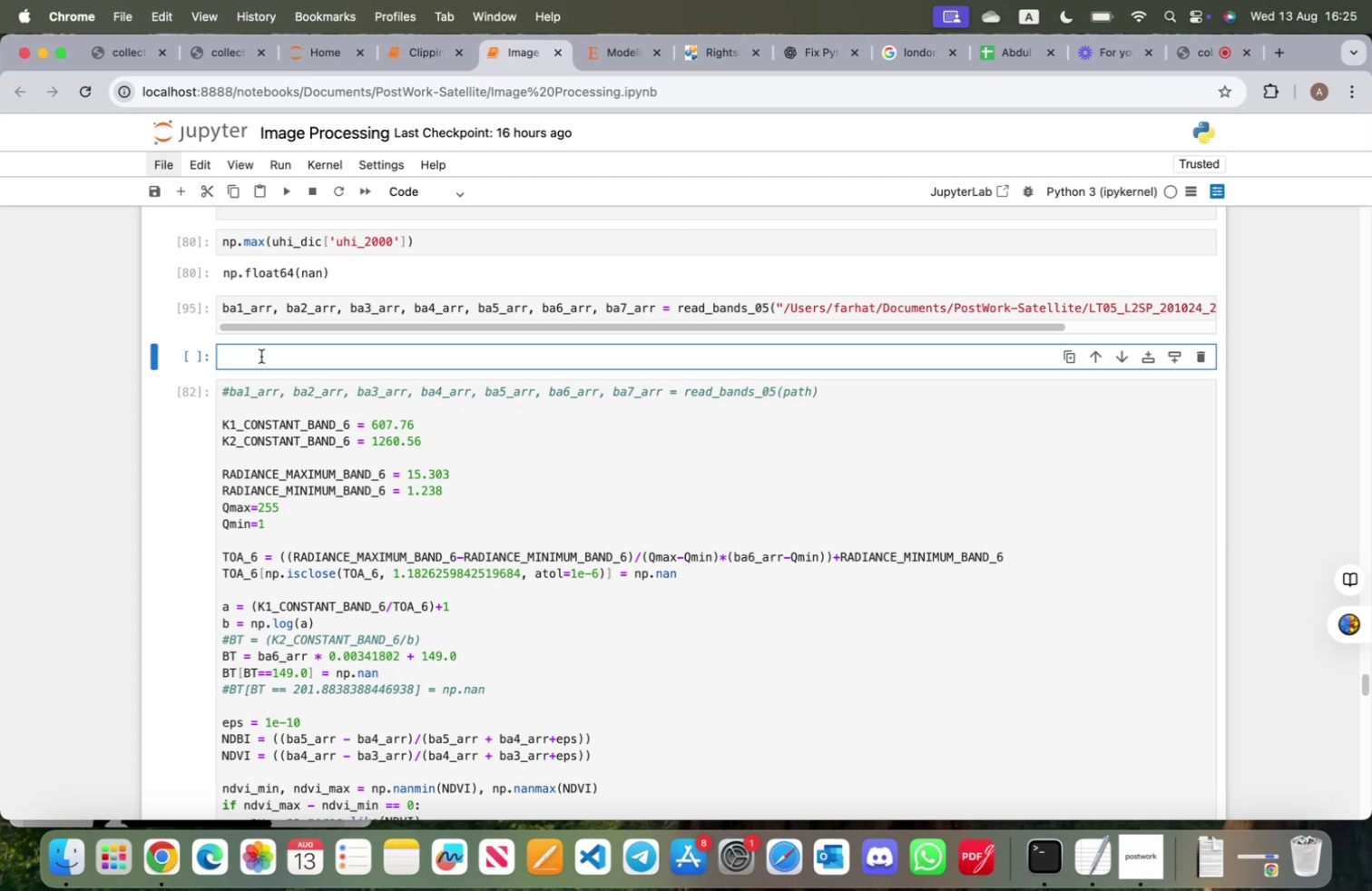 
type(ba3_Arr)
key(Backspace)
key(Backspace)
key(Backspace)
type(arr.min()
 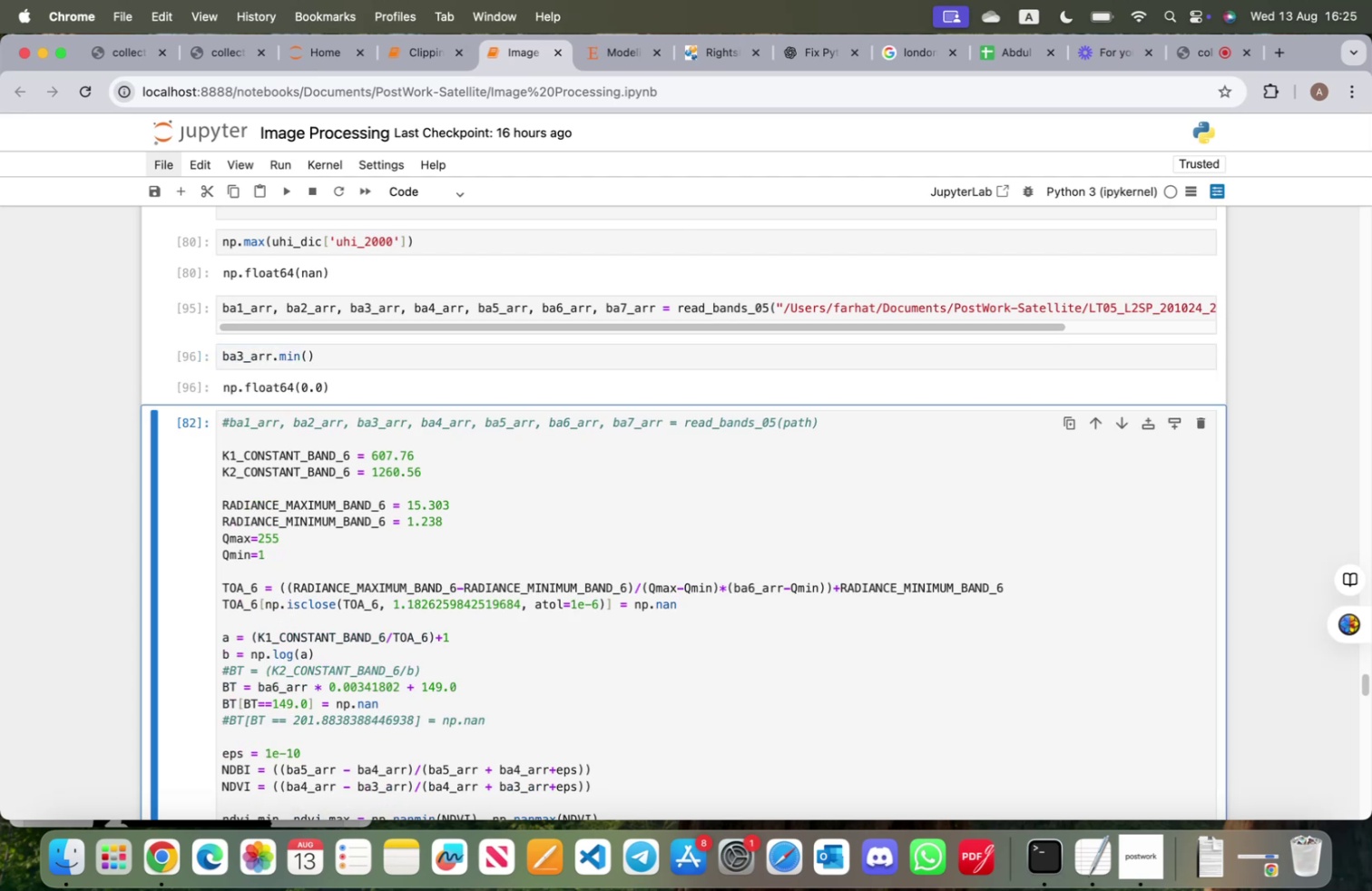 
 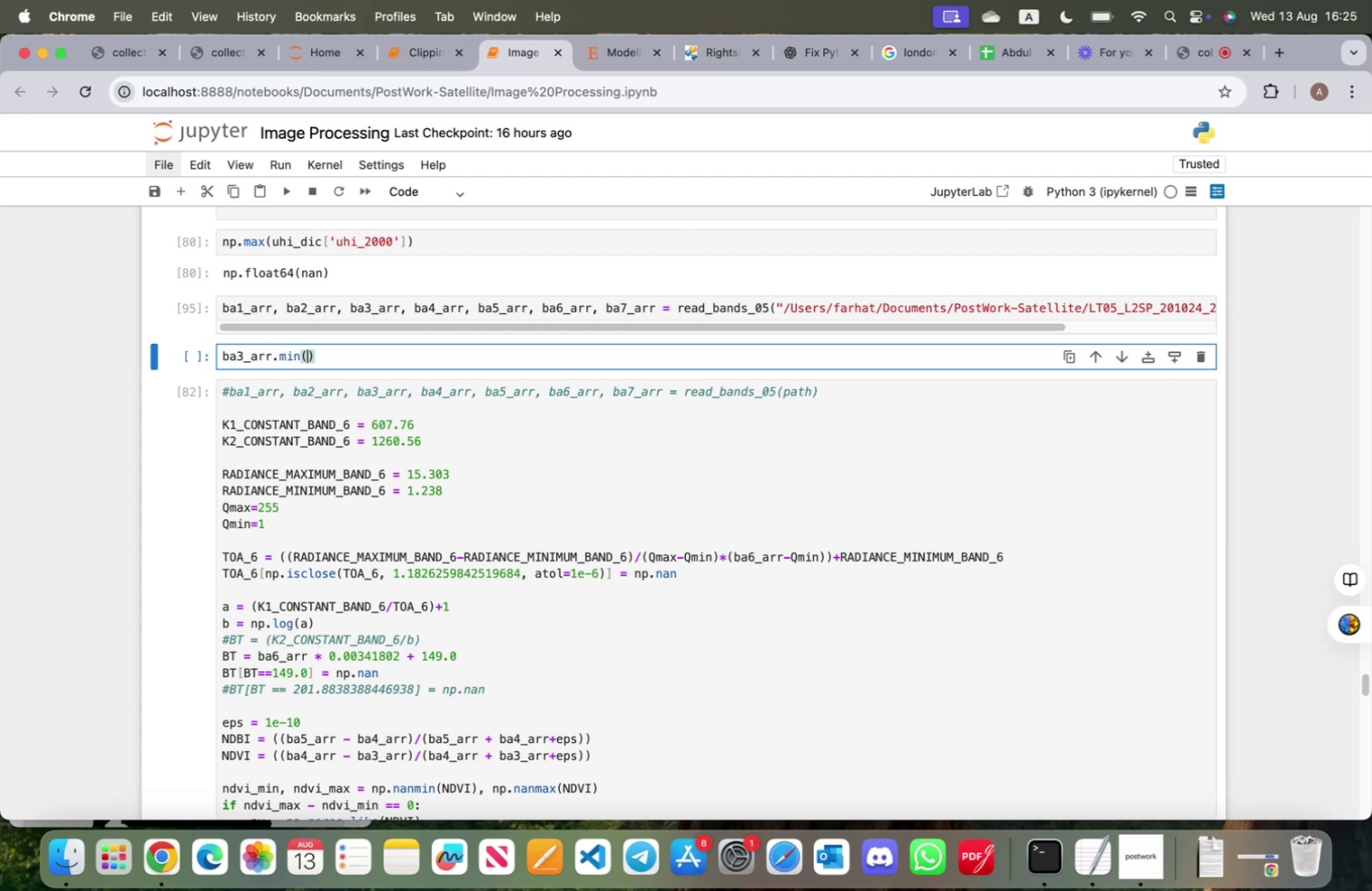 
key(Shift+Enter)
 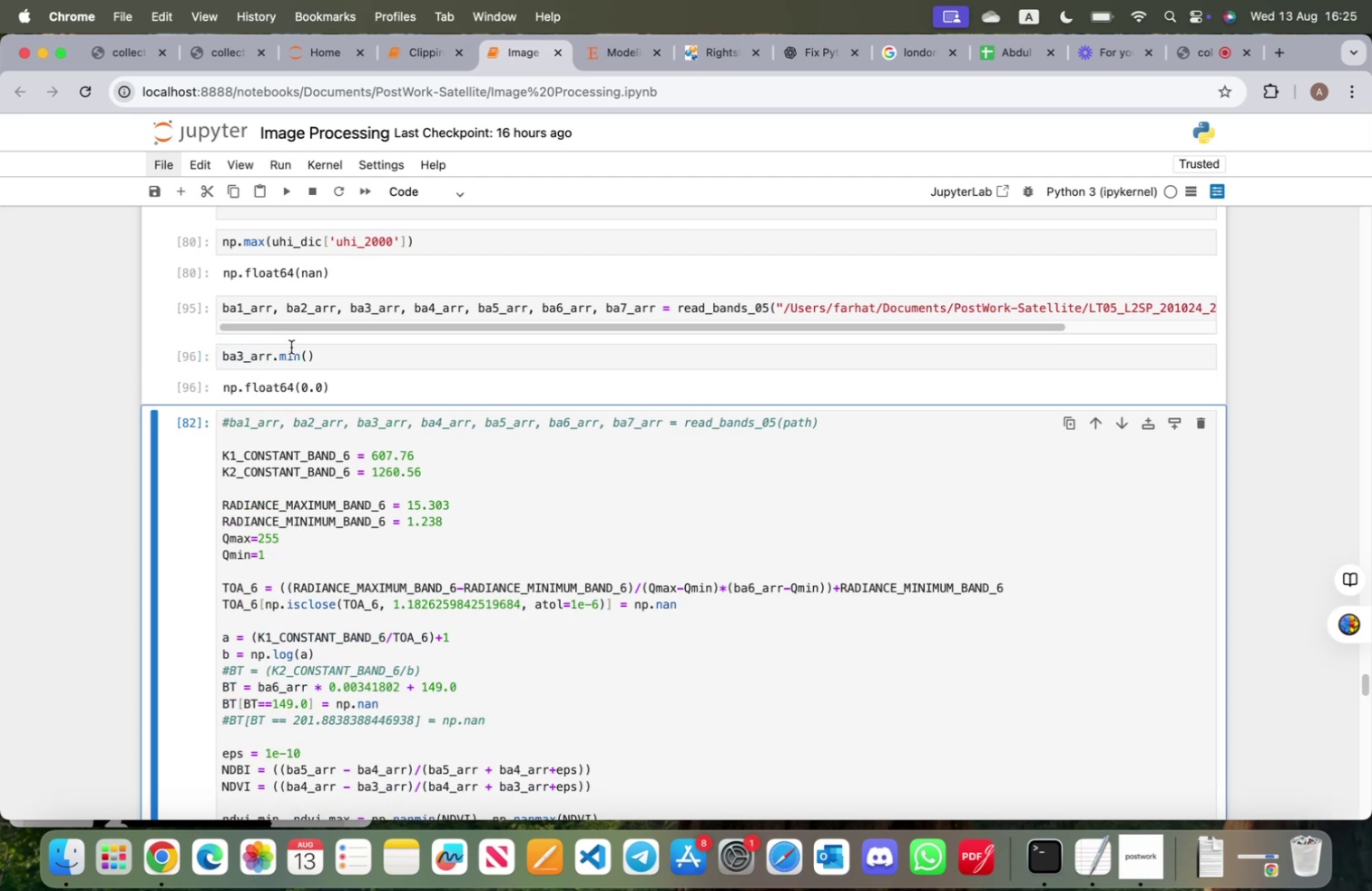 
left_click([302, 360])
 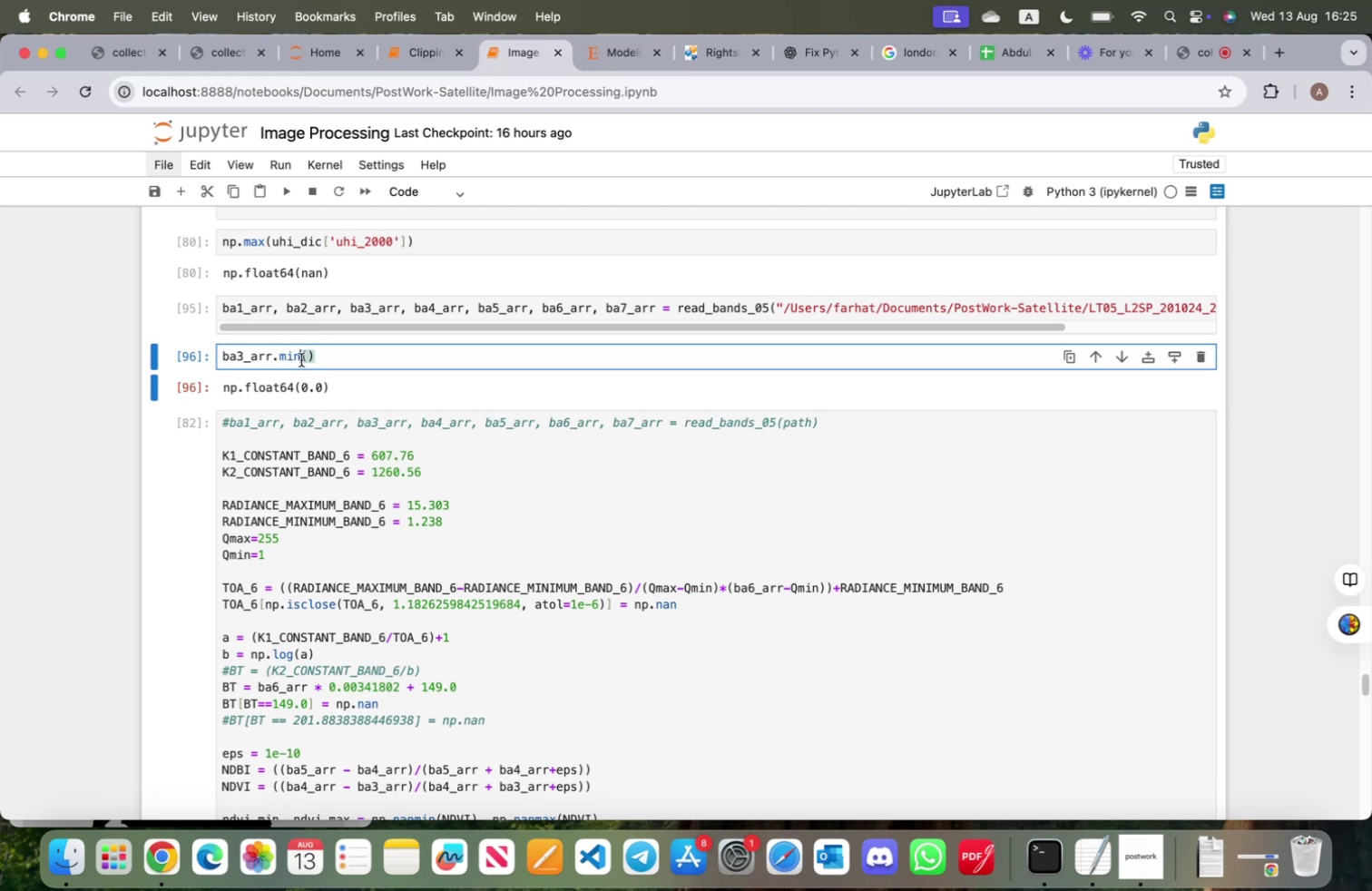 
key(Backspace)
key(Backspace)
type(ax)
 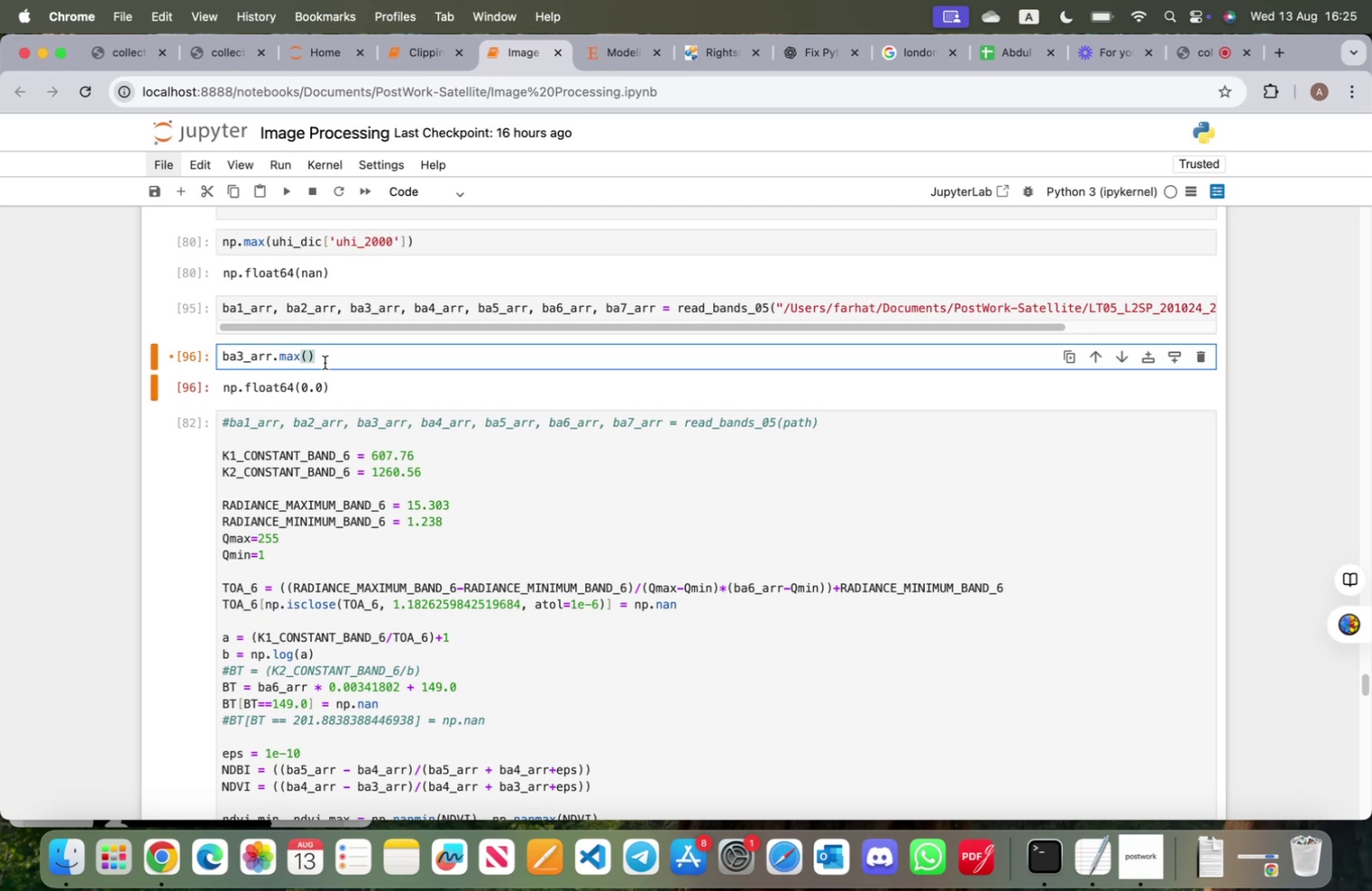 
key(Shift+Enter)
 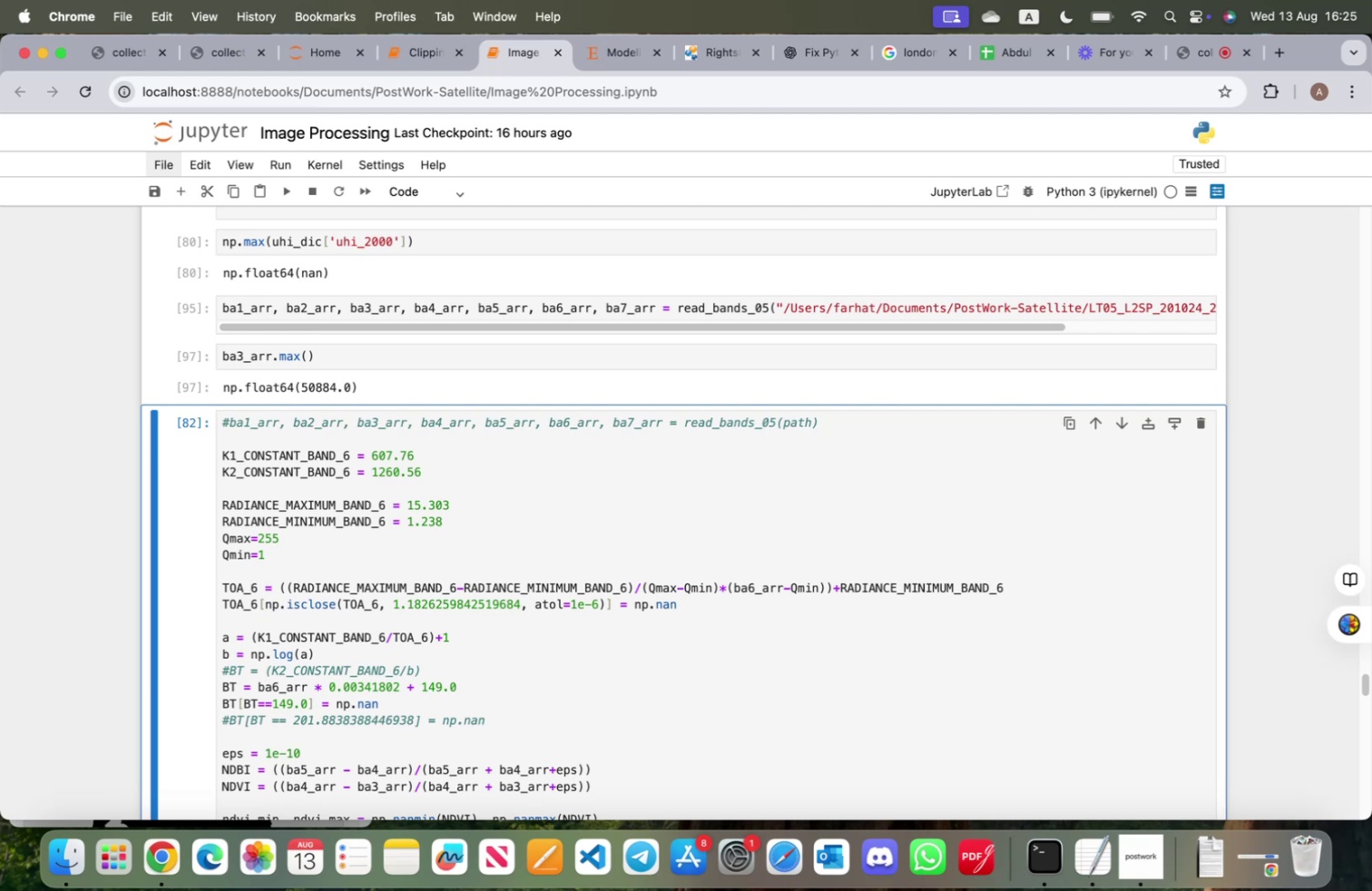 
wait(22.46)
 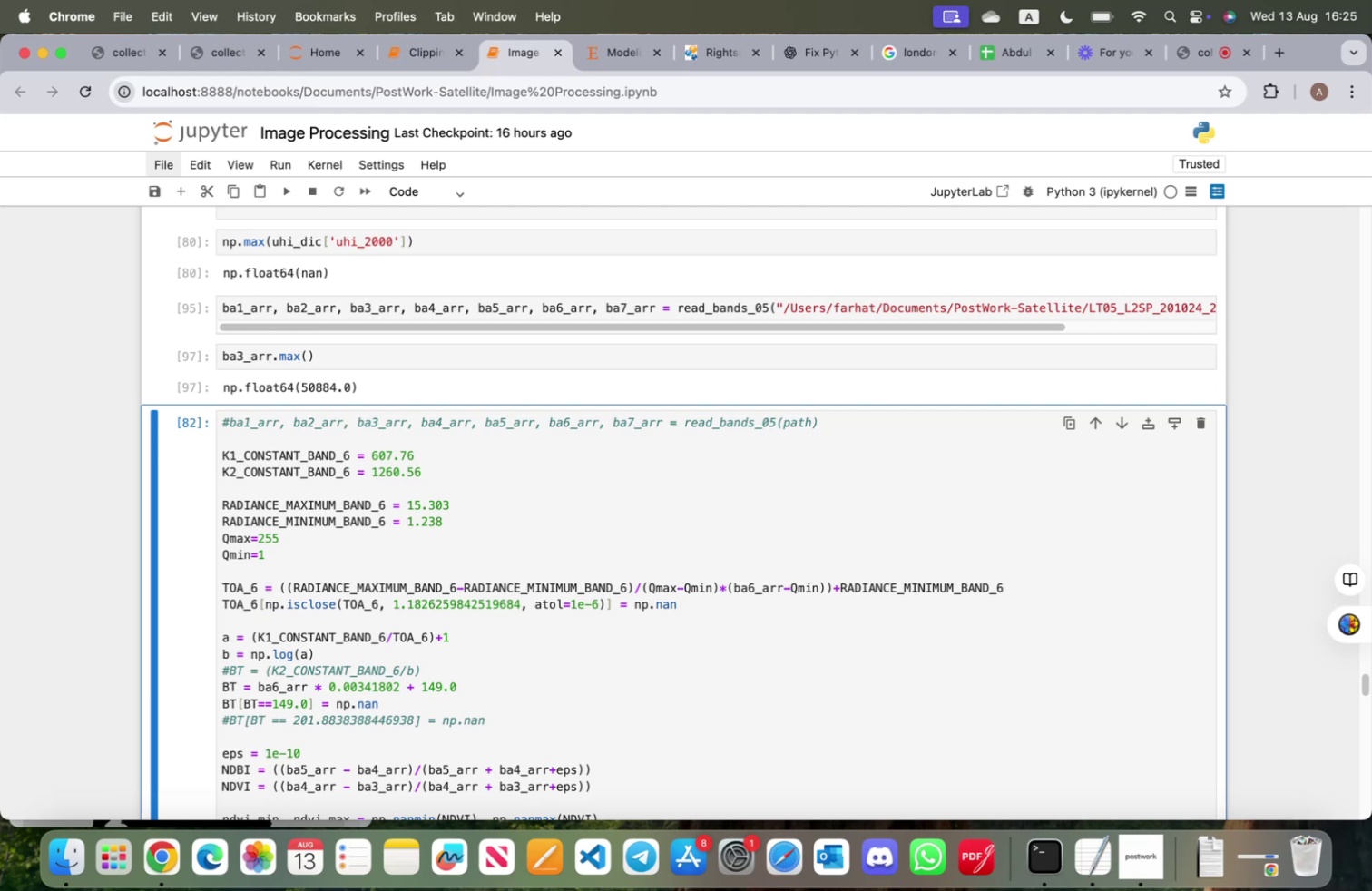 
scroll: coordinate [377, 418], scroll_direction: up, amount: 9.0
 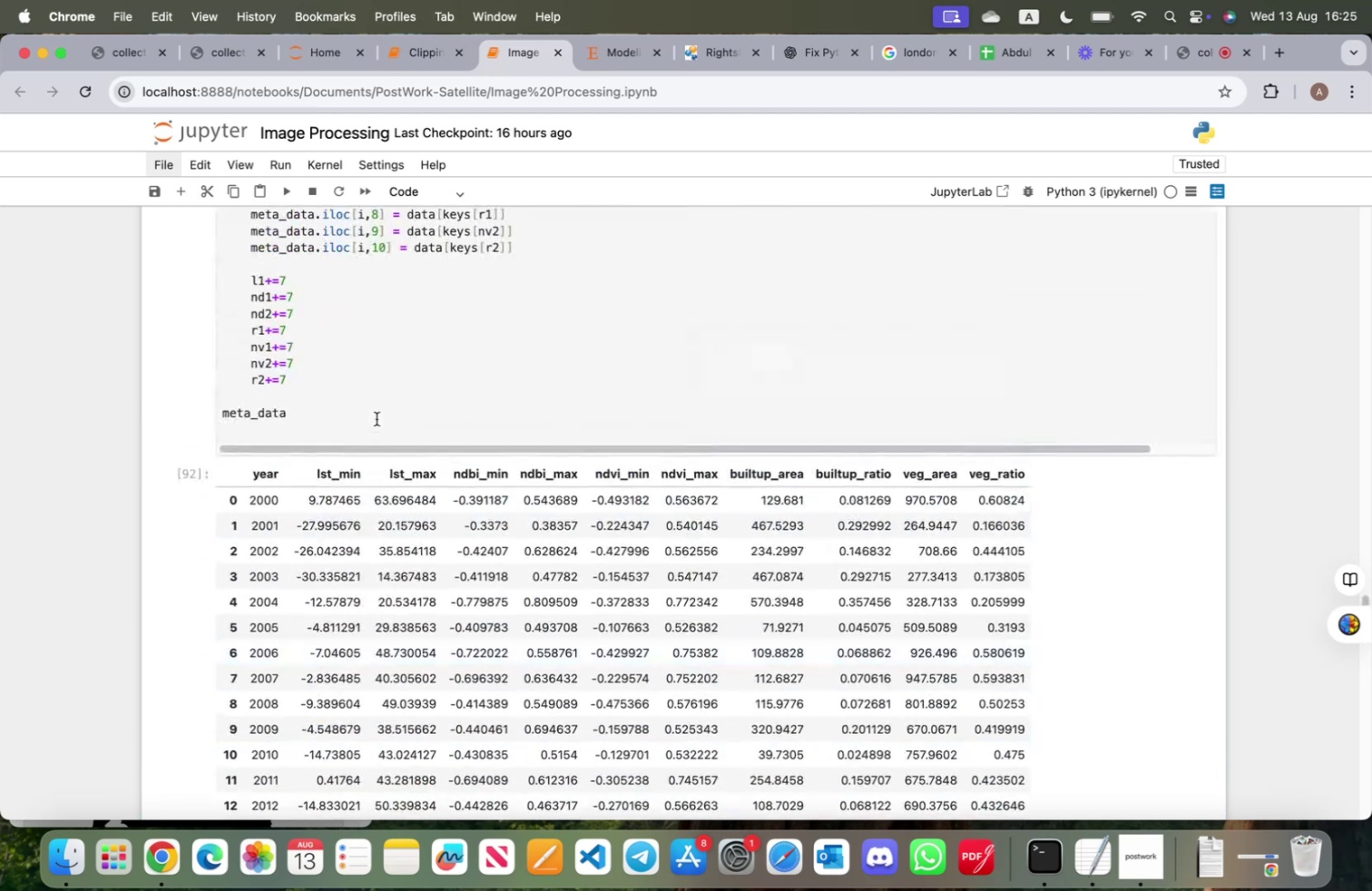 
scroll: coordinate [376, 423], scroll_direction: down, amount: 7.0
 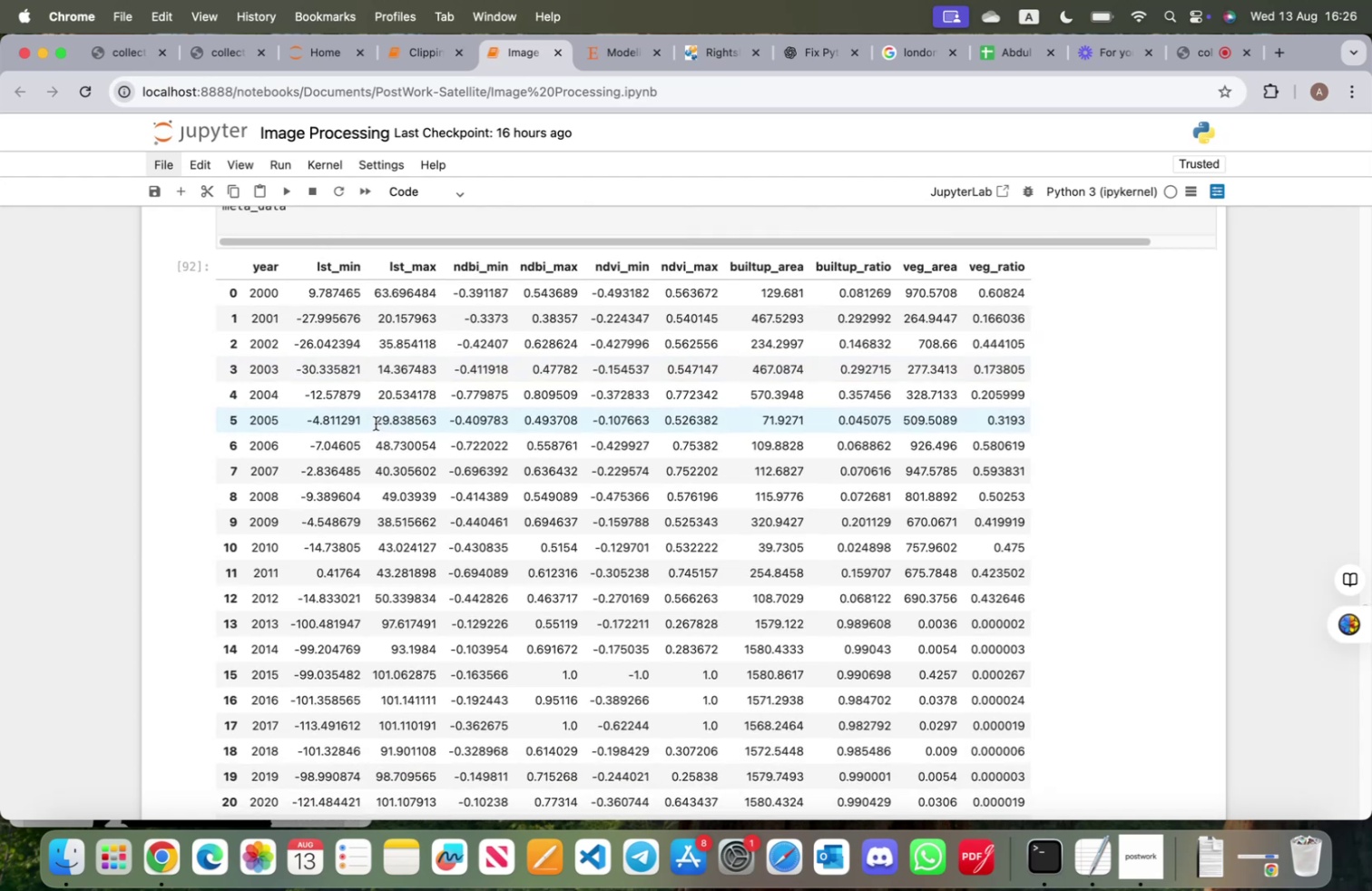 
wait(5.28)
 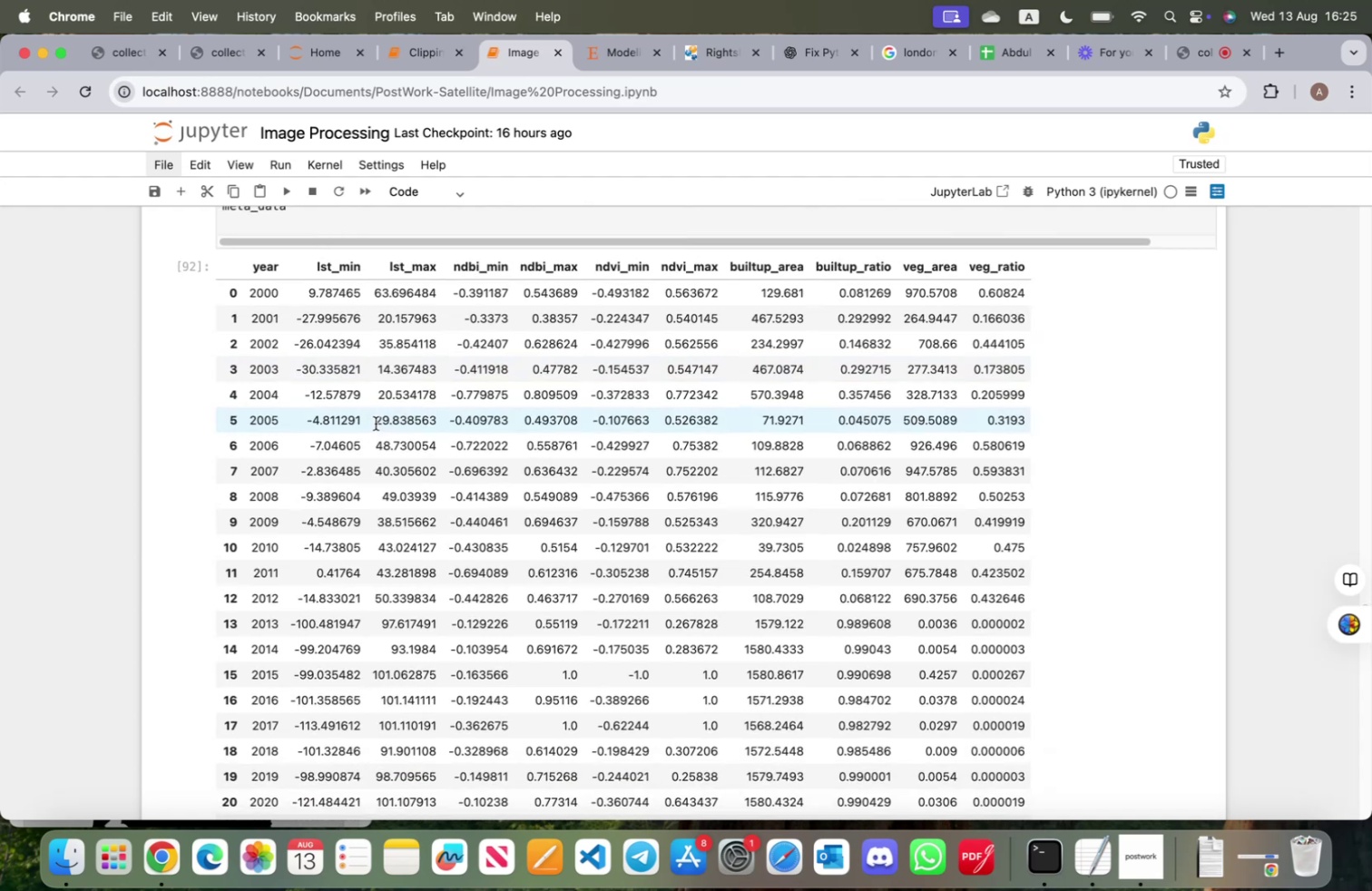 
scroll: coordinate [376, 423], scroll_direction: down, amount: 3.0
 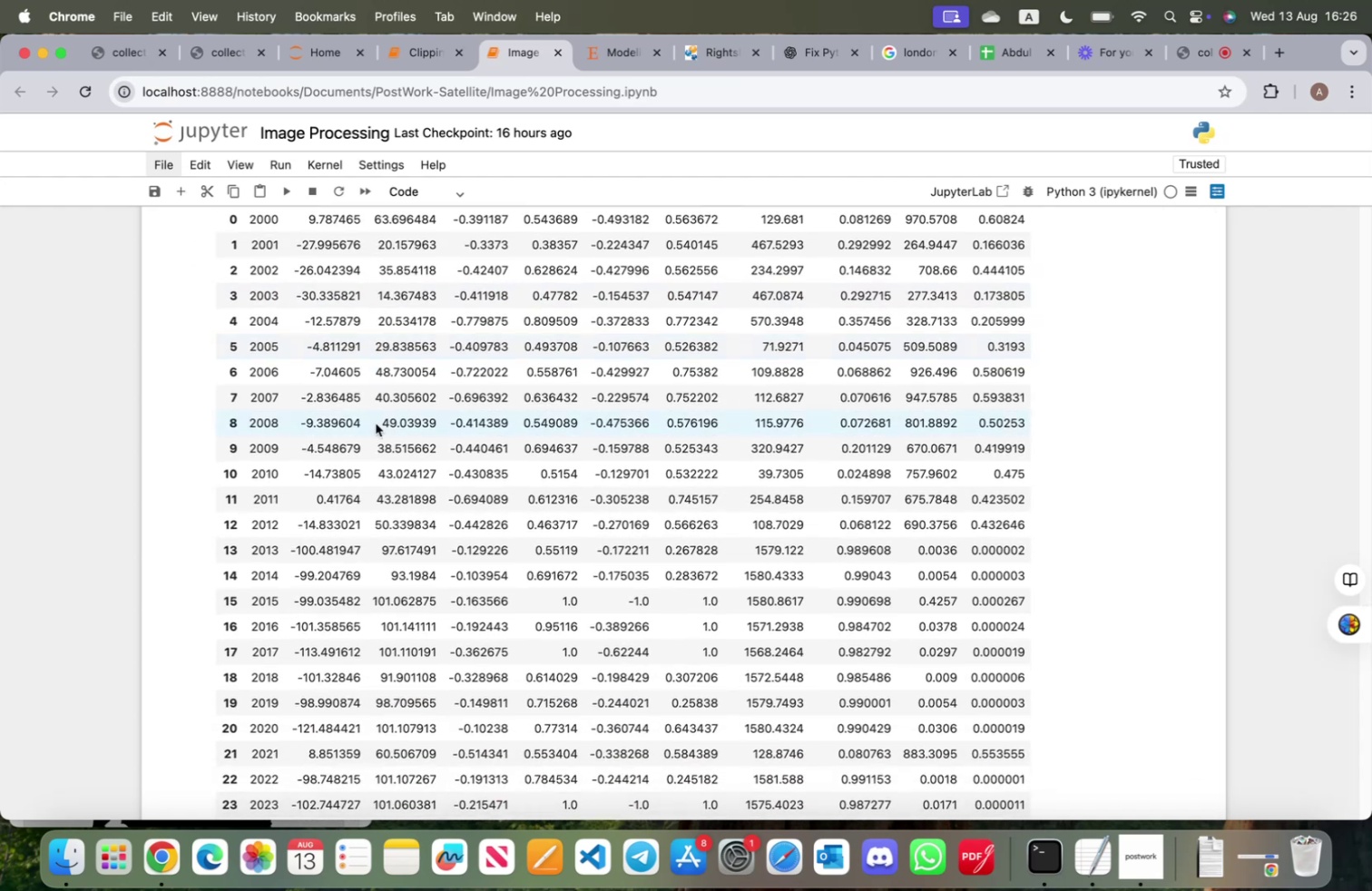 
scroll: coordinate [376, 423], scroll_direction: up, amount: 4.0
 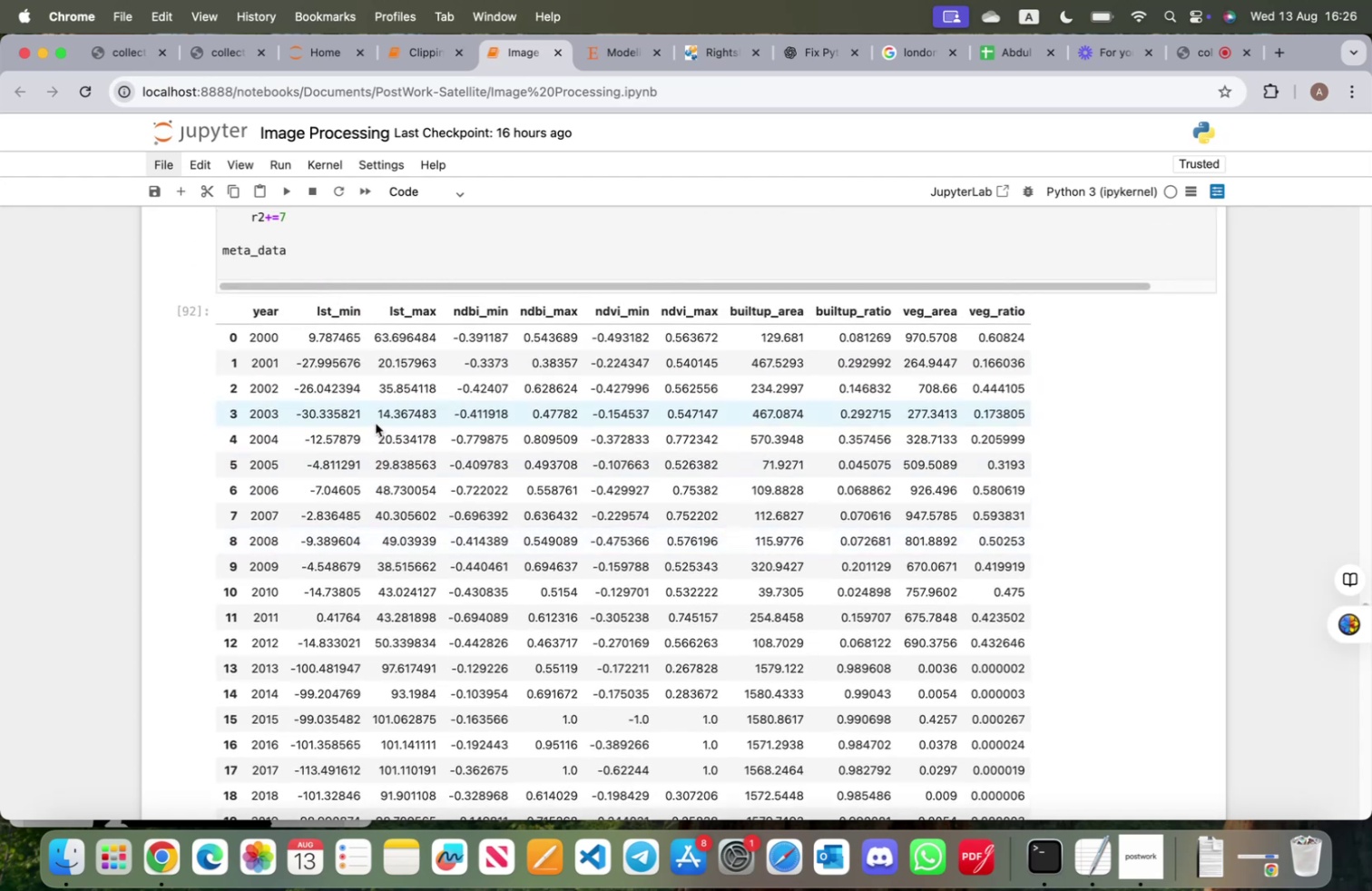 
scroll: coordinate [377, 426], scroll_direction: down, amount: 15.0
 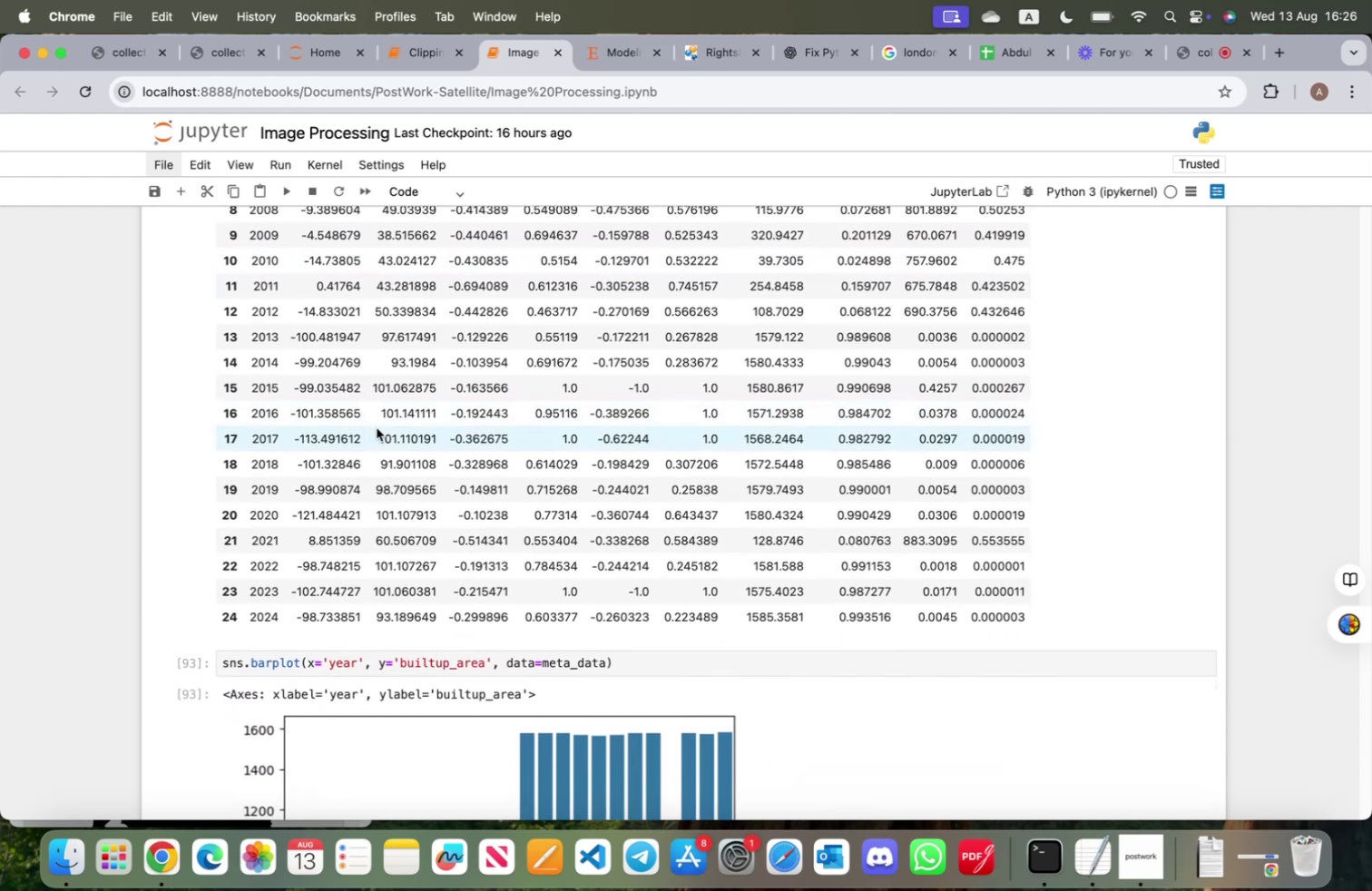 
scroll: coordinate [377, 427], scroll_direction: up, amount: 33.0
 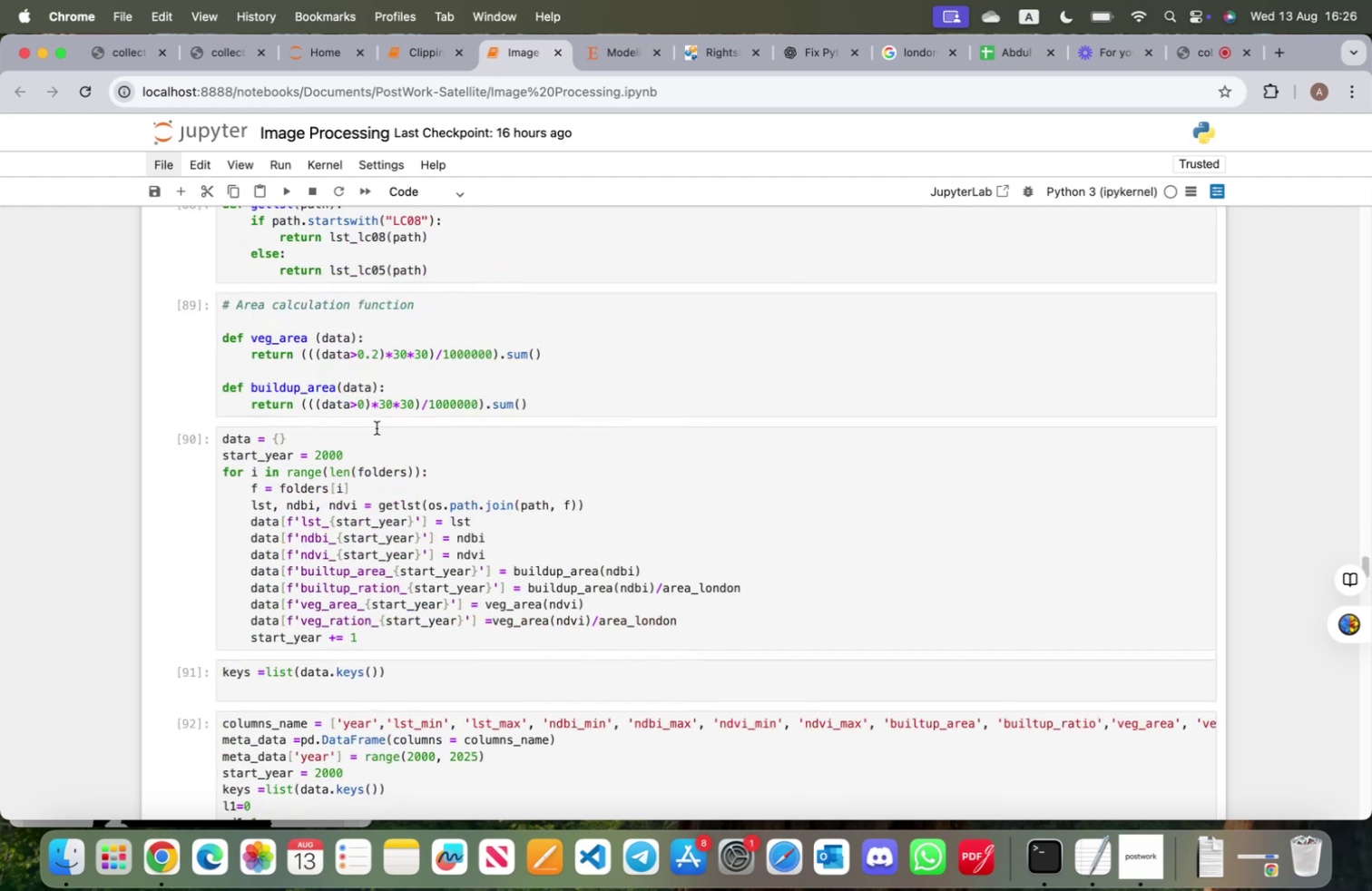 
scroll: coordinate [378, 429], scroll_direction: down, amount: 90.0
 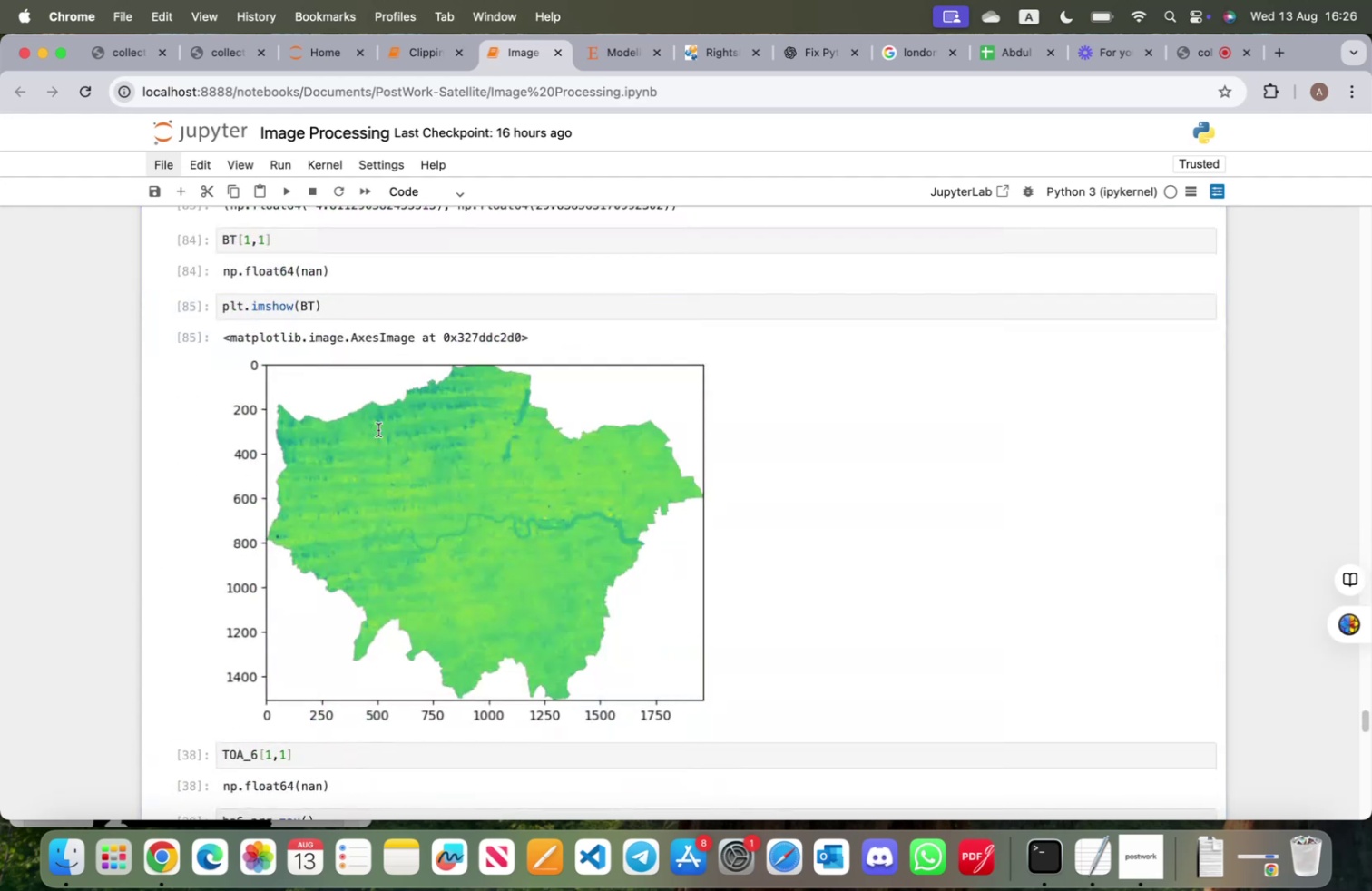 
scroll: coordinate [378, 429], scroll_direction: up, amount: 60.0
 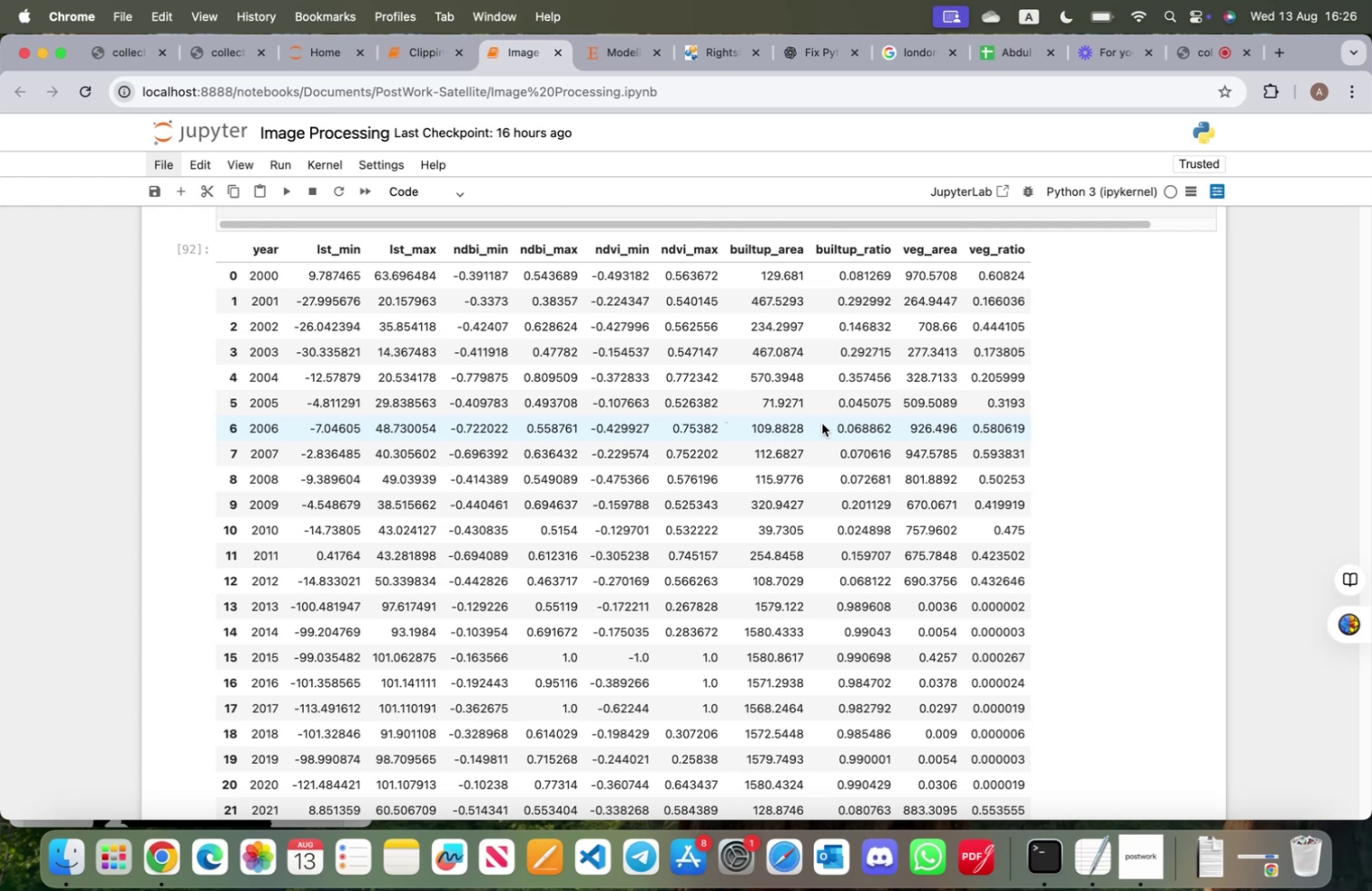 
wait(16.25)
 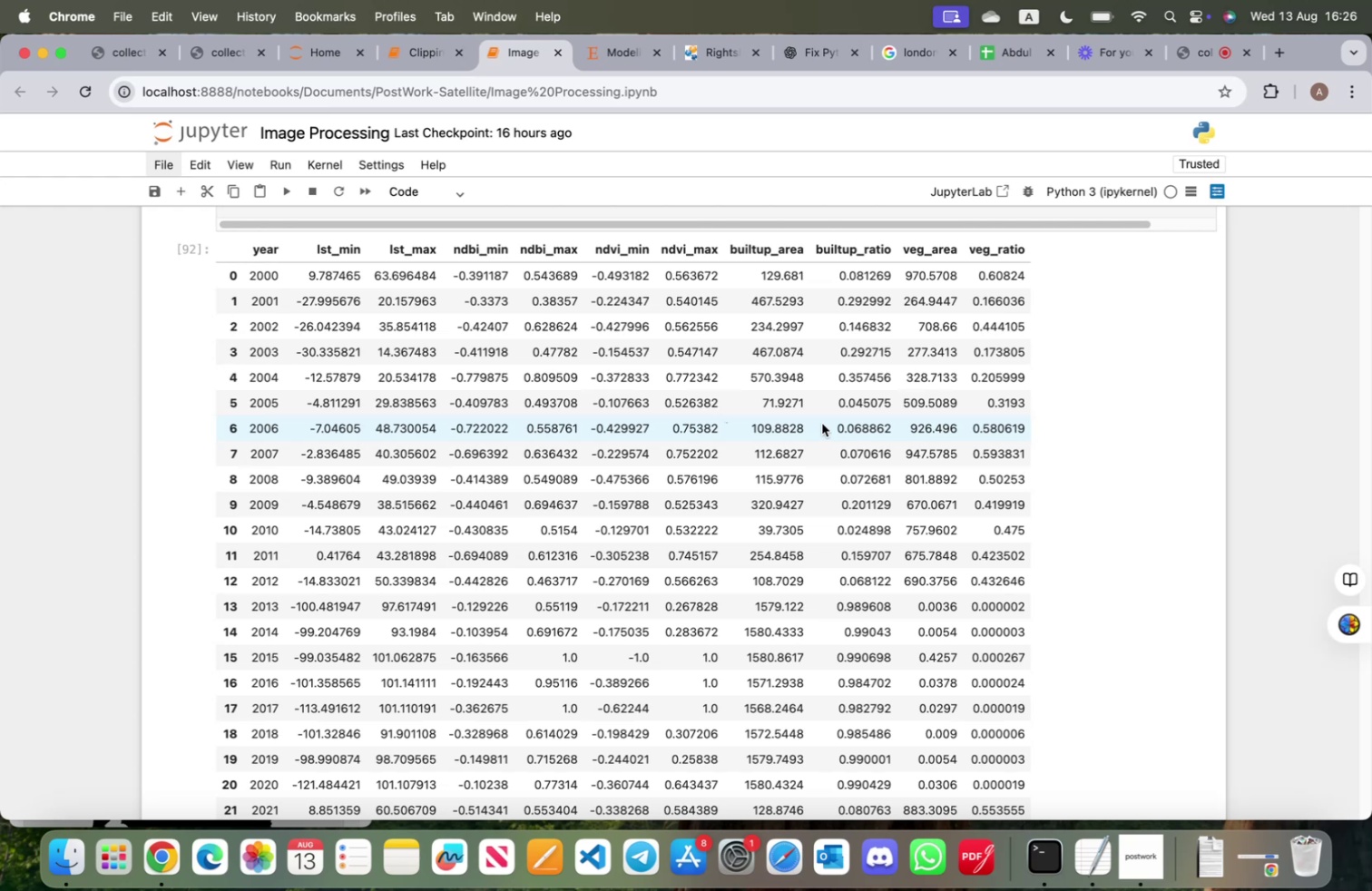 
scroll: coordinate [527, 482], scroll_direction: up, amount: 58.0
 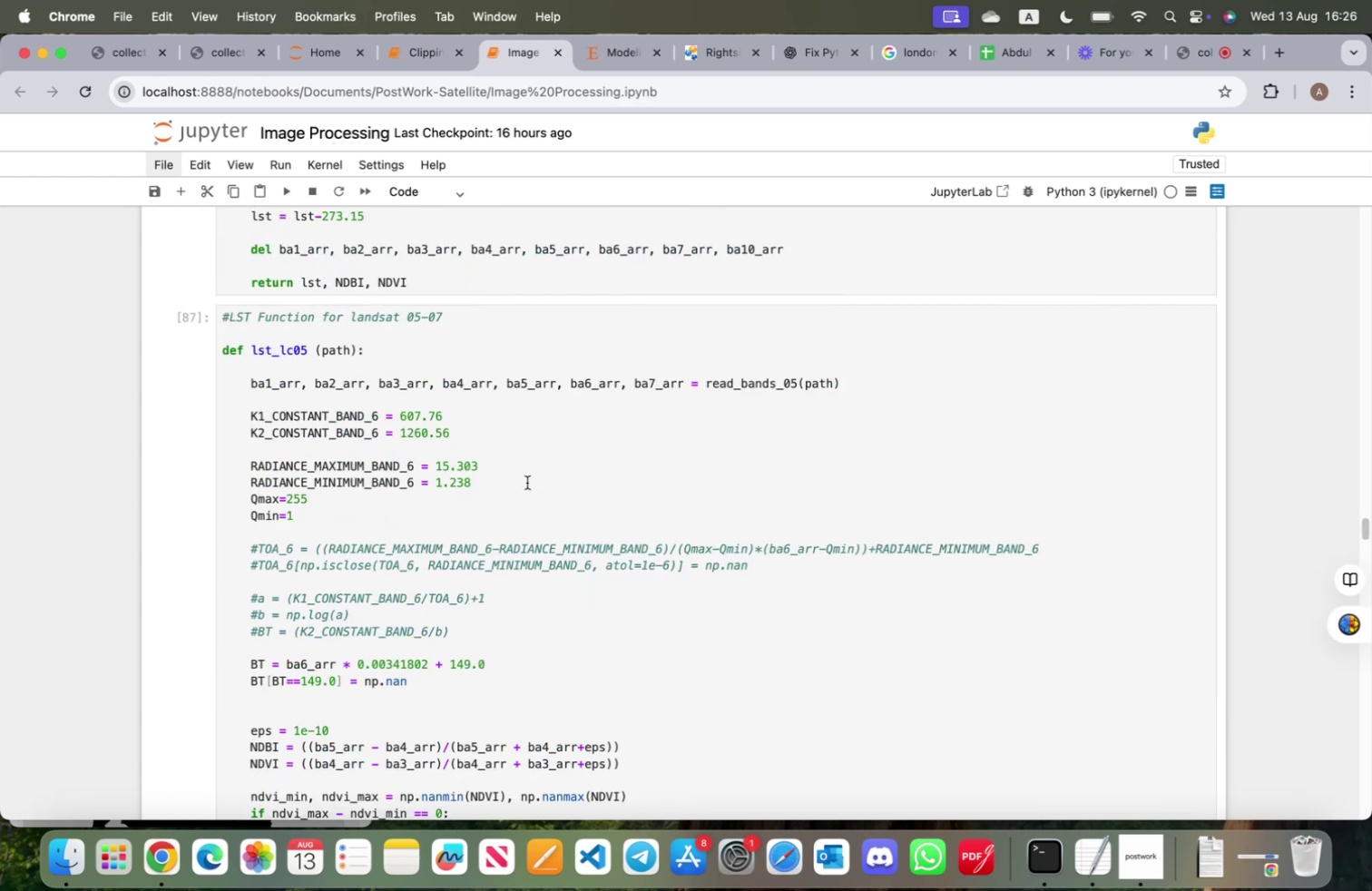 
scroll: coordinate [527, 482], scroll_direction: down, amount: 7.0
 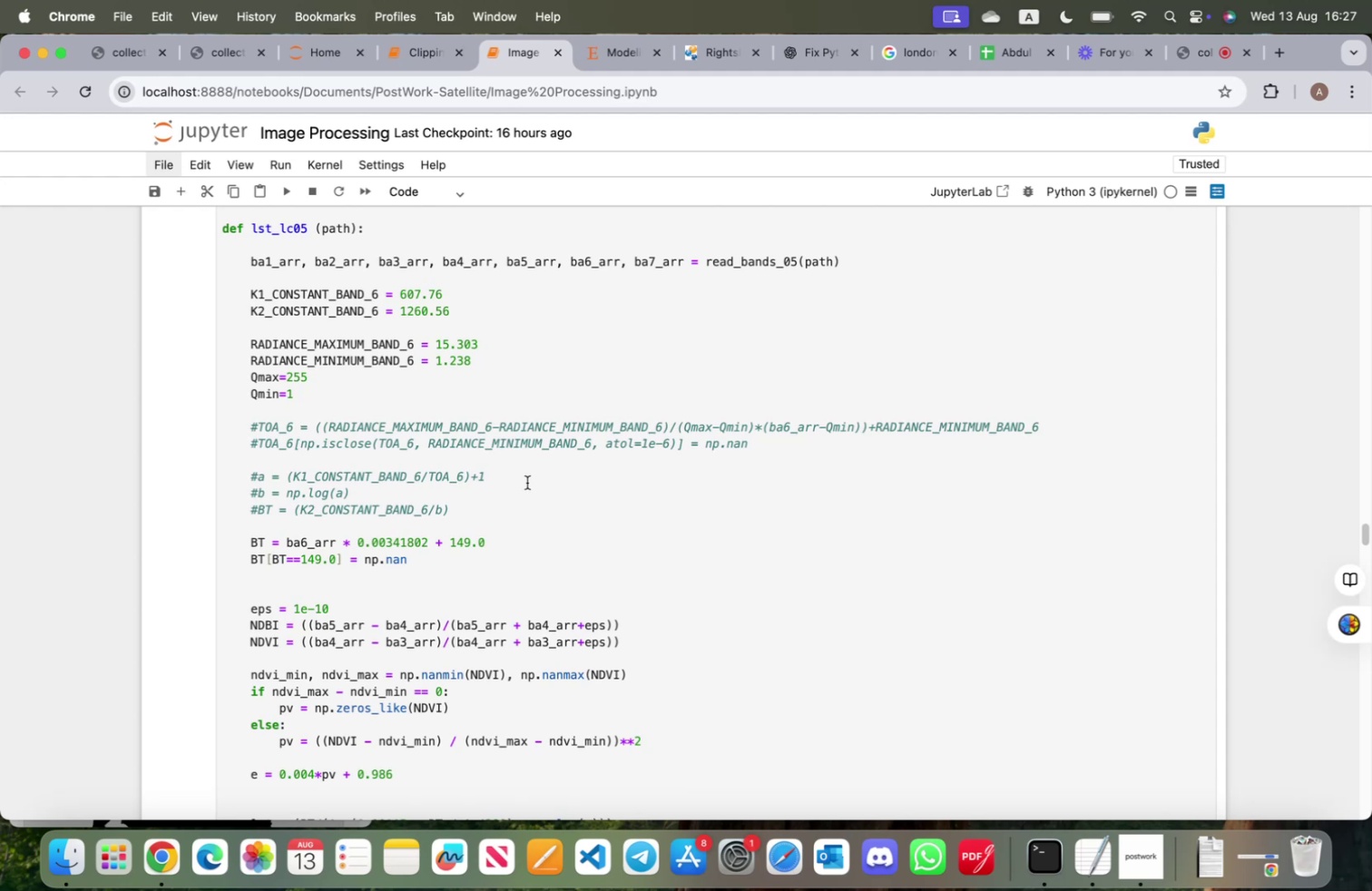 
scroll: coordinate [527, 482], scroll_direction: up, amount: 22.0
 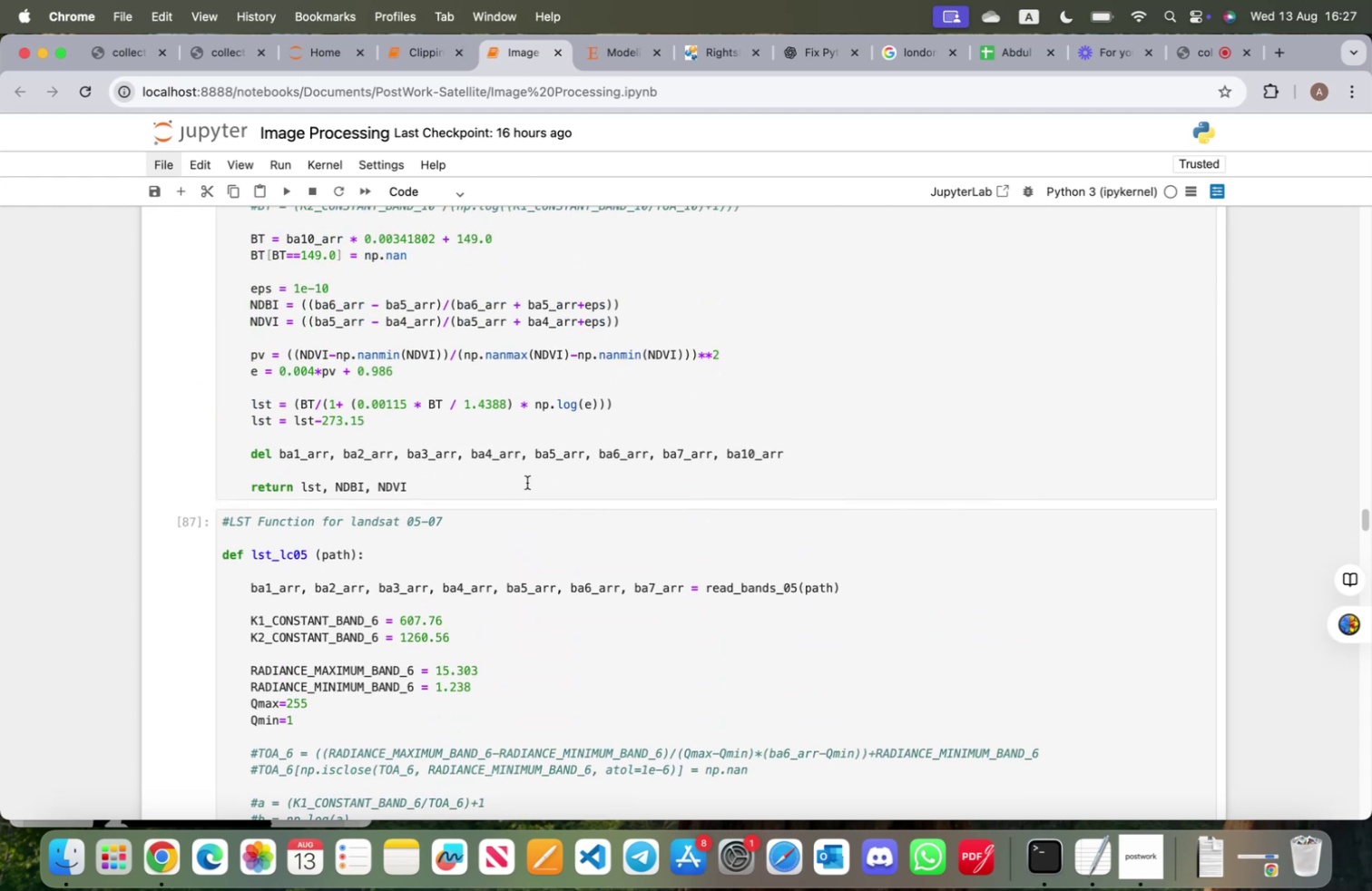 
scroll: coordinate [527, 482], scroll_direction: down, amount: 13.0
 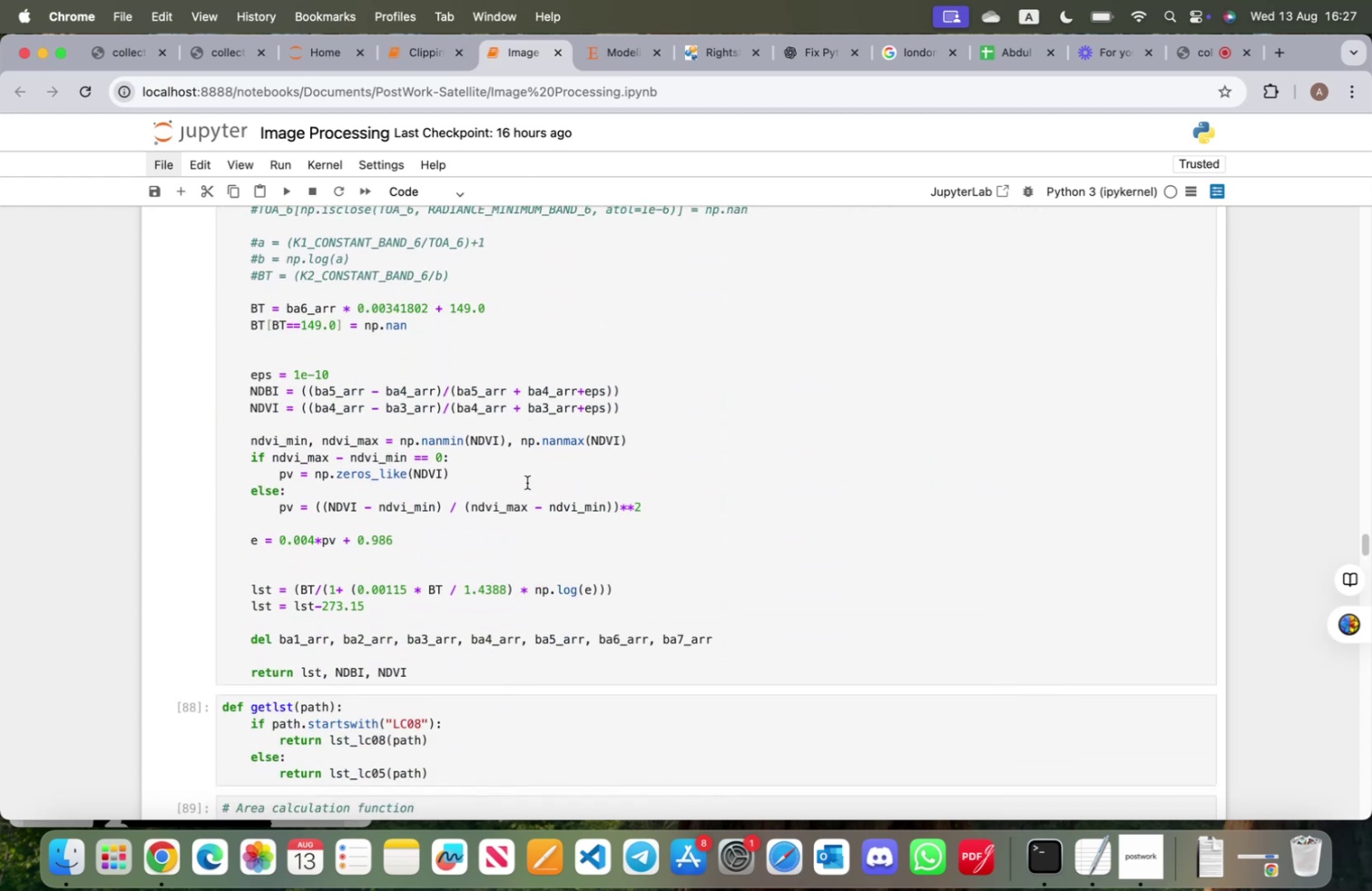 
scroll: coordinate [527, 482], scroll_direction: up, amount: 12.0
 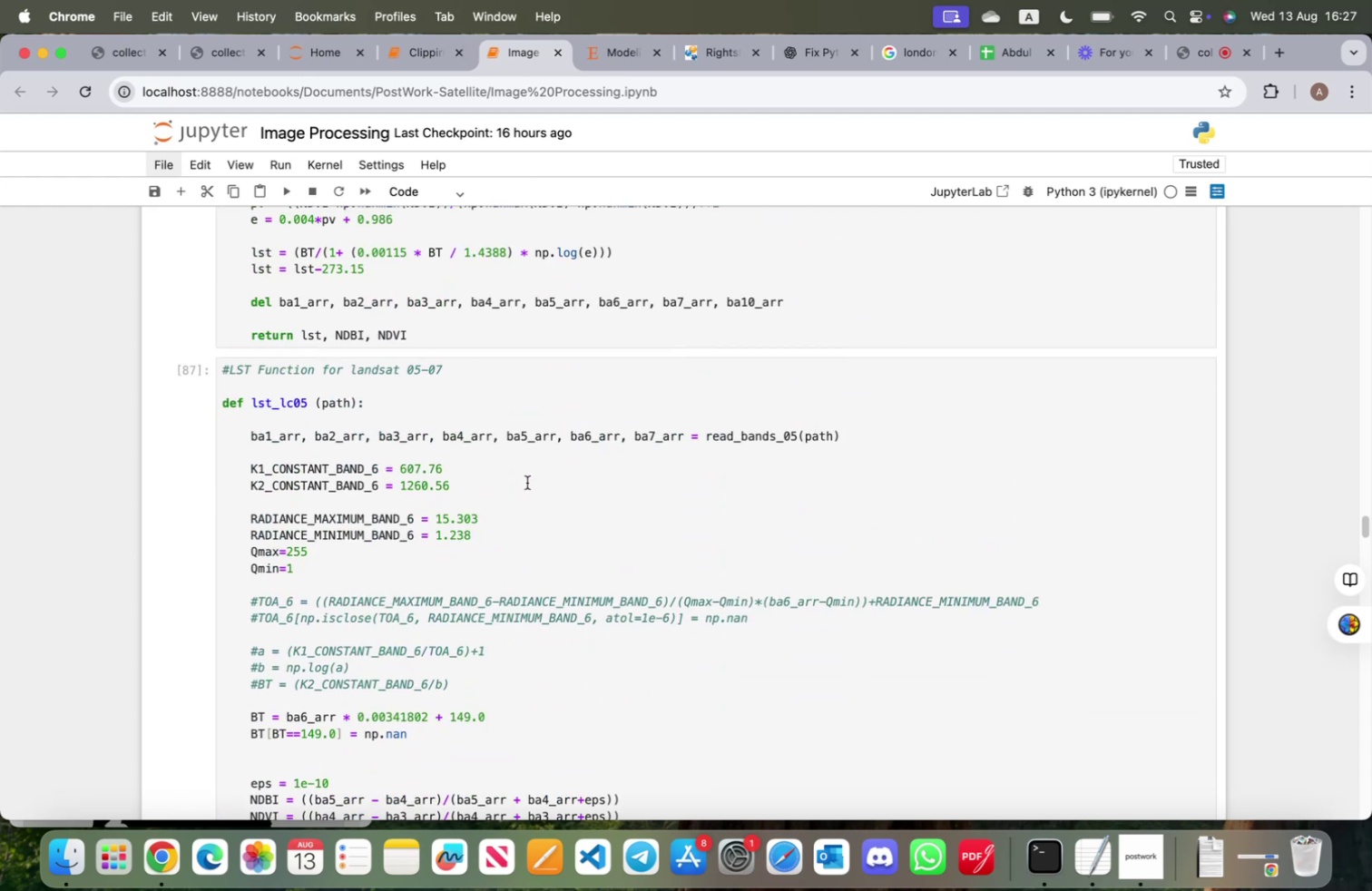 
scroll: coordinate [527, 482], scroll_direction: down, amount: 21.0
 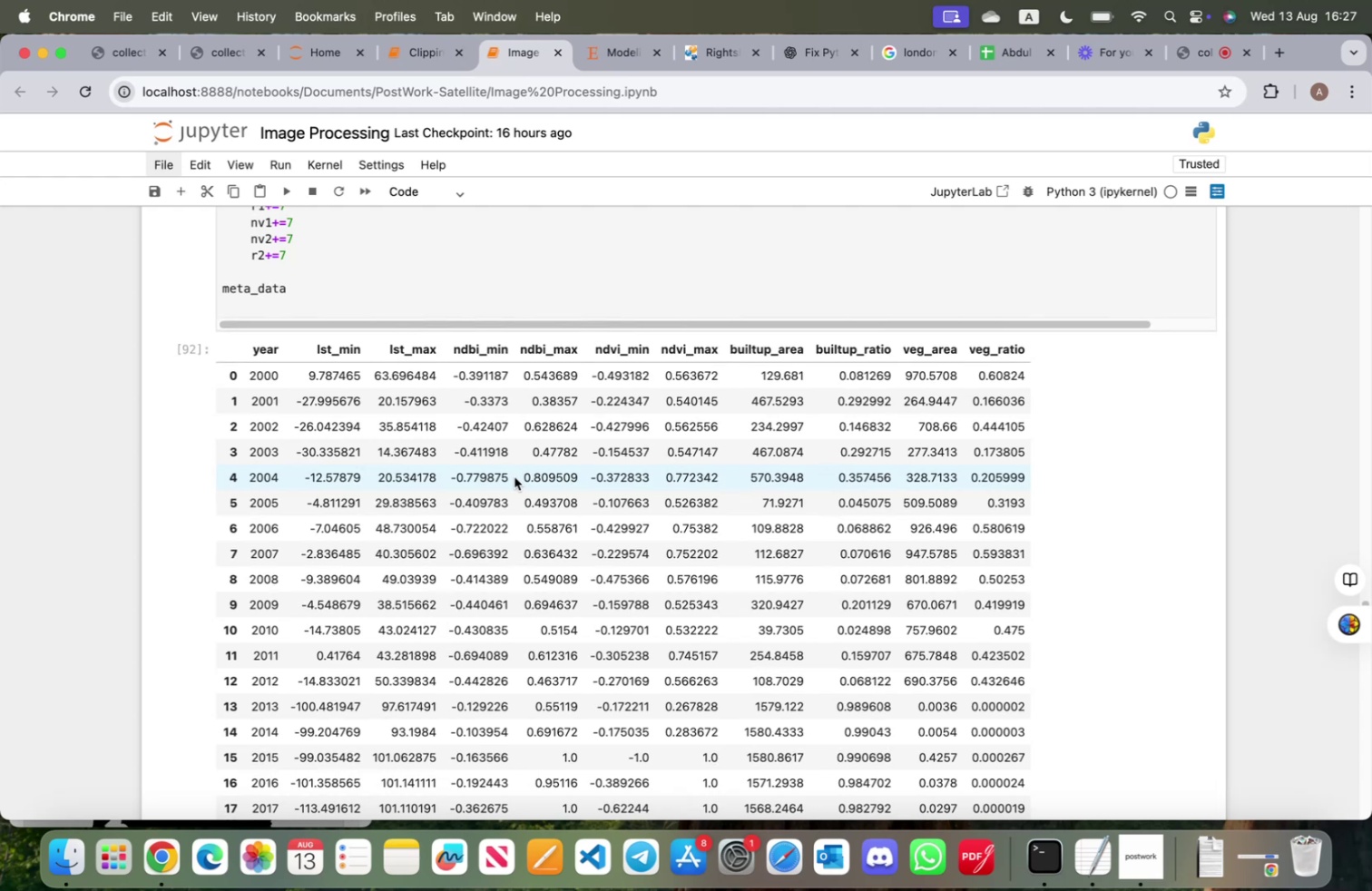 
wait(7.3)
 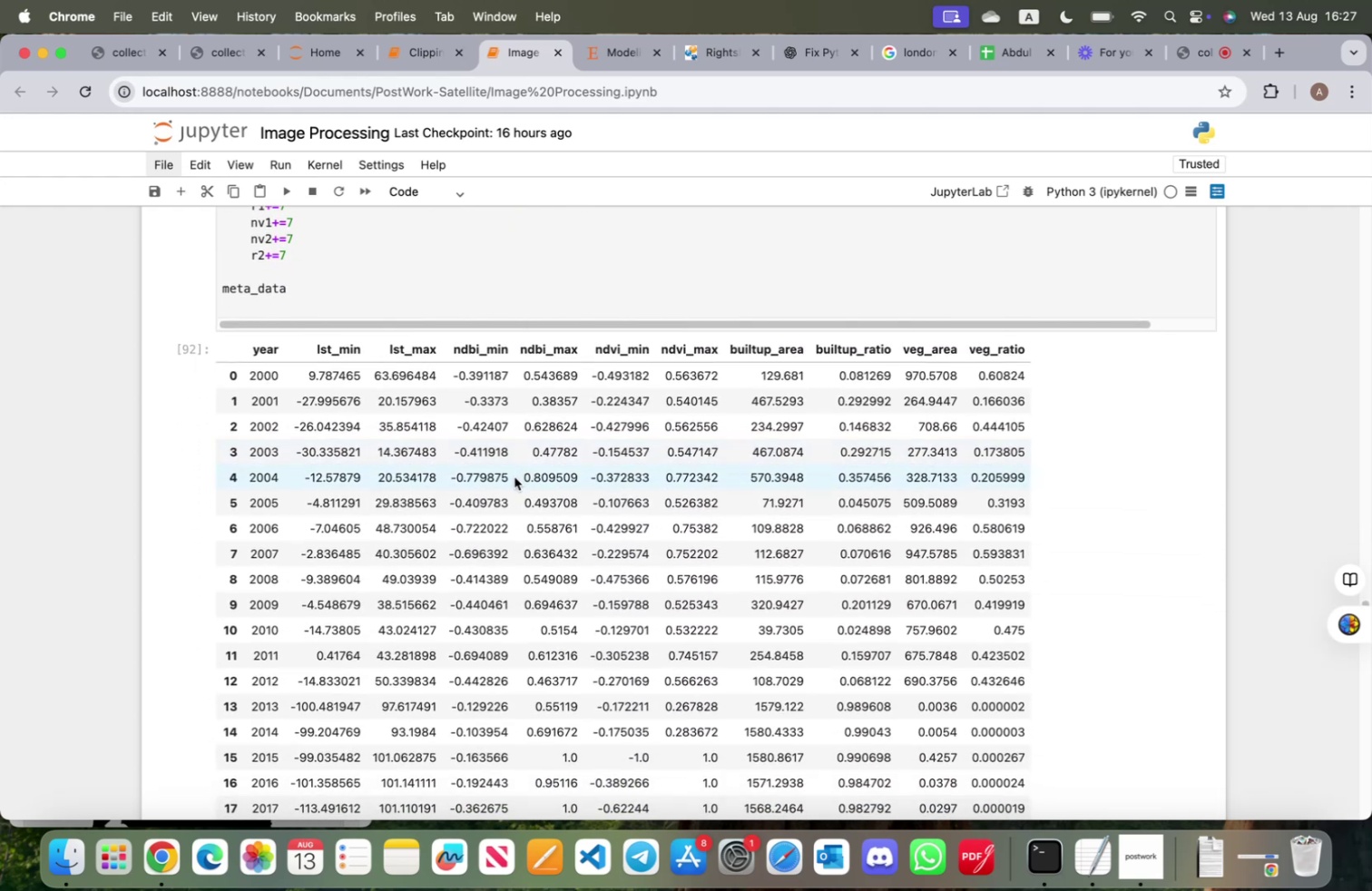 
scroll: coordinate [445, 418], scroll_direction: down, amount: 21.0
 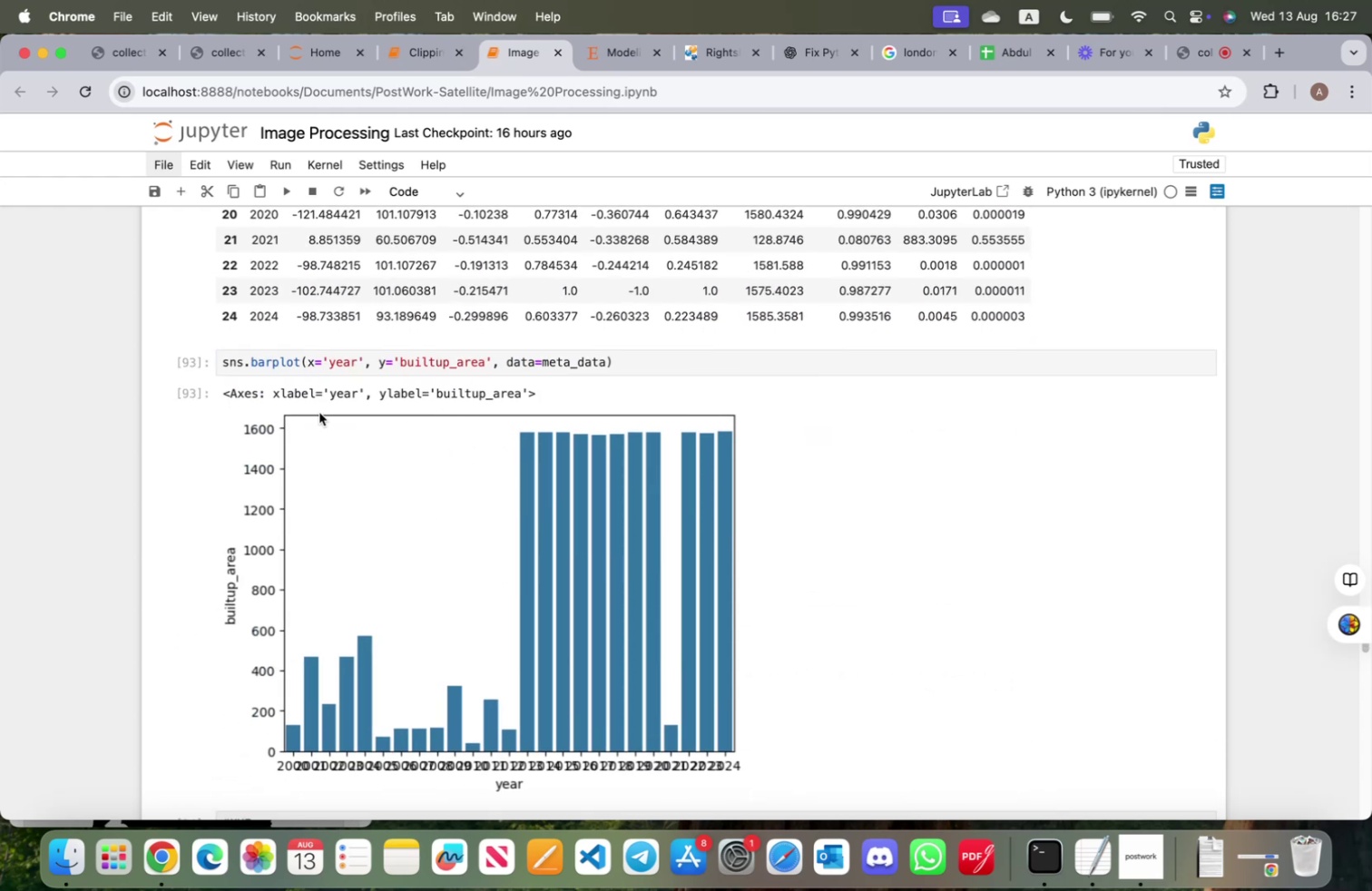 
scroll: coordinate [448, 411], scroll_direction: up, amount: 235.0
 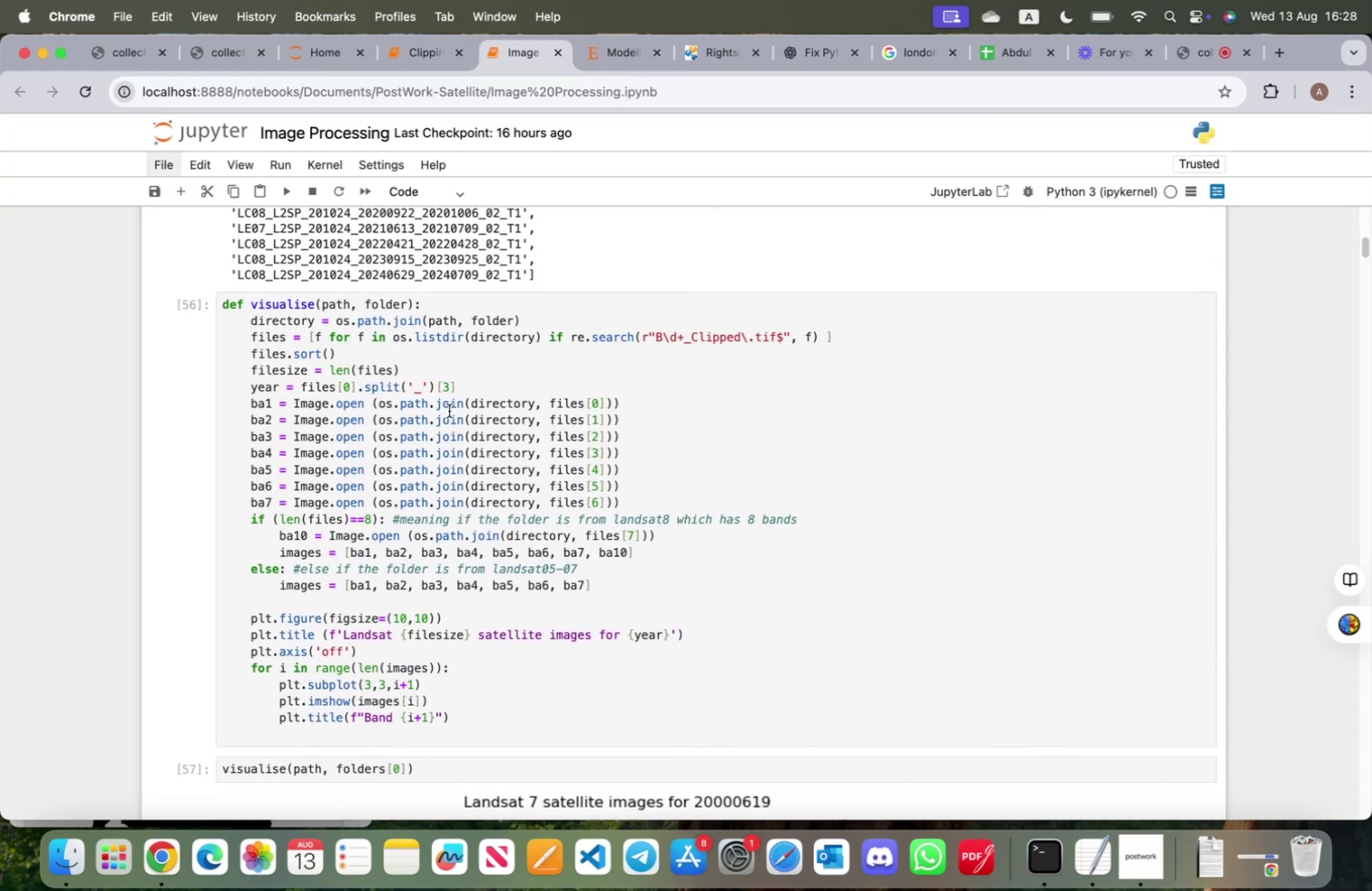 
scroll: coordinate [450, 410], scroll_direction: down, amount: 7.0
 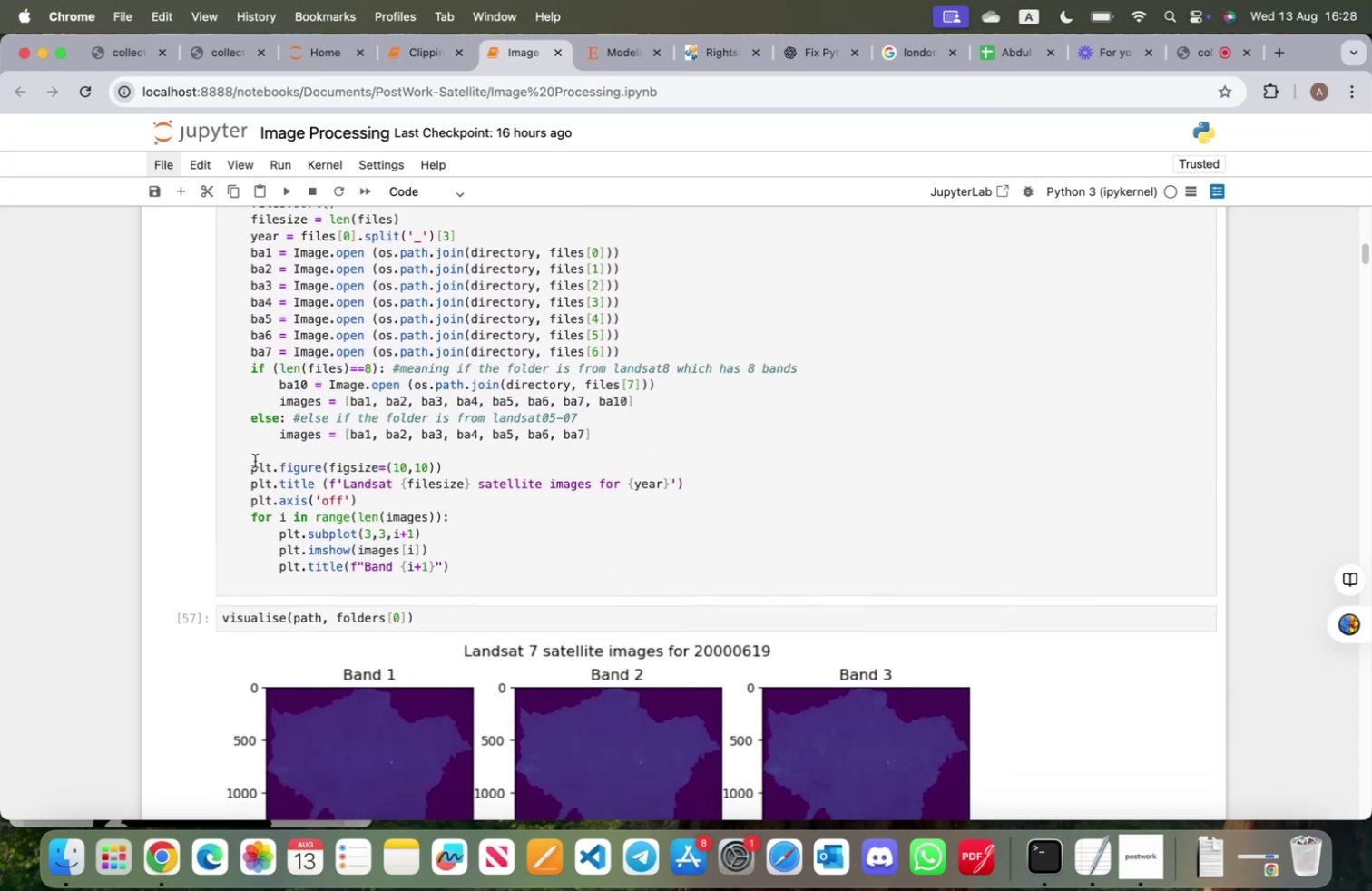 
left_click_drag(start_coordinate=[250, 463], to_coordinate=[455, 571])
 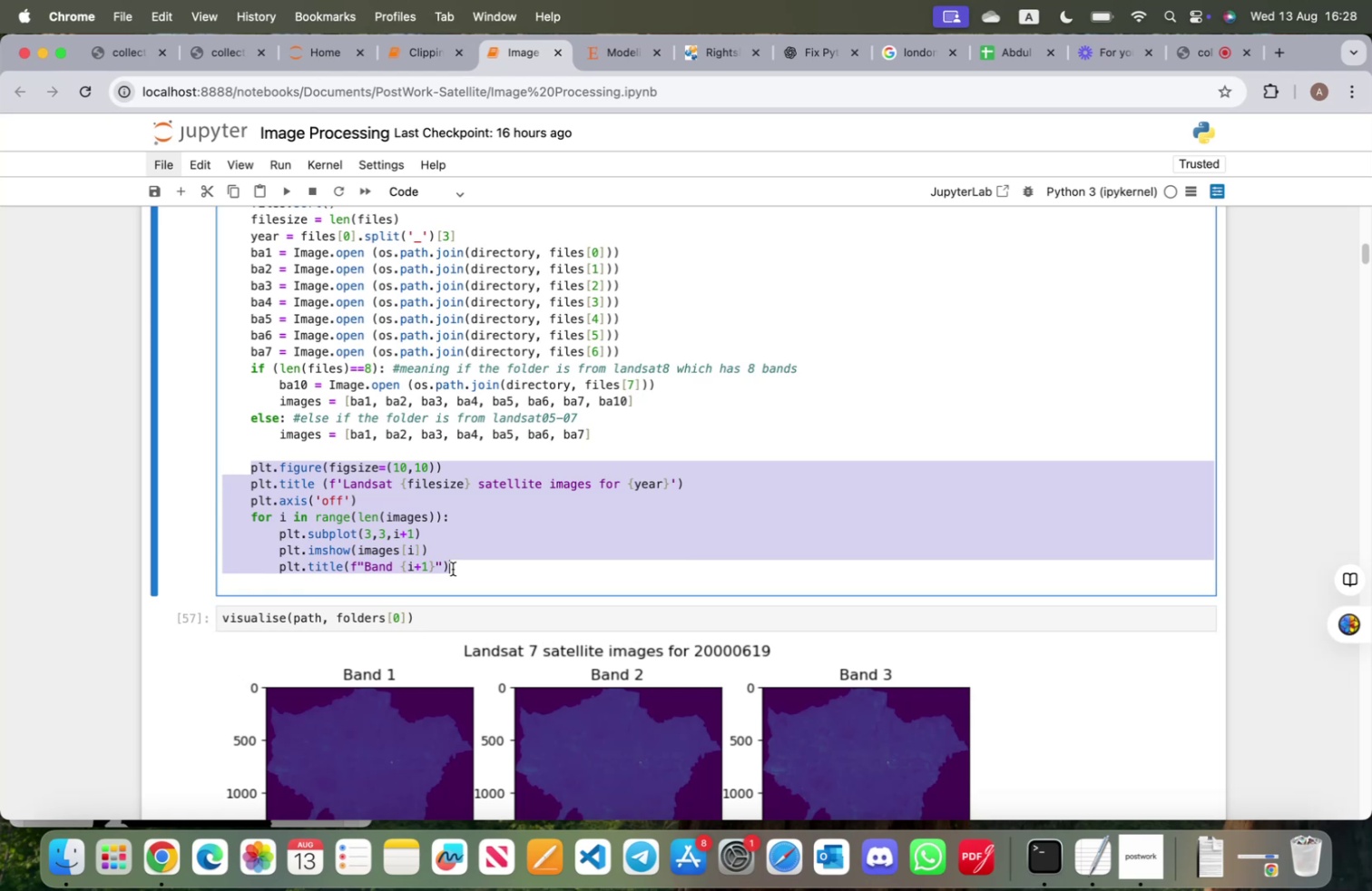 
key(Meta+C)
 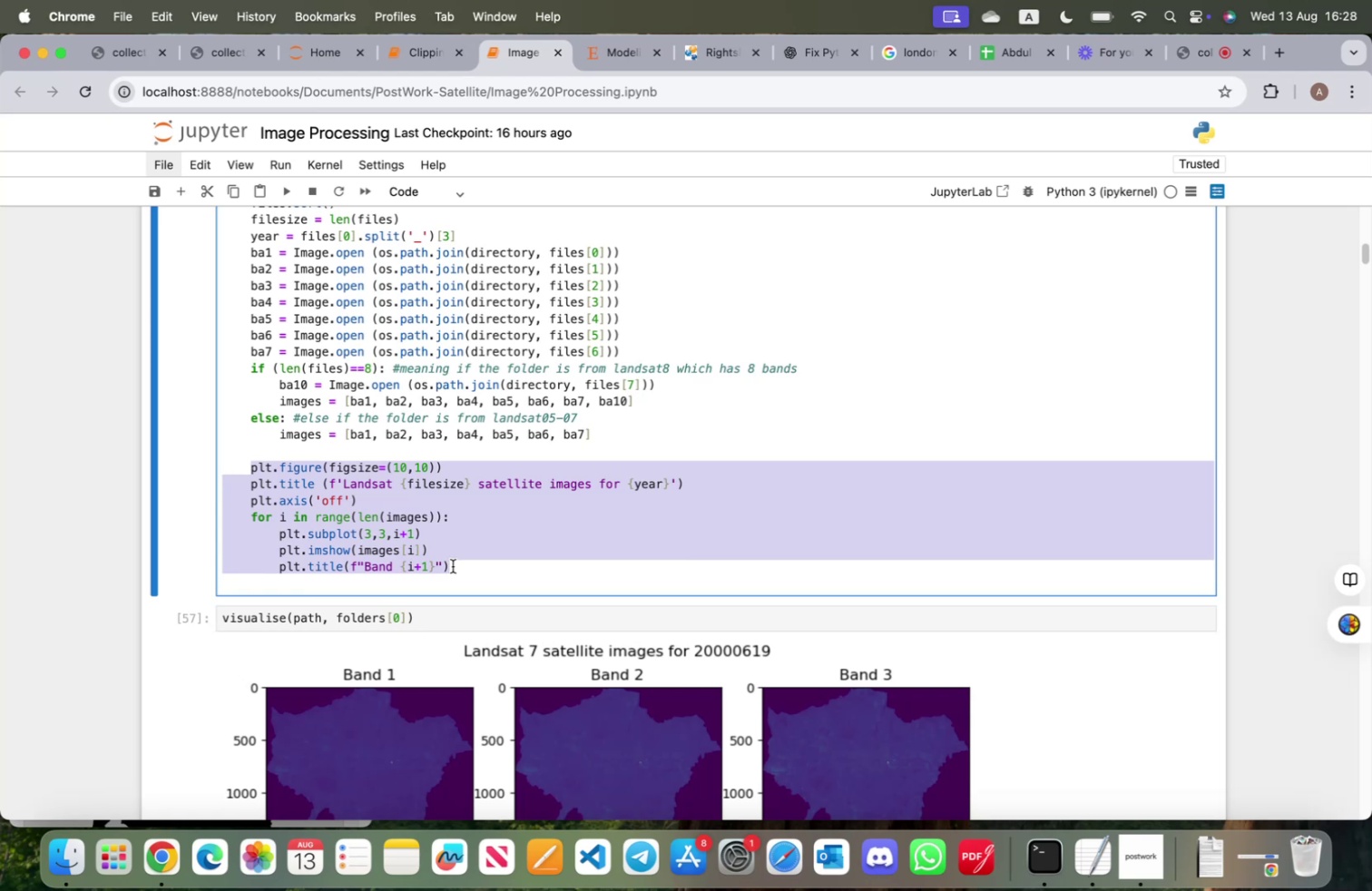 
scroll: coordinate [455, 567], scroll_direction: down, amount: 238.0
 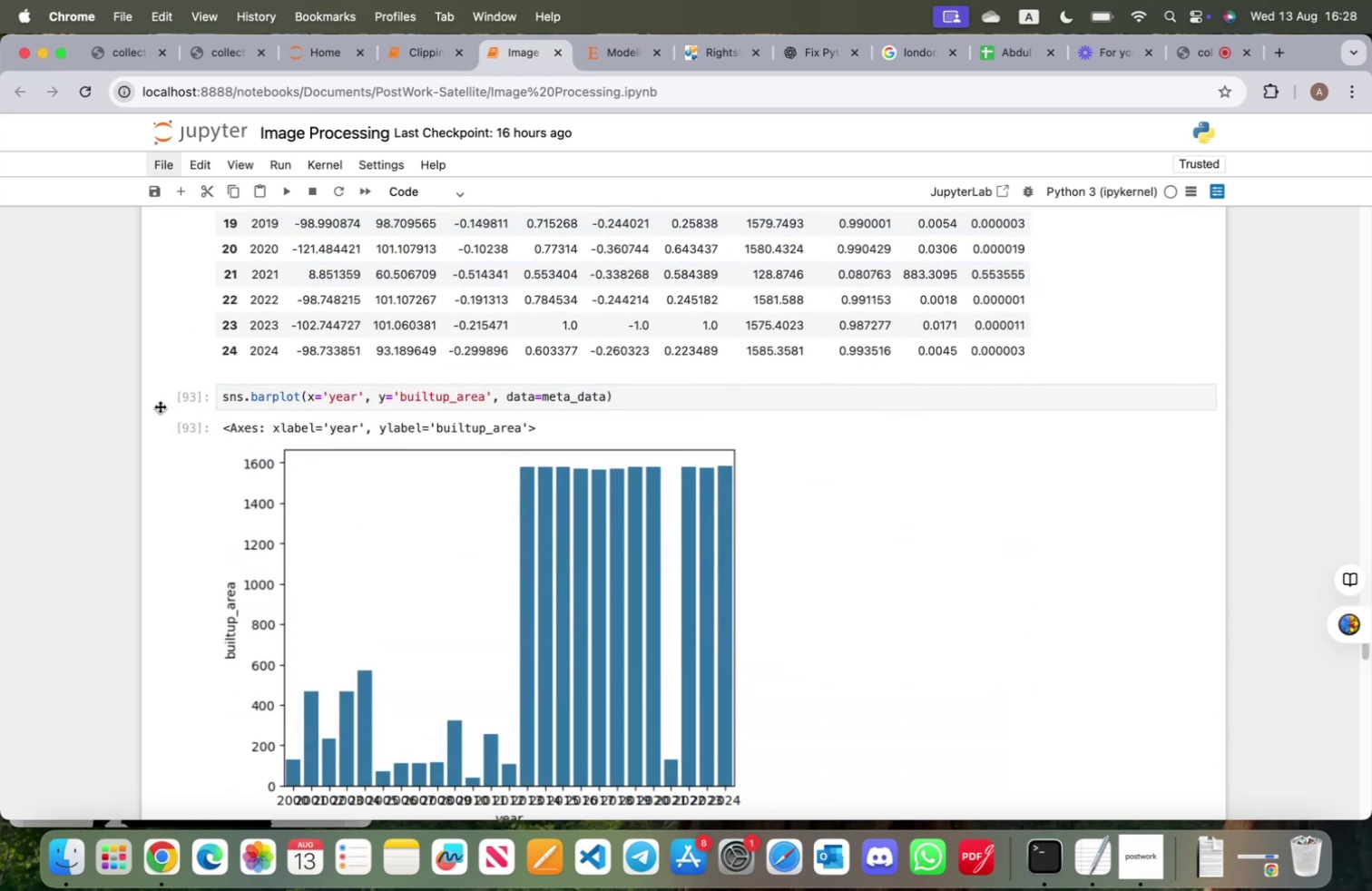 
left_click([165, 406])
 